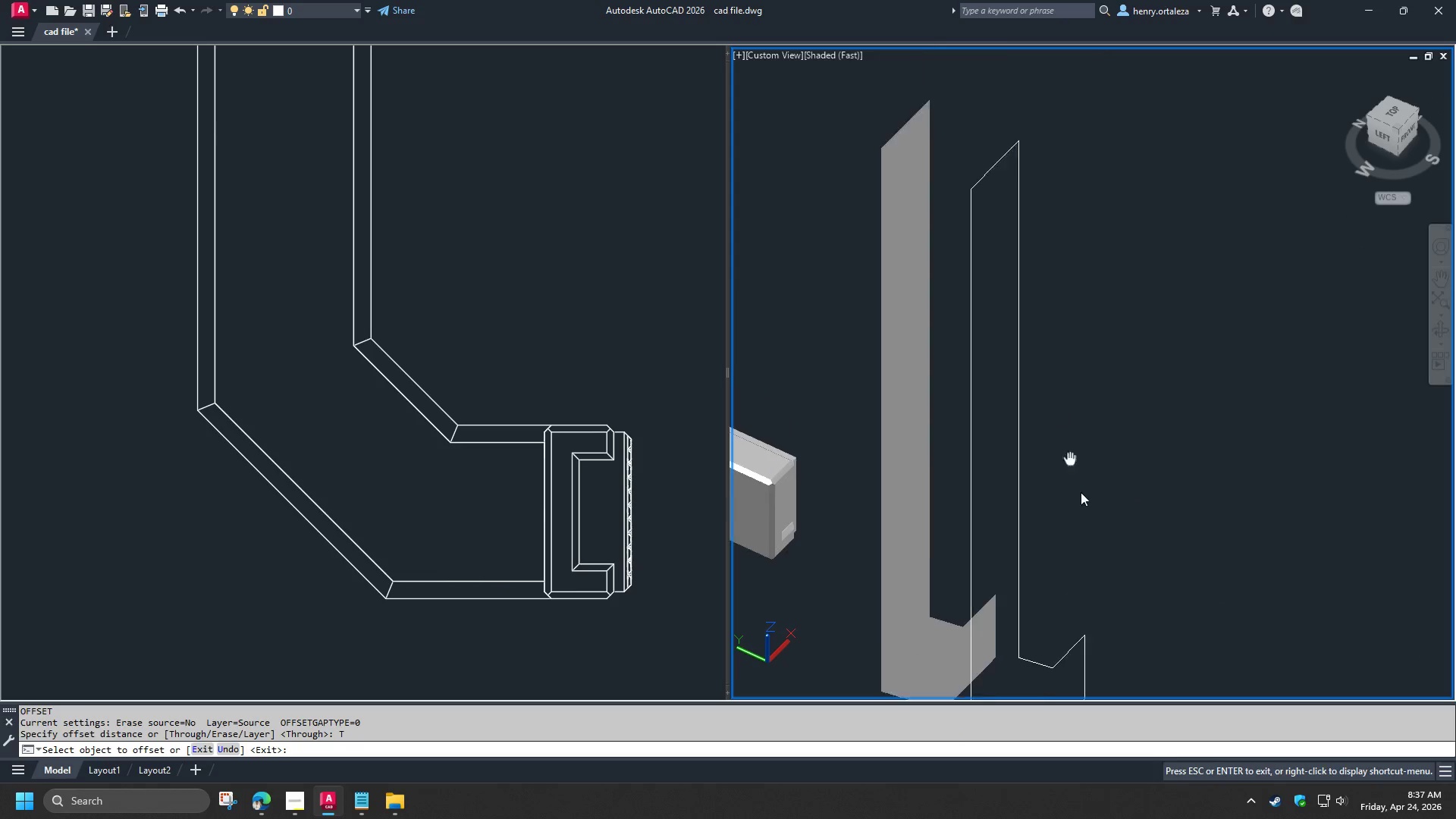 
scroll: coordinate [1163, 437], scroll_direction: down, amount: 2.0
 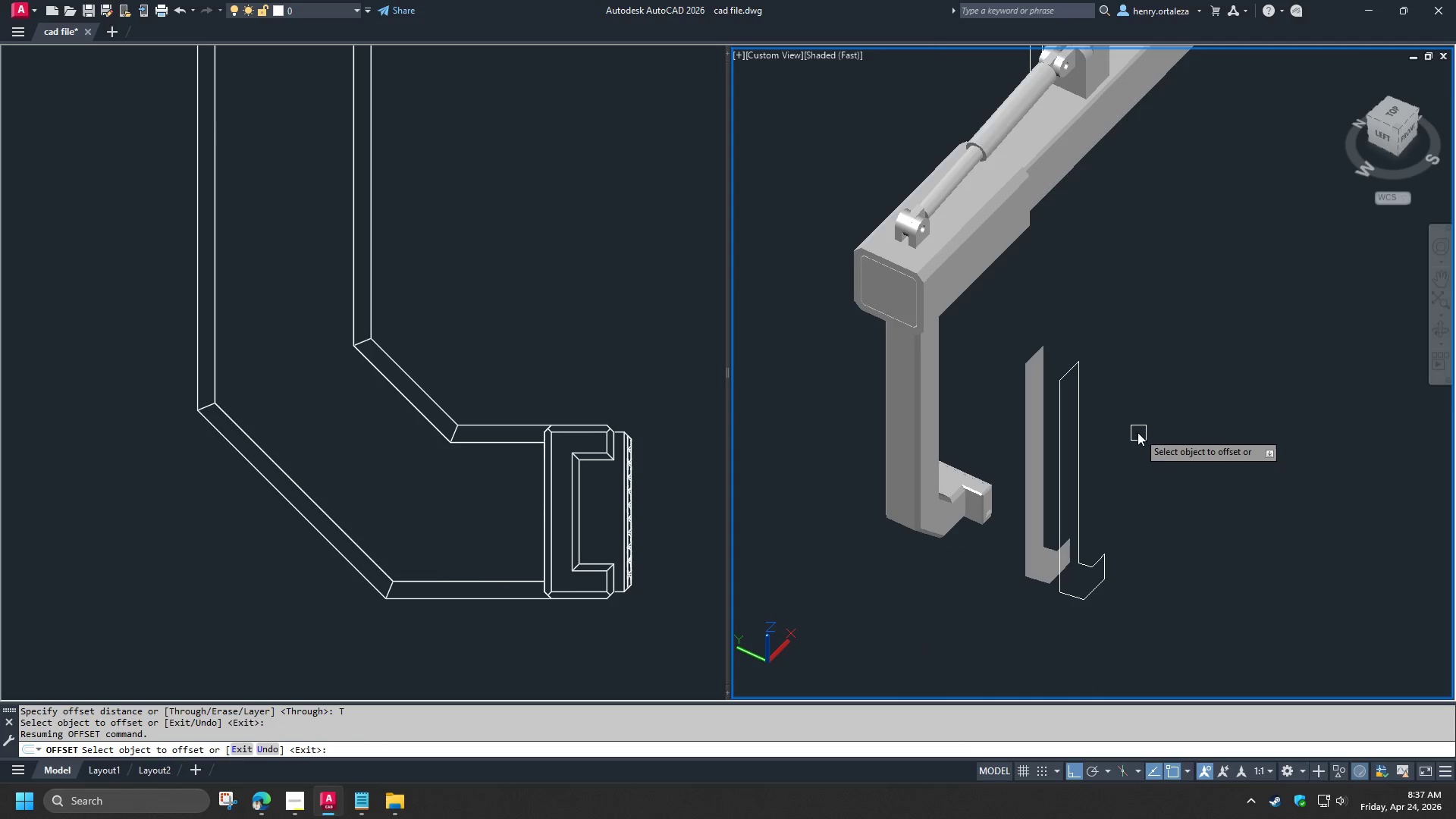 
scroll: coordinate [902, 596], scroll_direction: up, amount: 3.0
 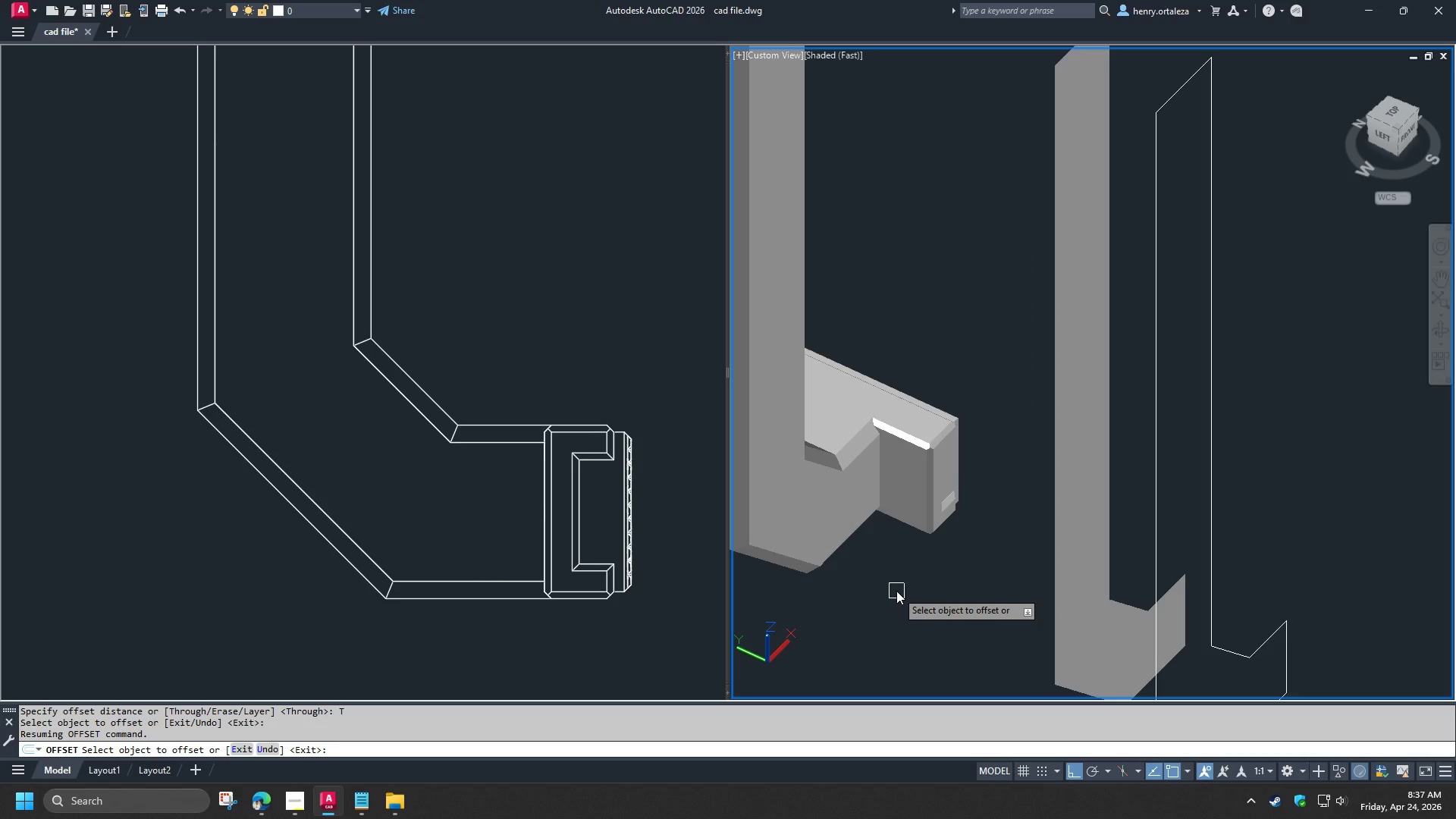 
scroll: coordinate [898, 587], scroll_direction: down, amount: 1.0
 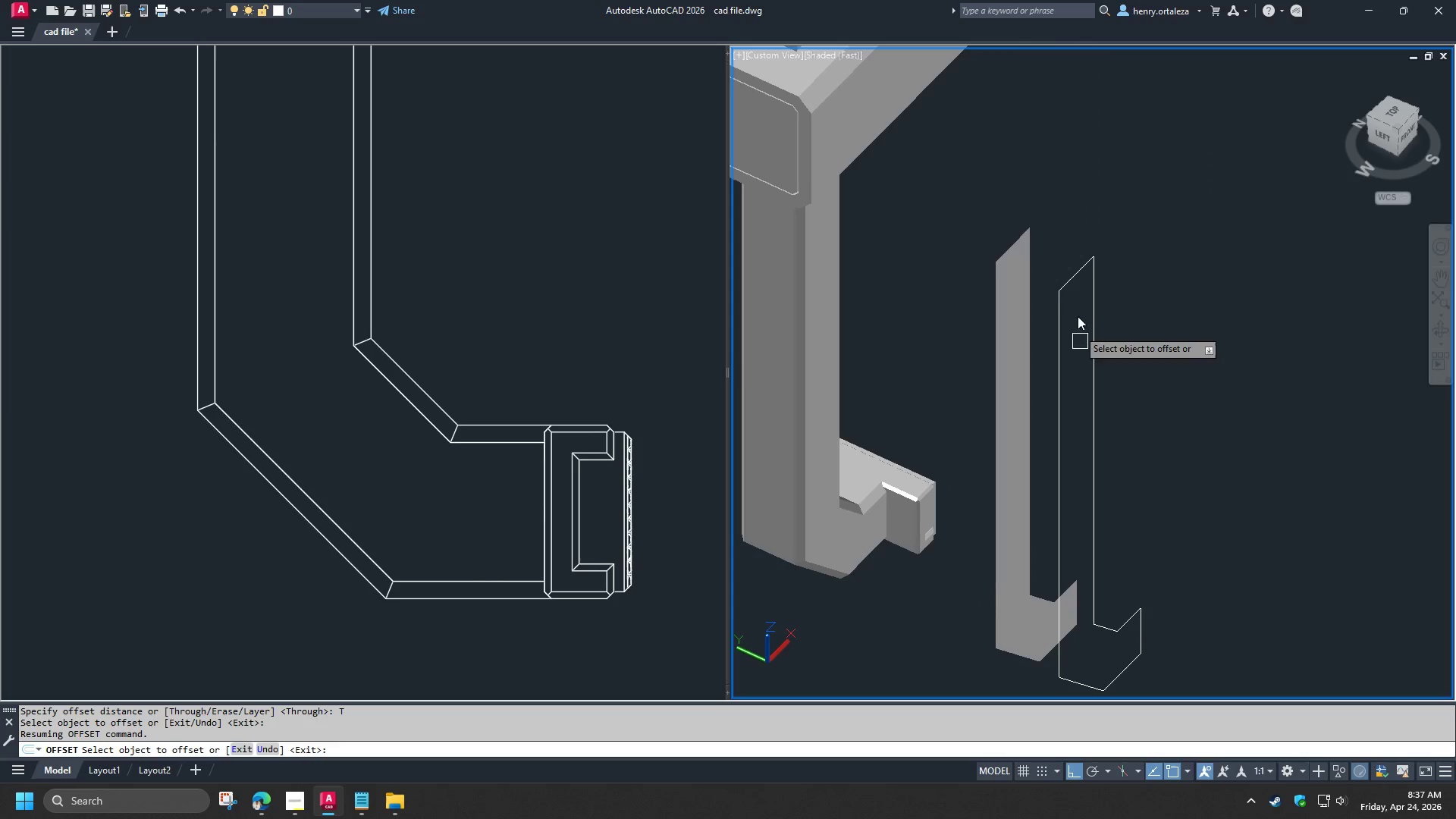 
scroll: coordinate [1089, 273], scroll_direction: up, amount: 2.0
 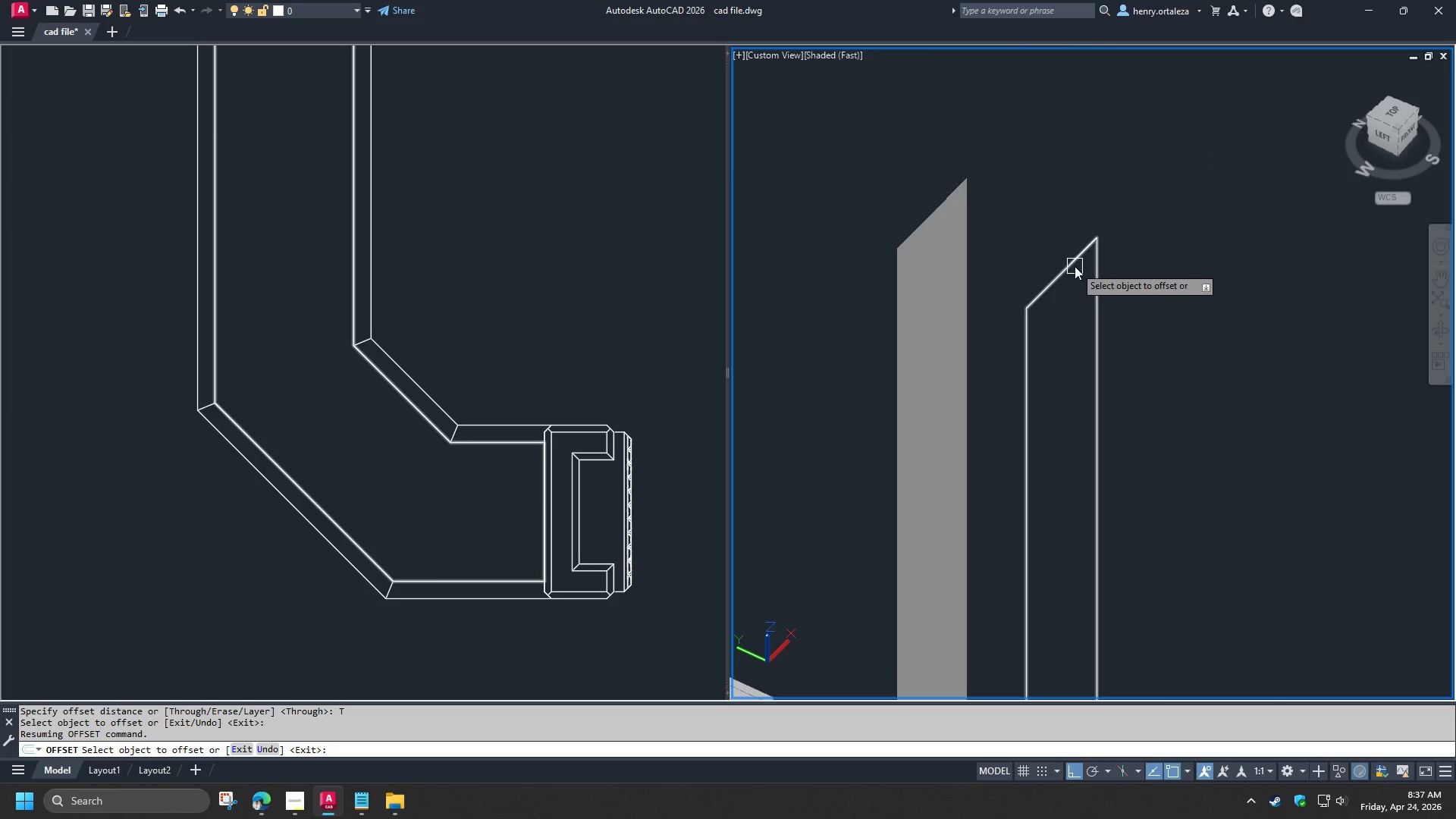 
left_click_drag(start_coordinate=[1073, 261], to_coordinate=[1073, 267])
 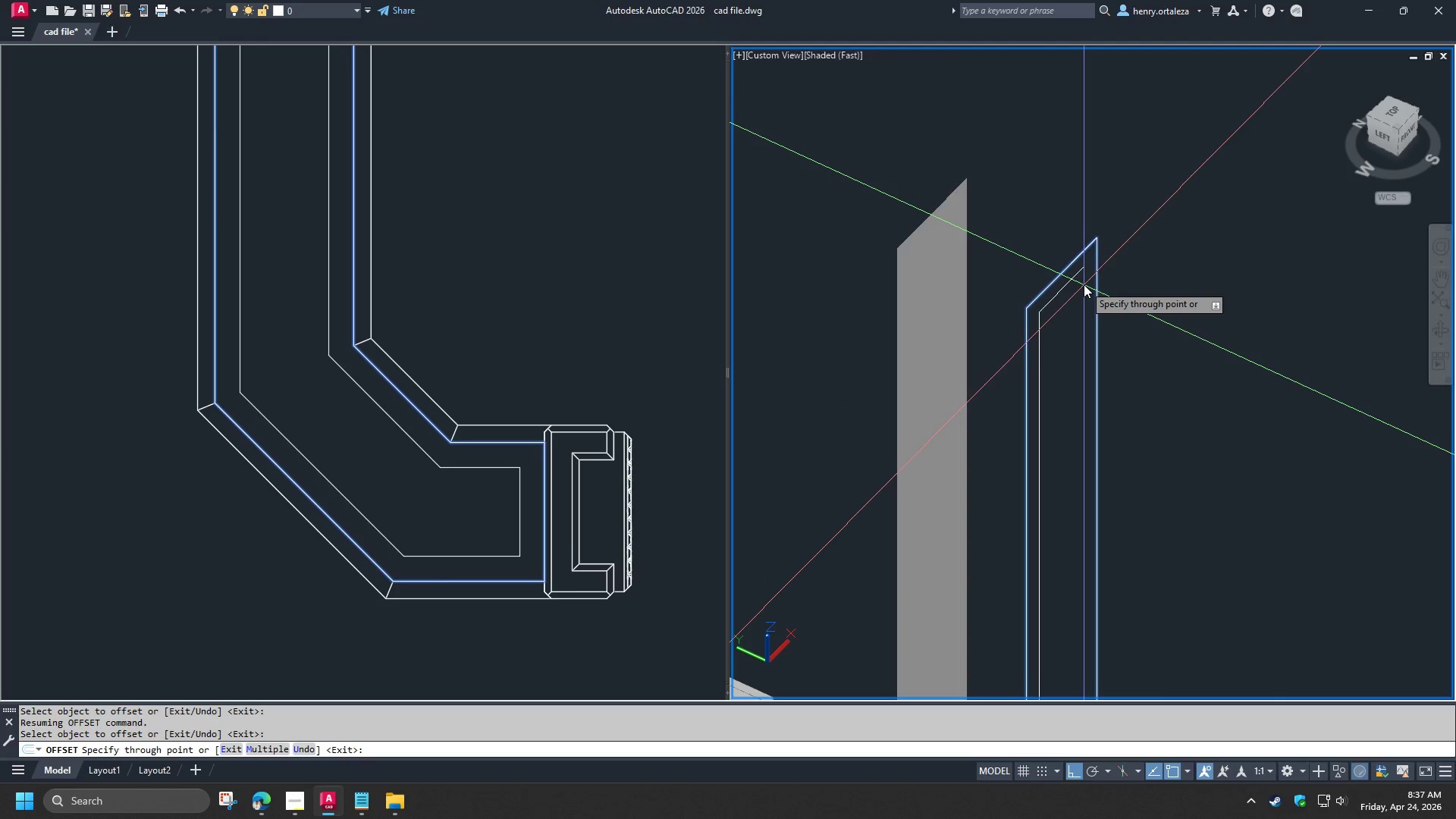 
wait(9.61)
 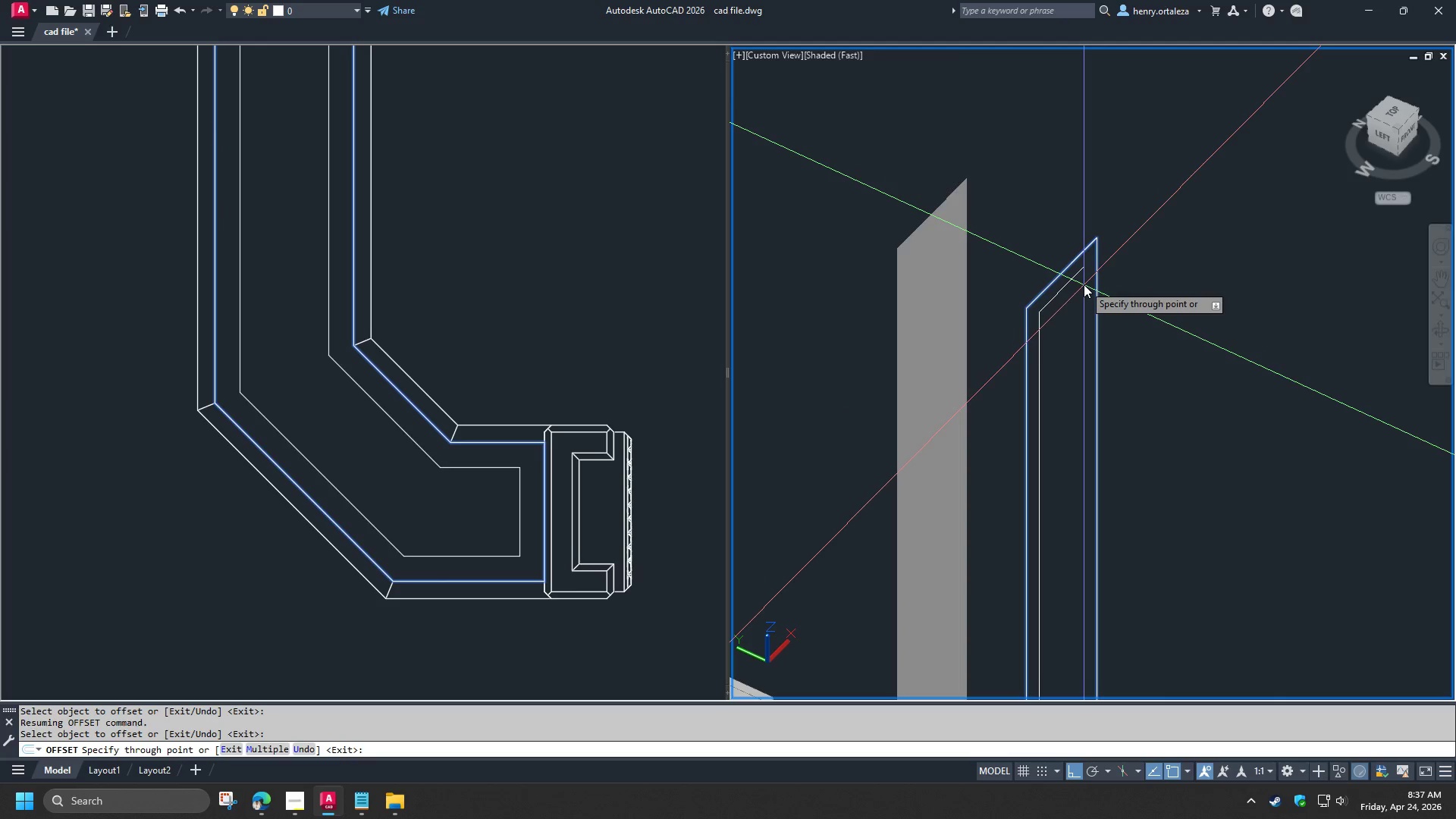 
left_click([513, 379])
 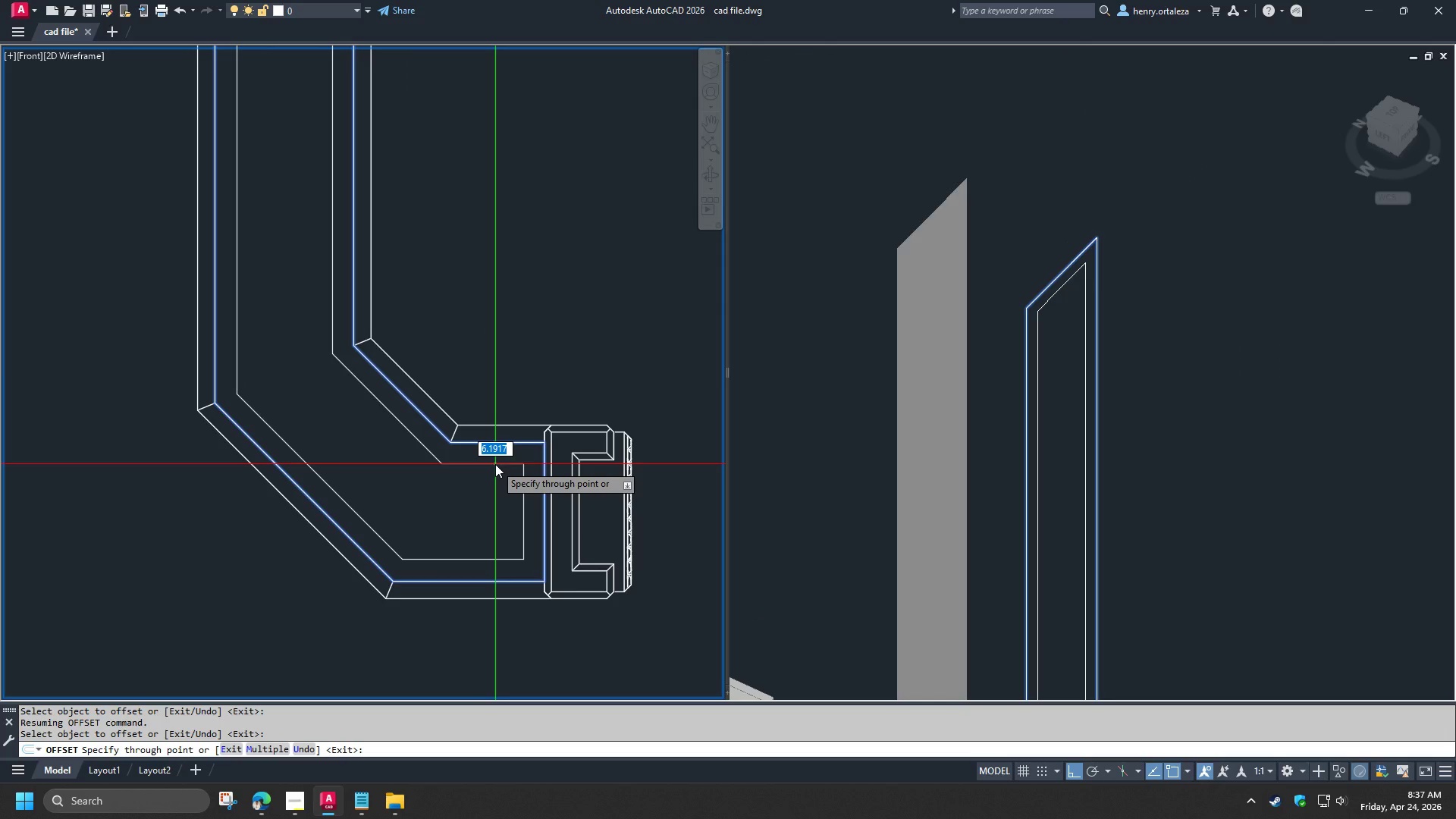 
wait(11.97)
 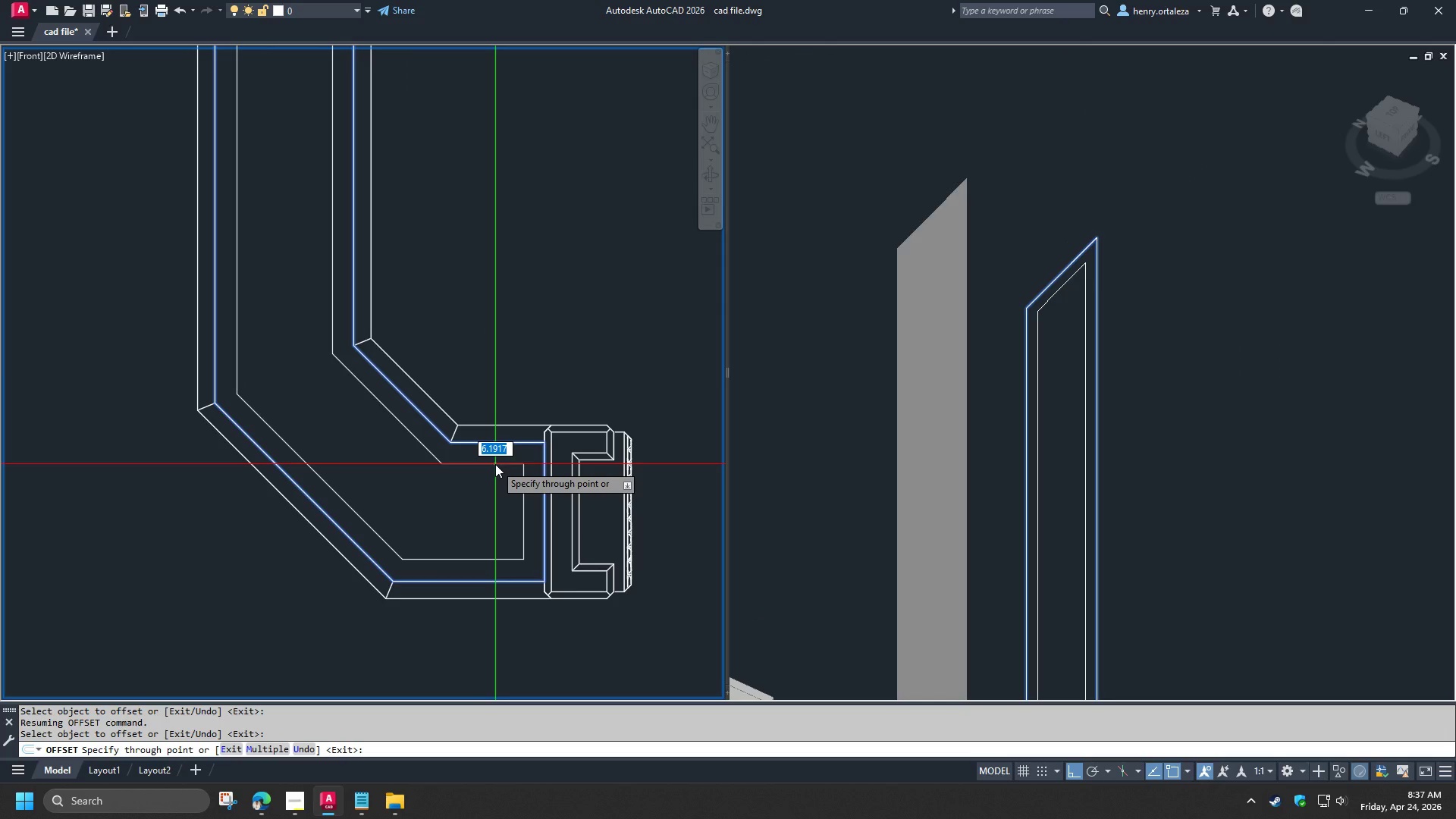 
key(Numpad1)
 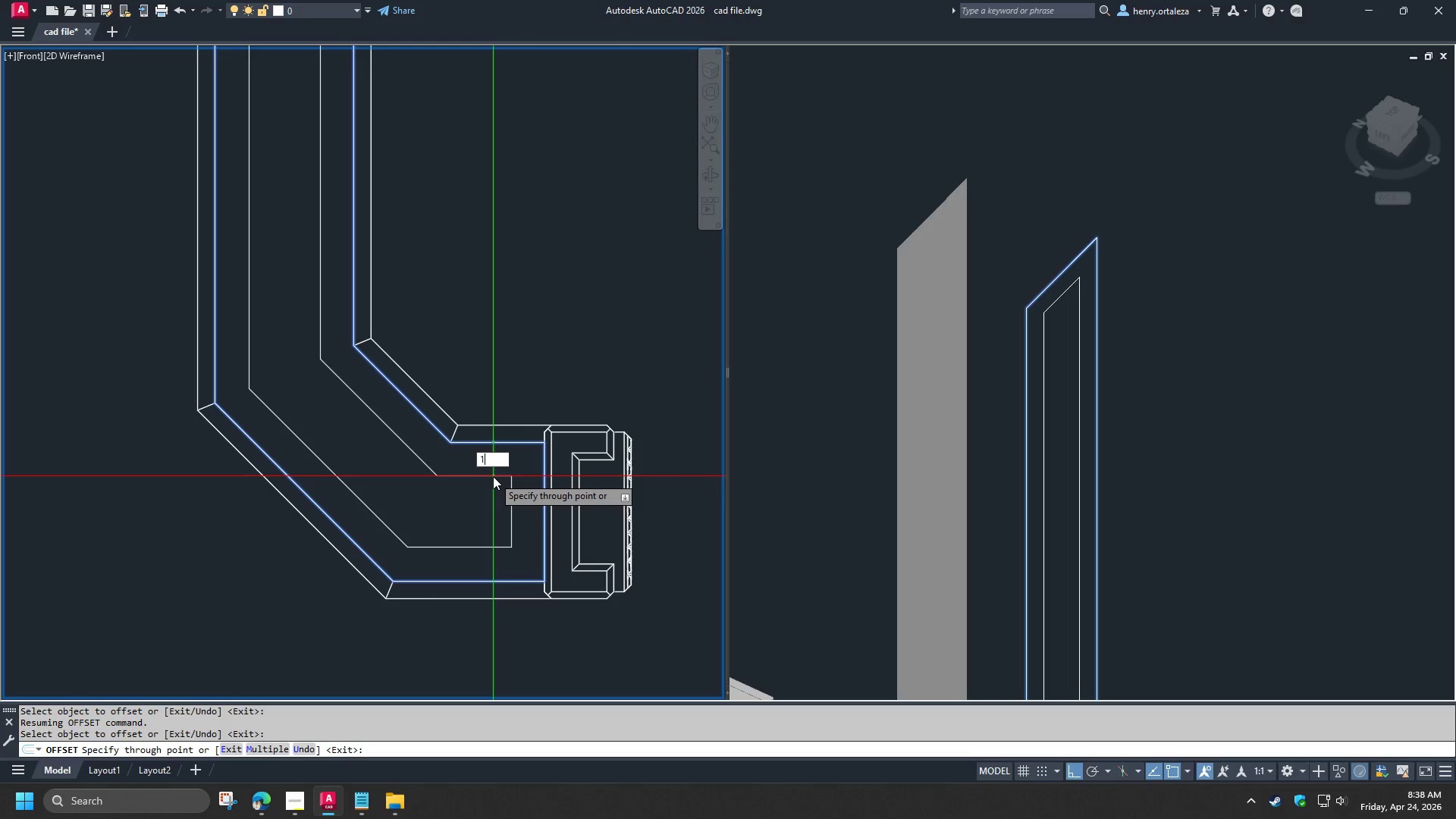 
key(Numpad0)
 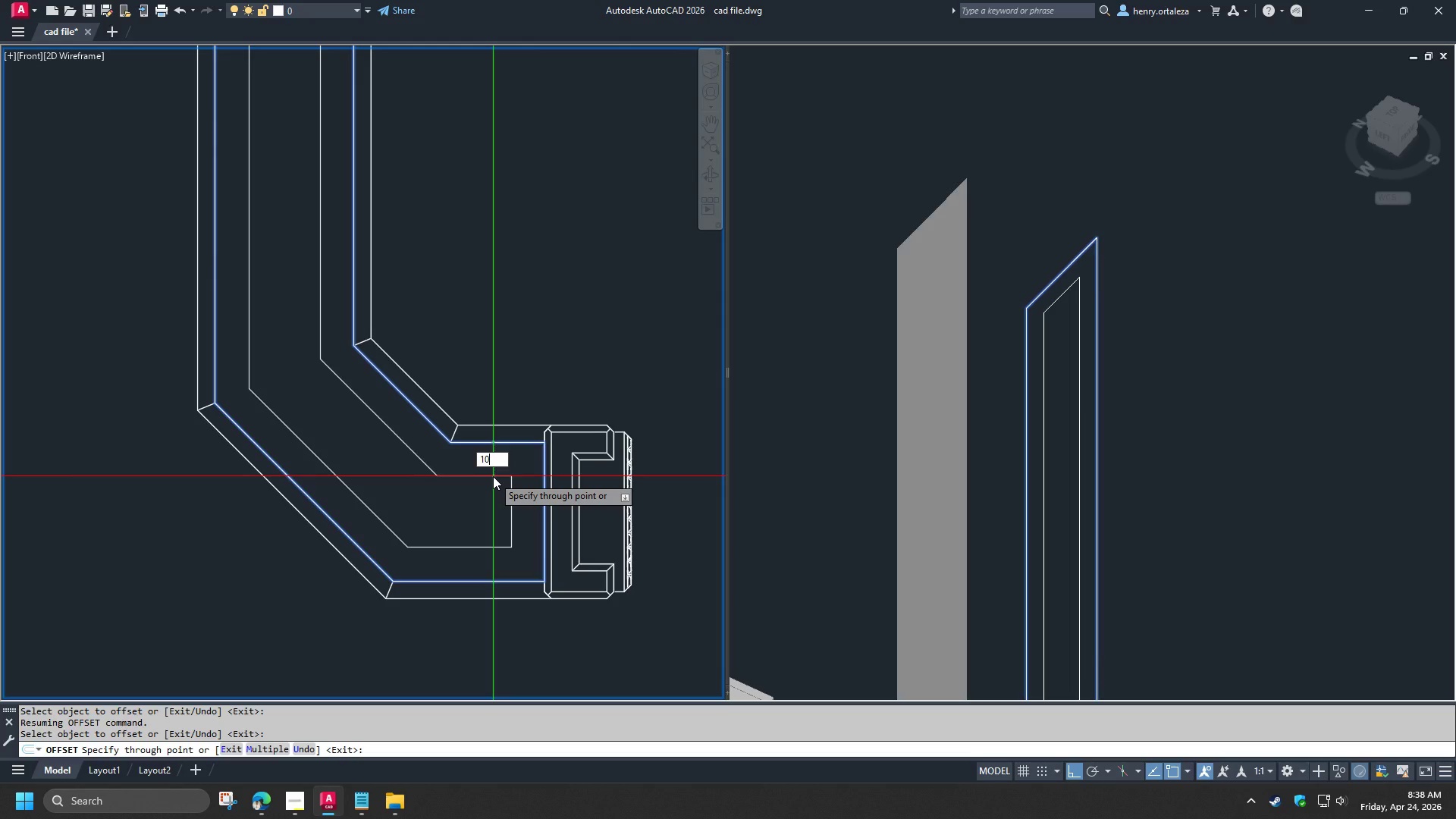 
key(NumpadEnter)
 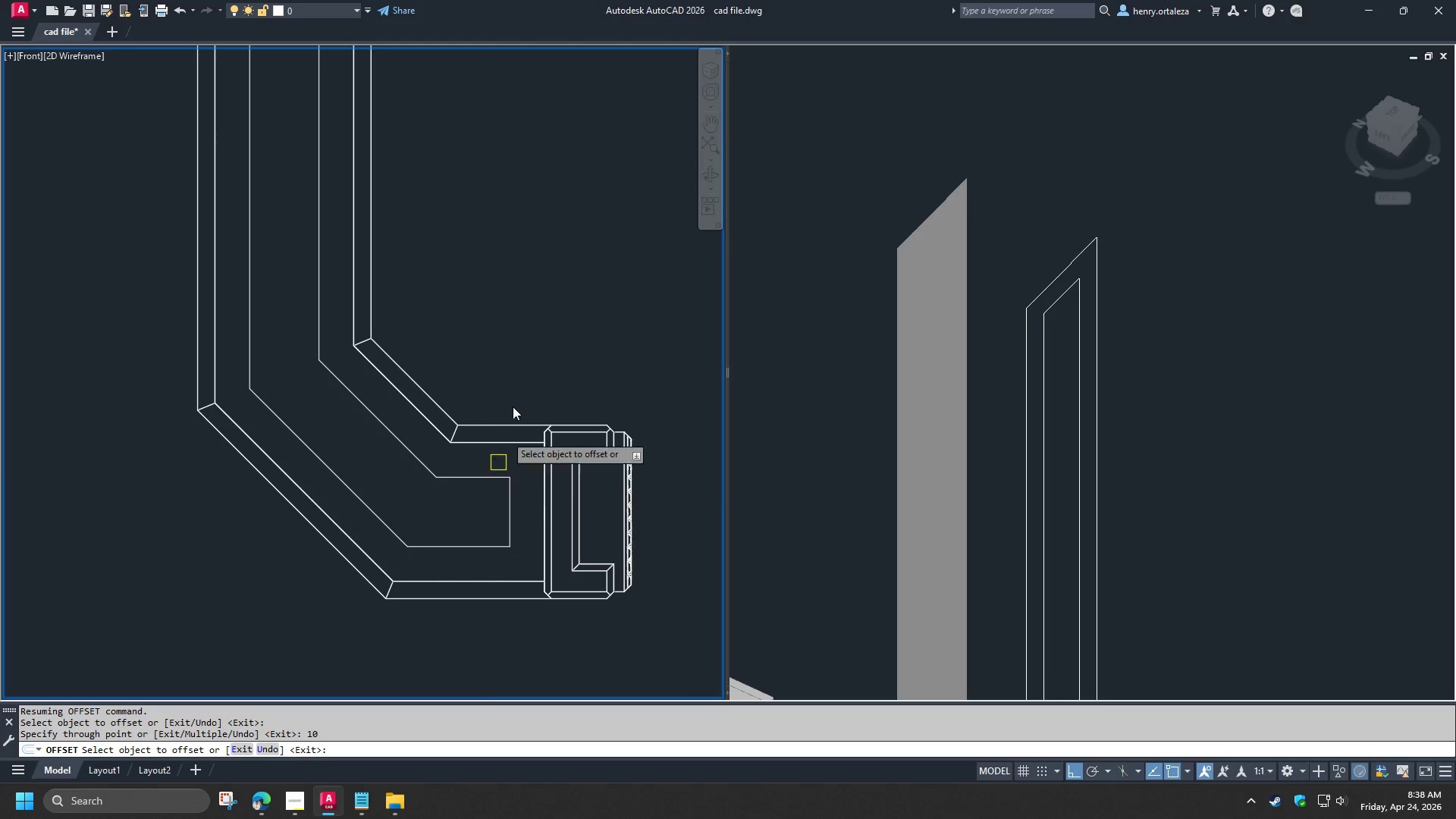 
key(Space)
 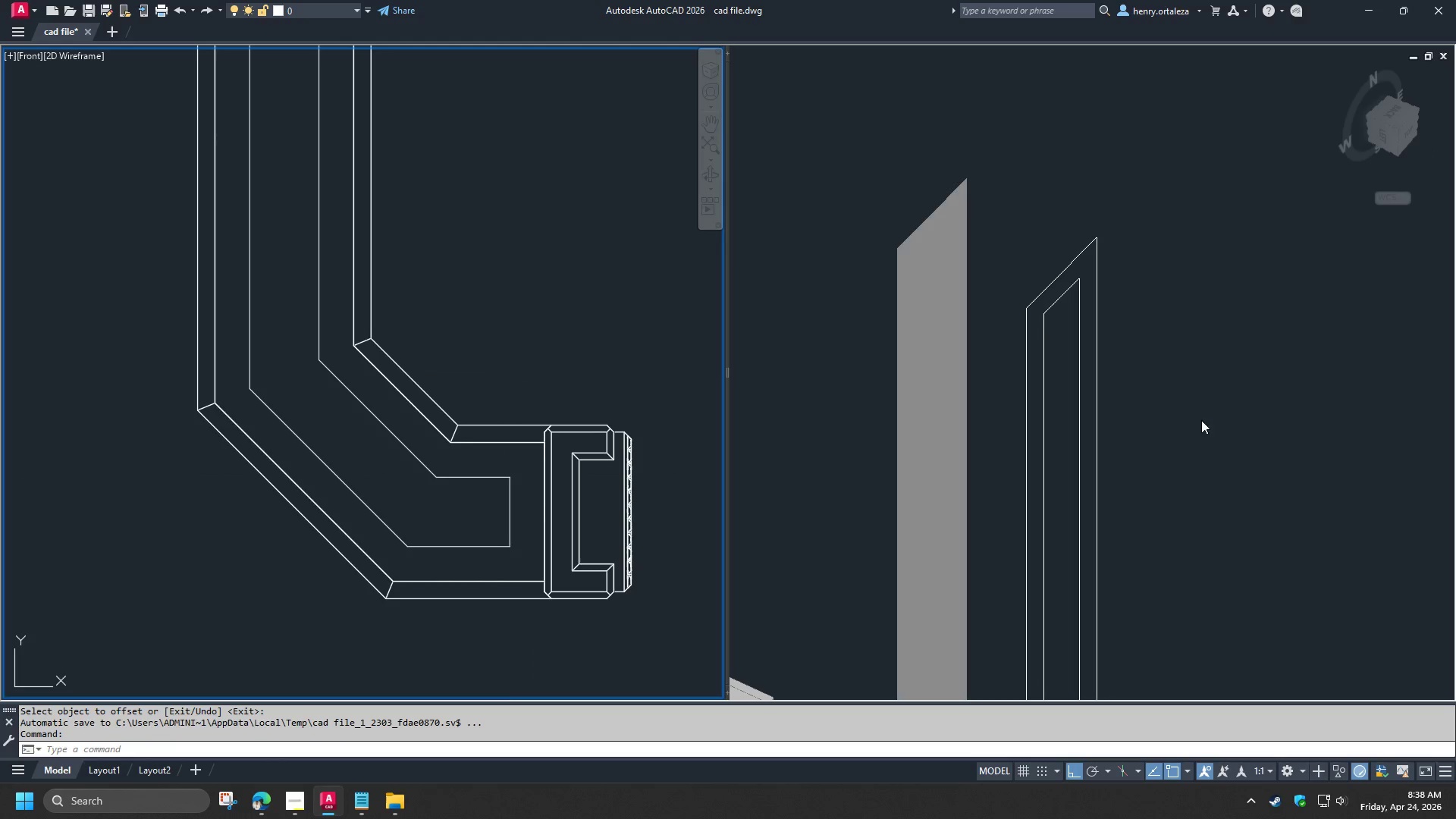 
left_click([1176, 442])
 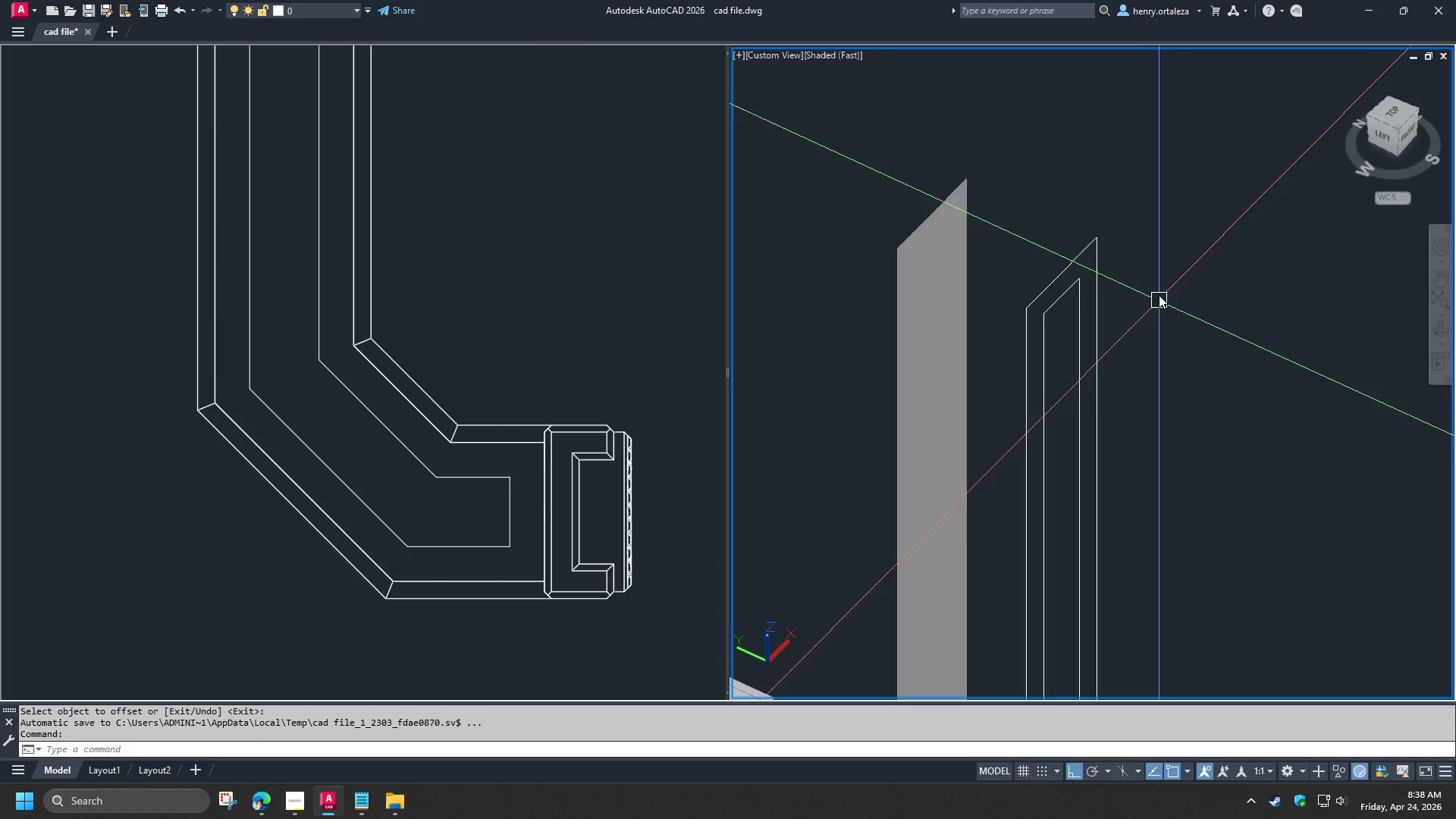 
scroll: coordinate [1159, 295], scroll_direction: down, amount: 2.0
 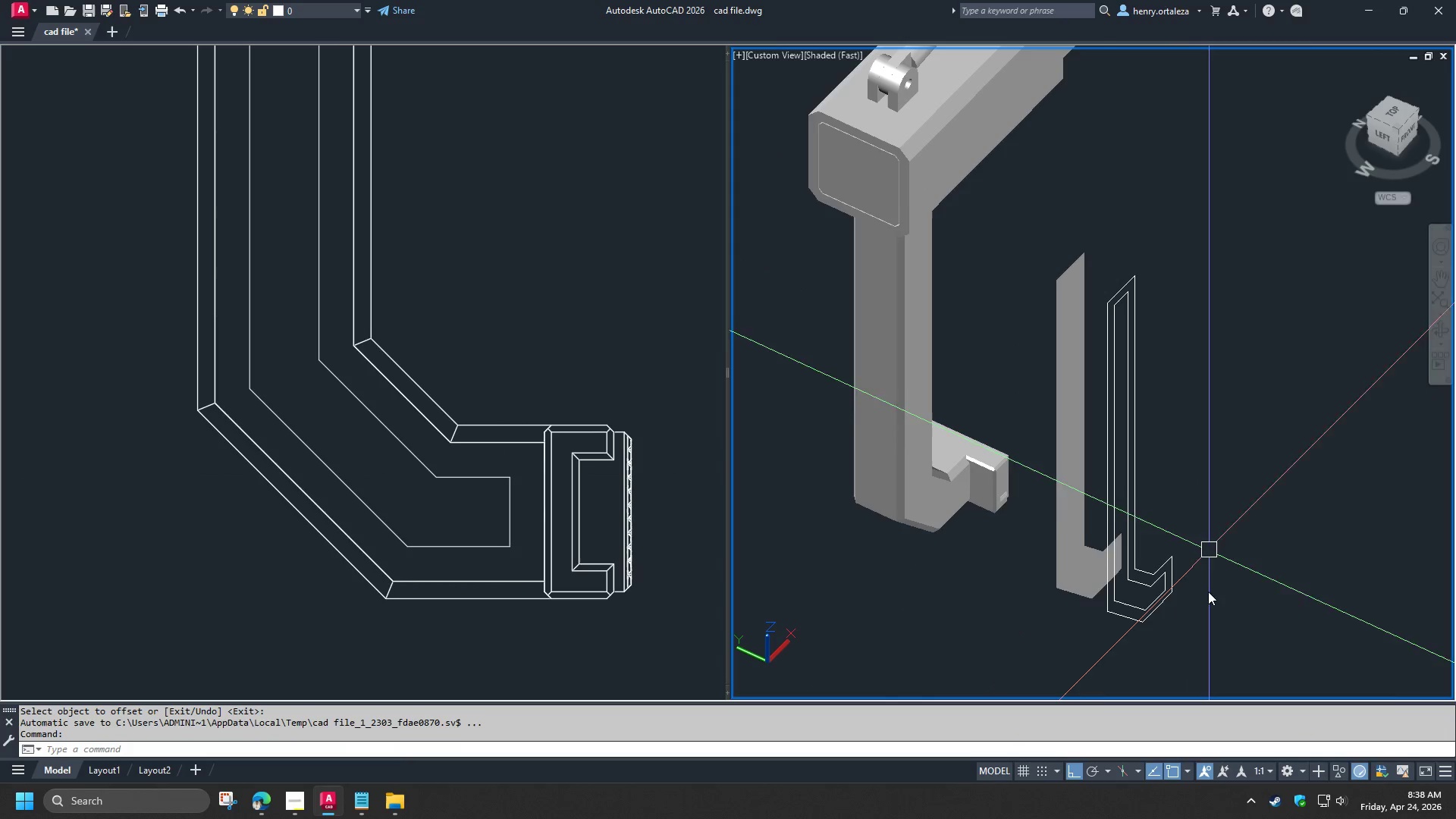 
key(E)
 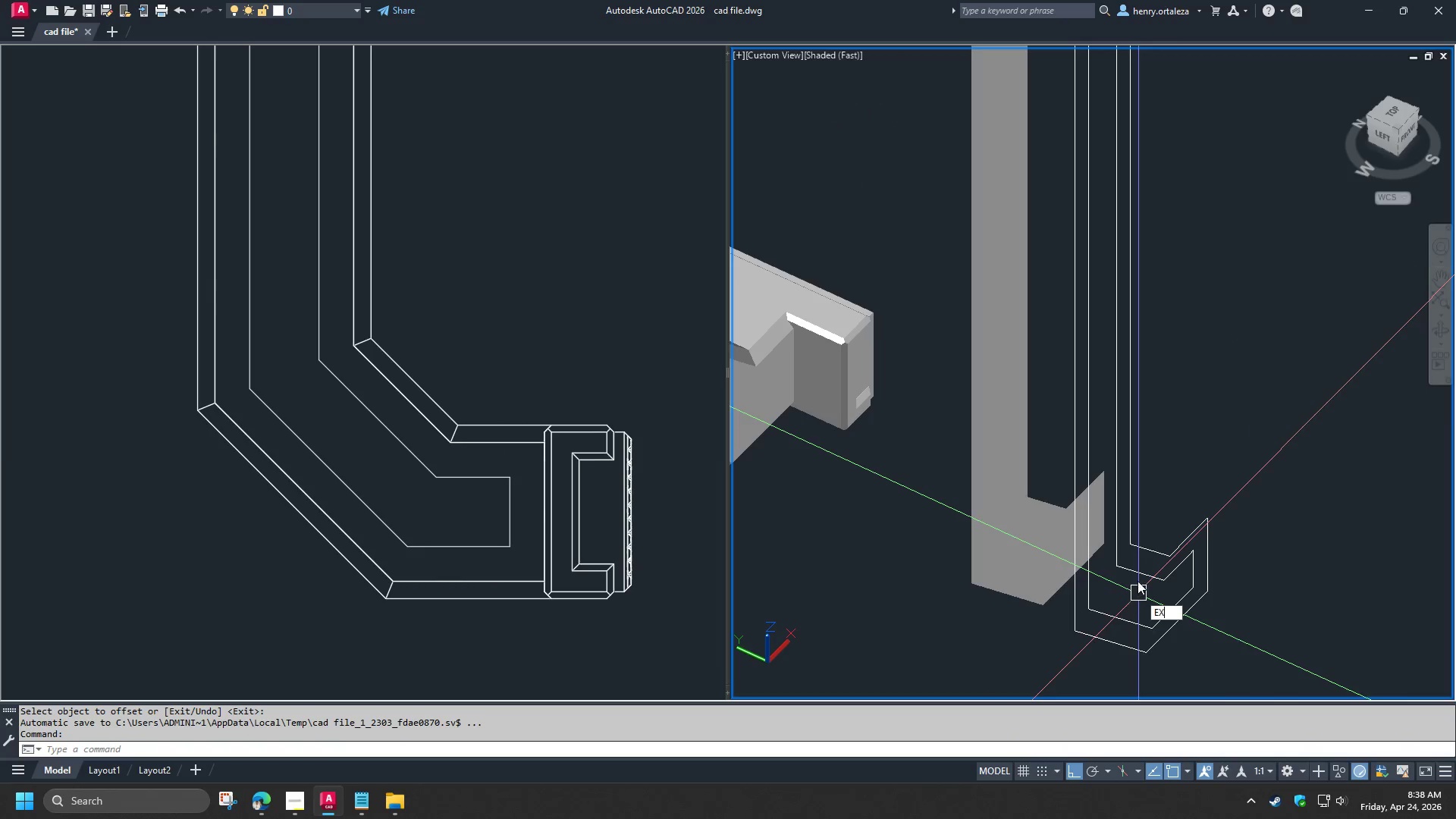 
scroll: coordinate [1138, 593], scroll_direction: up, amount: 2.0
 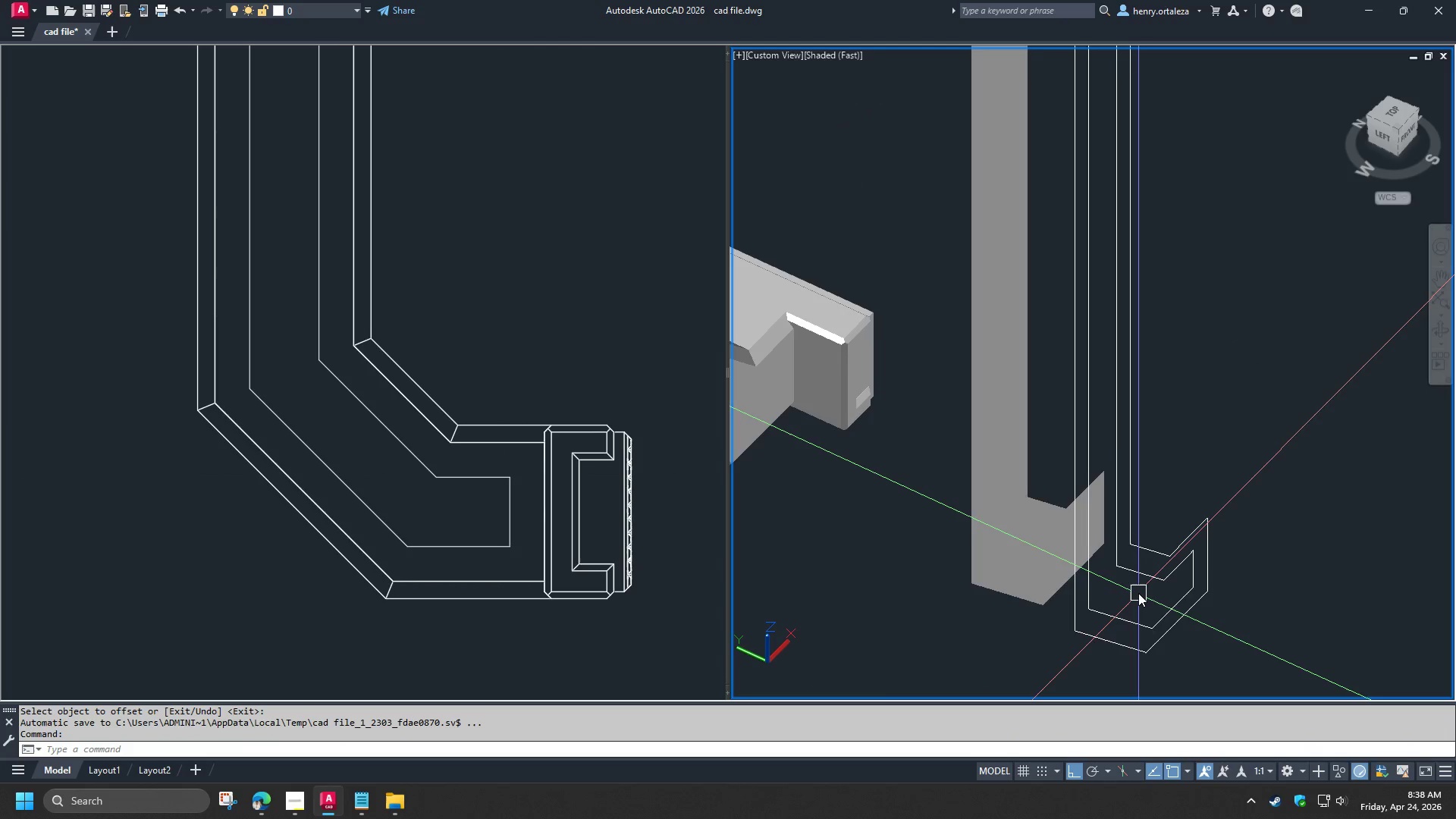 
type(XT )
 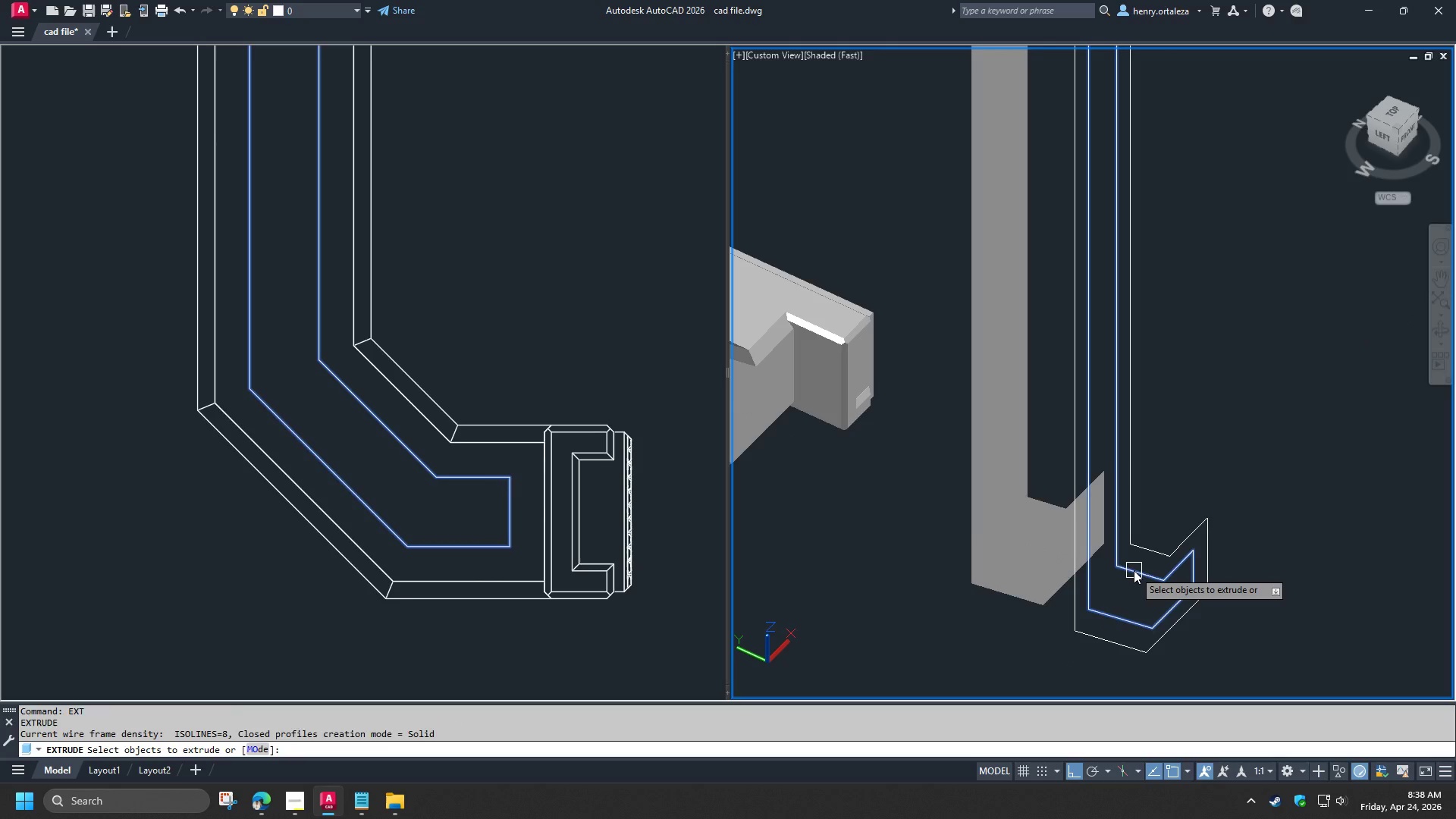 
left_click([1134, 570])
 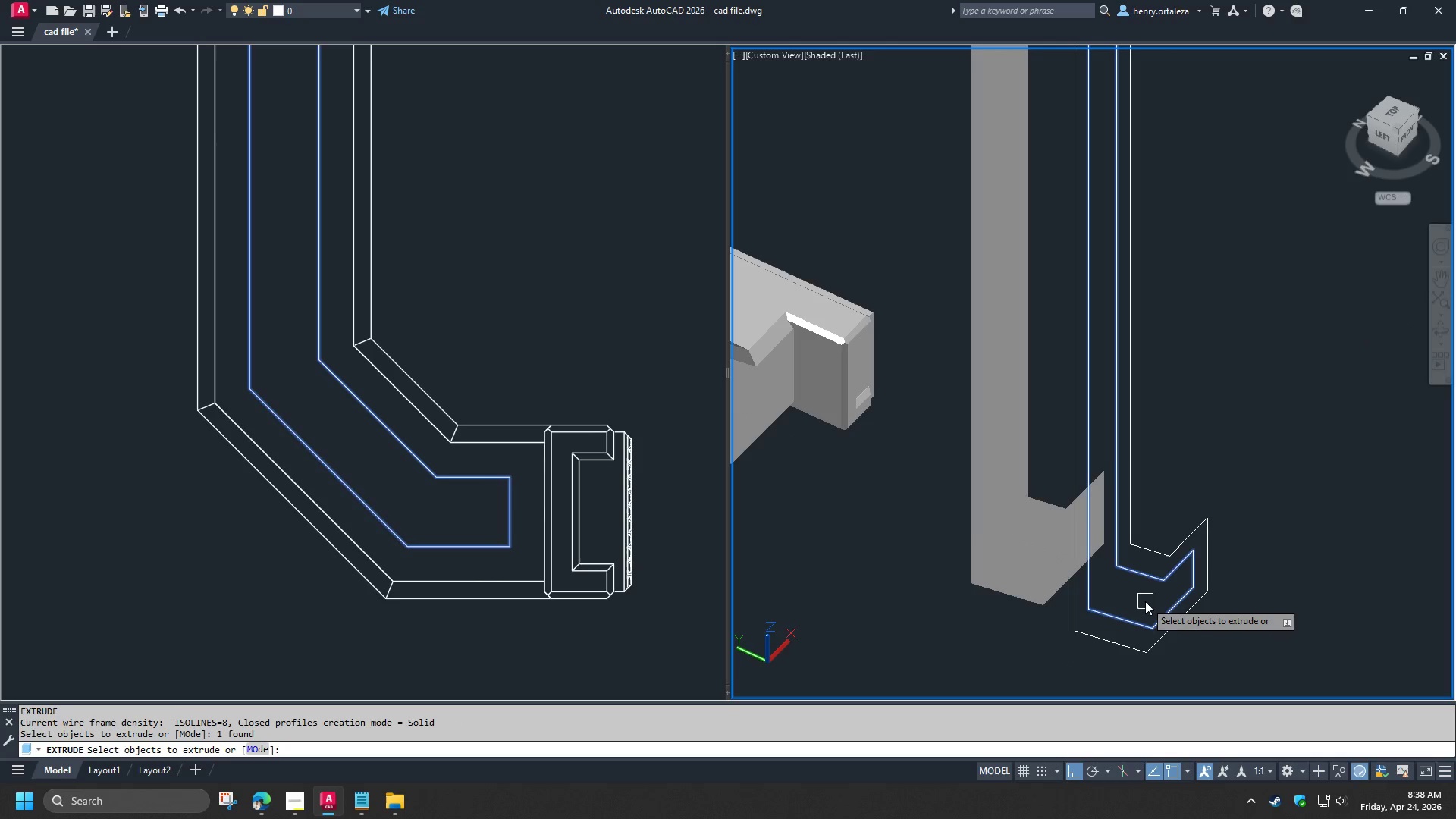 
key(Space)
 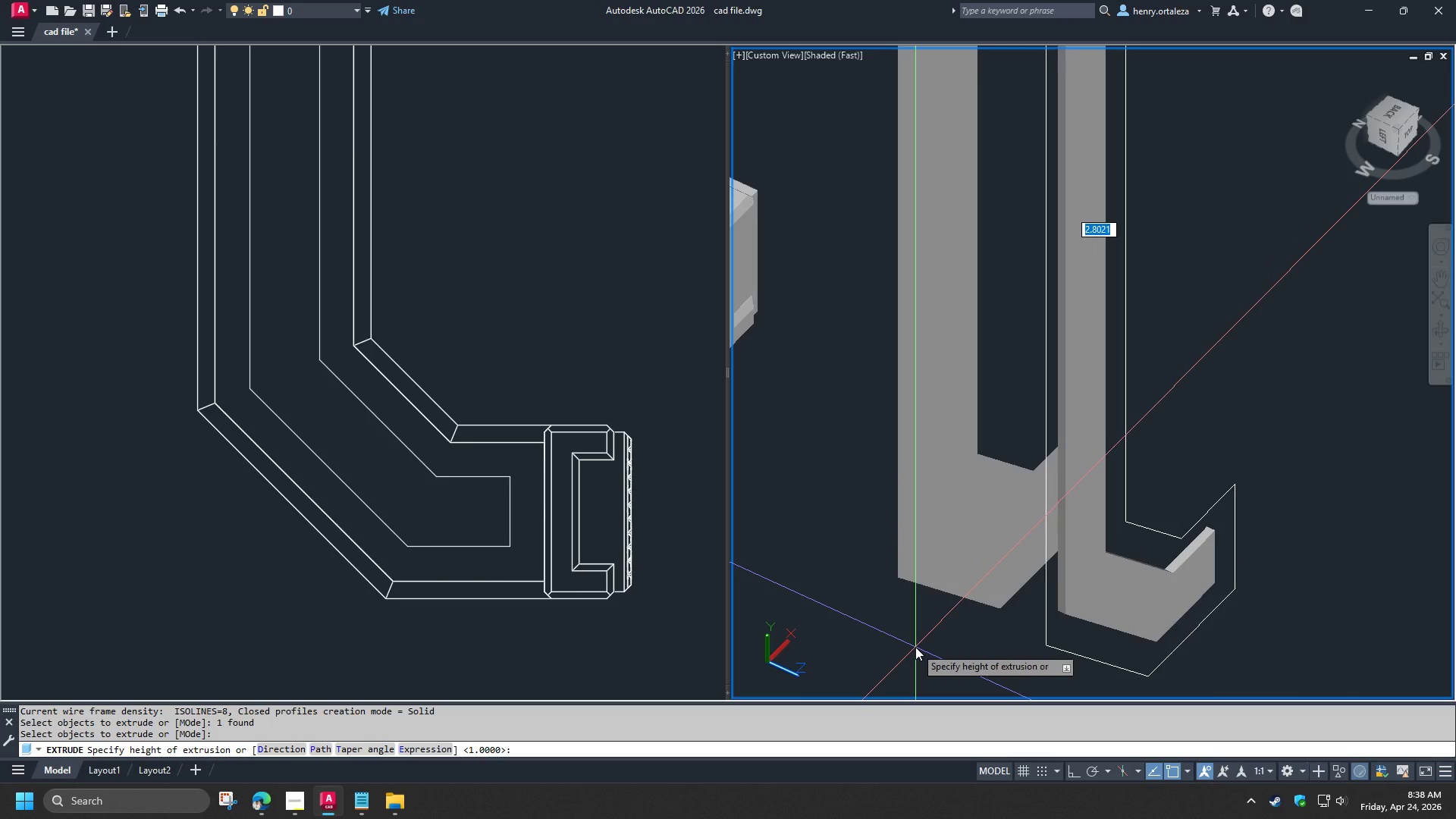 
scroll: coordinate [1142, 598], scroll_direction: up, amount: 1.0
 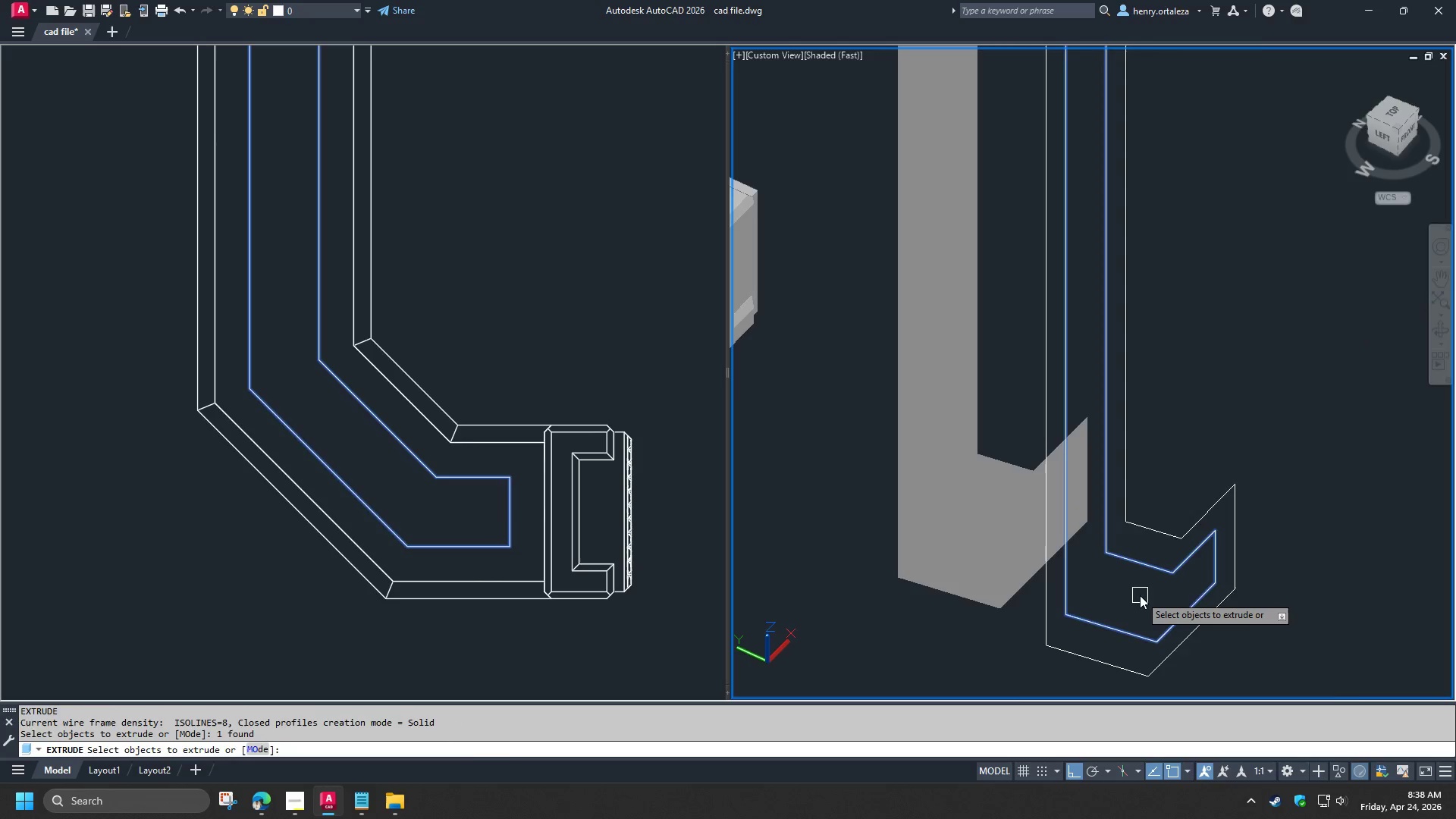 
wait(13.68)
 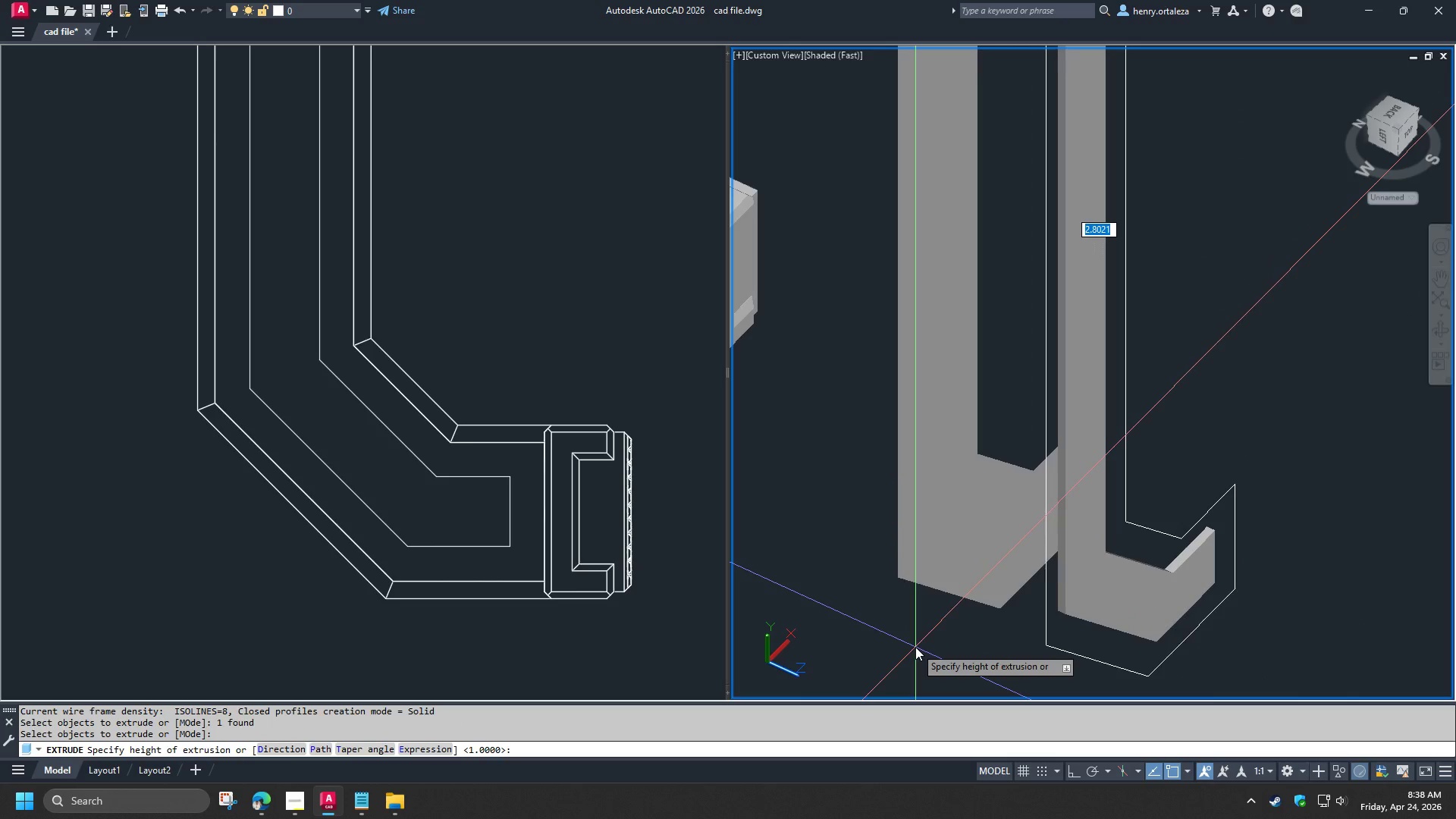 
key(Numpad5)
 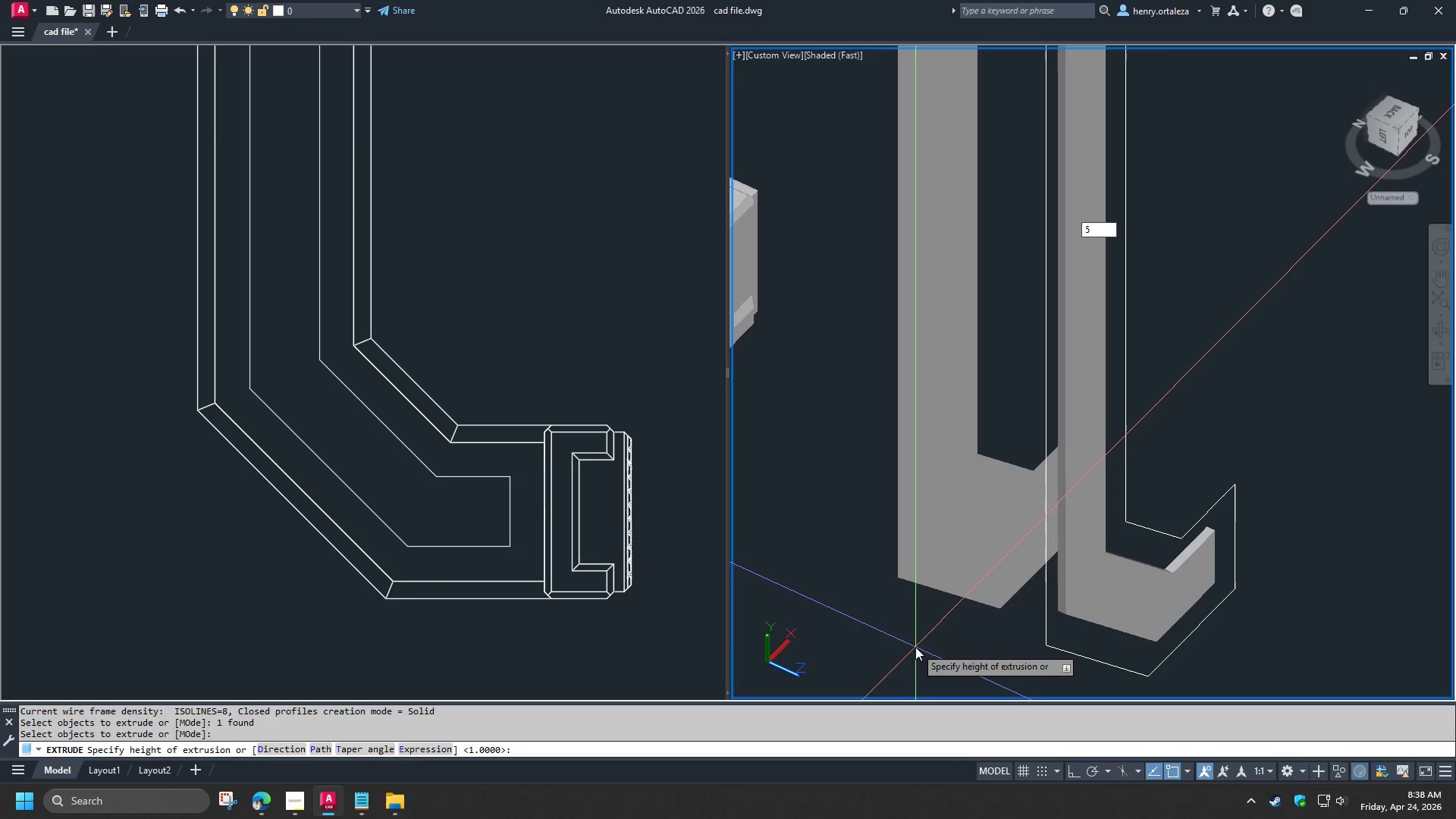 
key(NumpadEnter)
 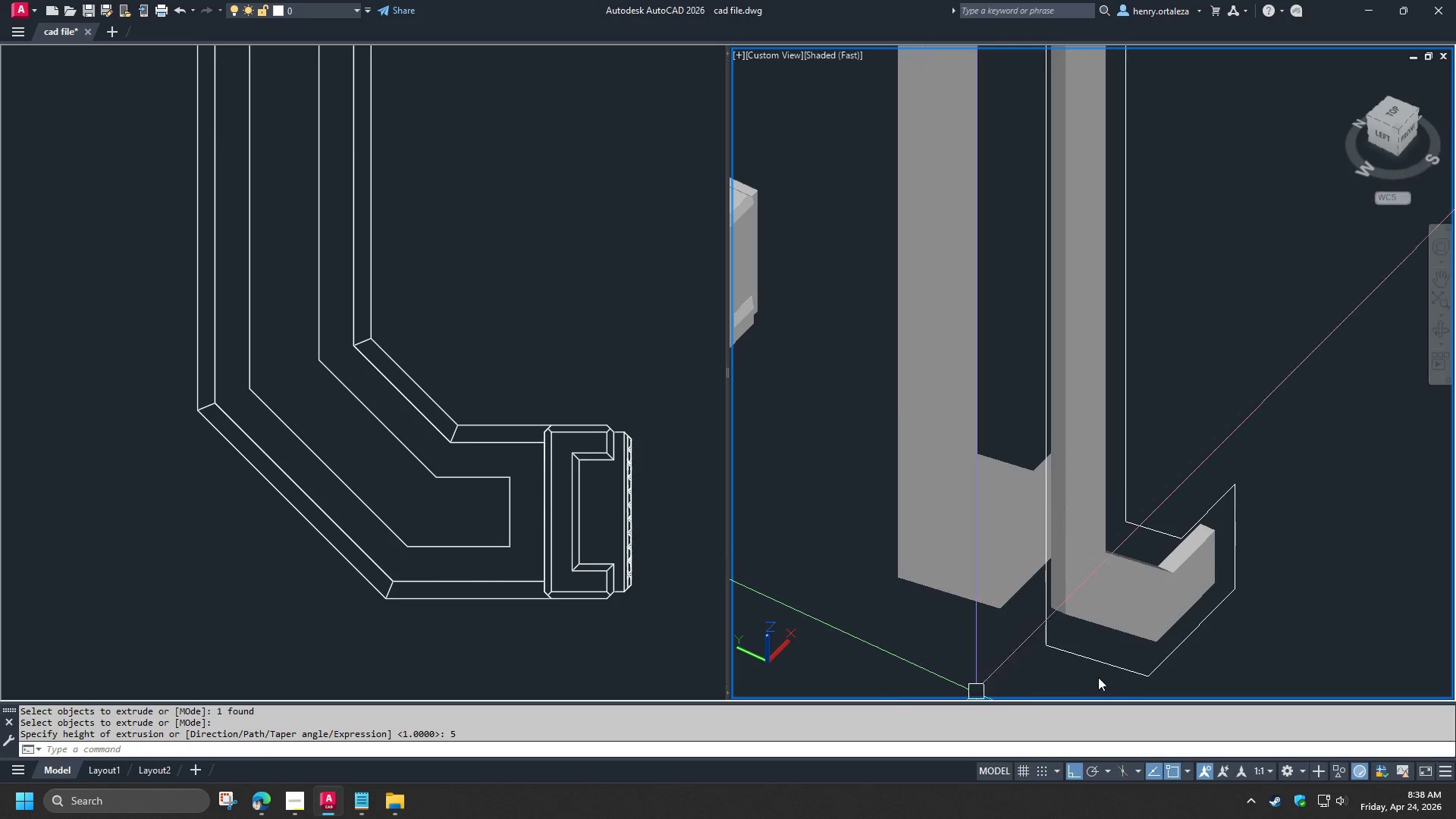 
hold_key(key=ShiftLeft, duration=1.51)
 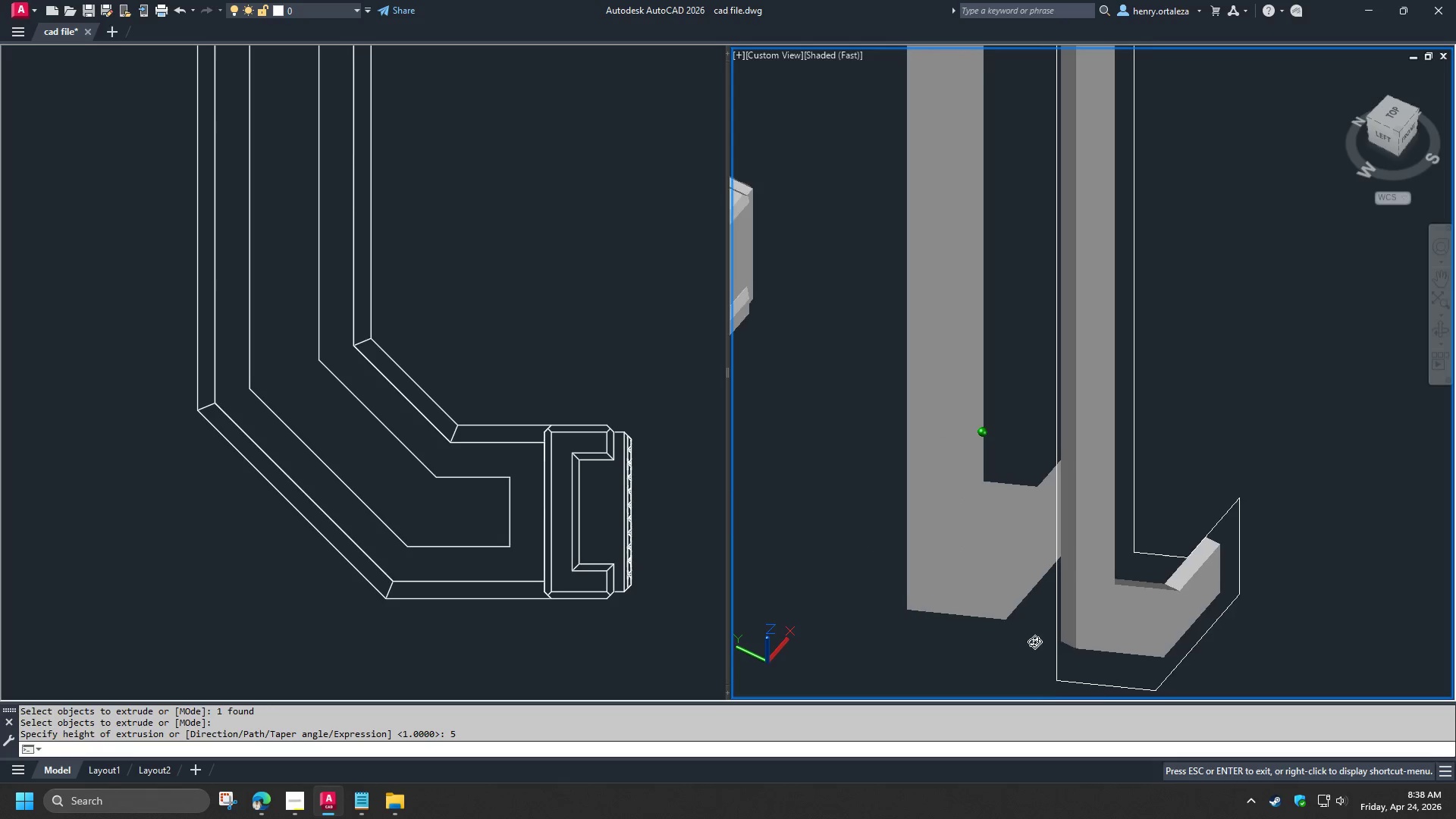 
hold_key(key=ShiftLeft, duration=1.33)
 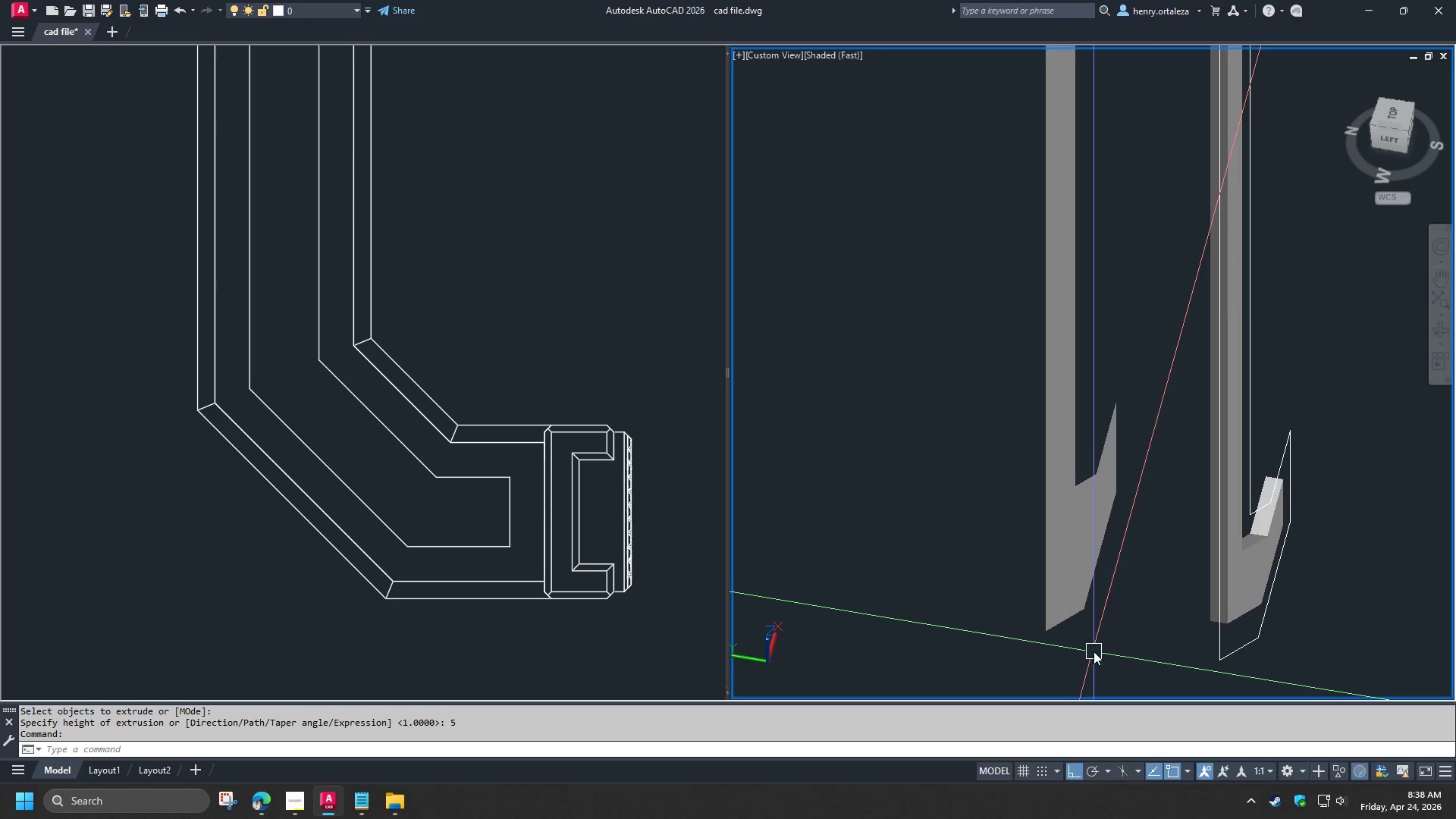 
type(VS 2)
 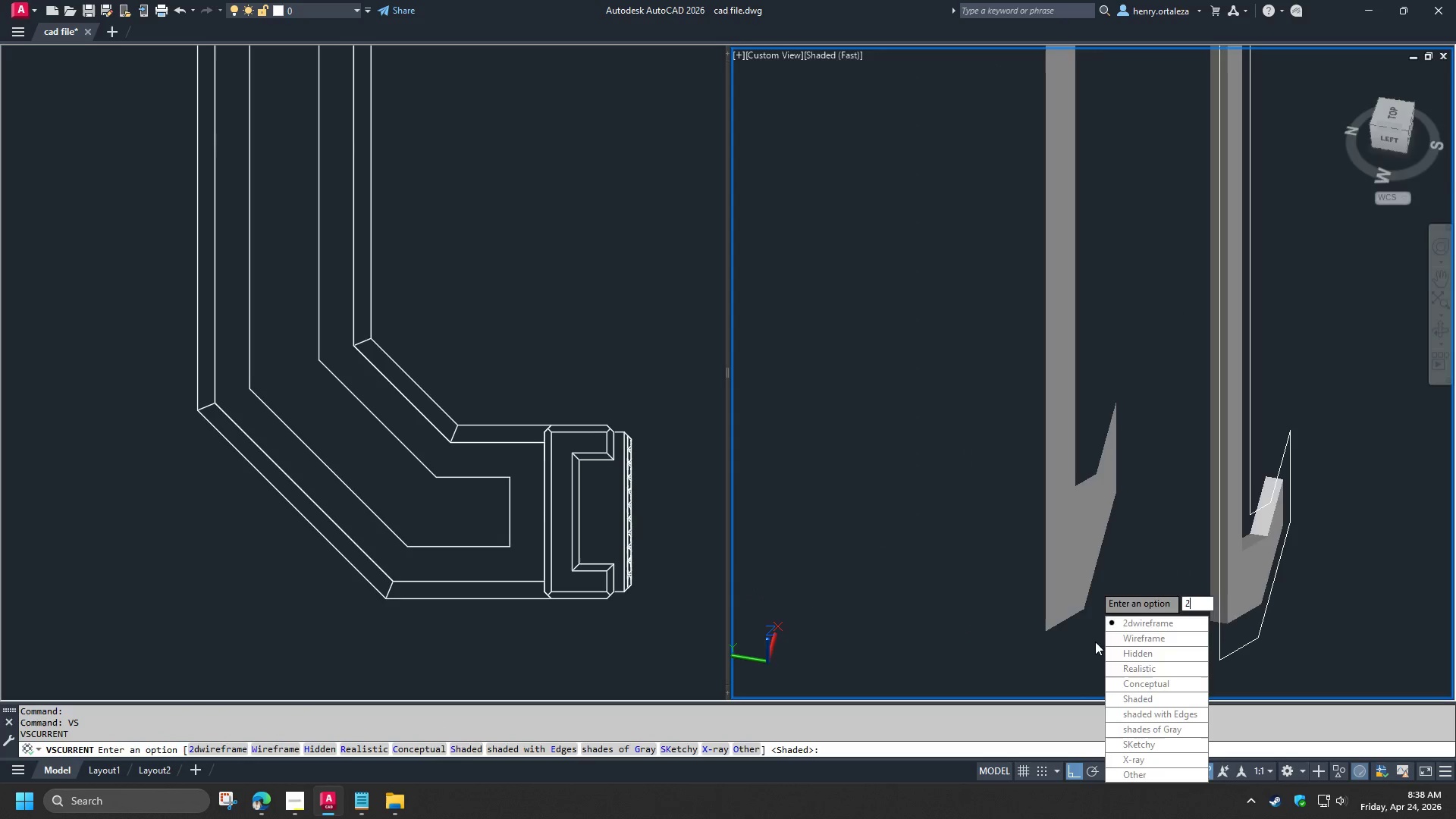 
key(Space)
 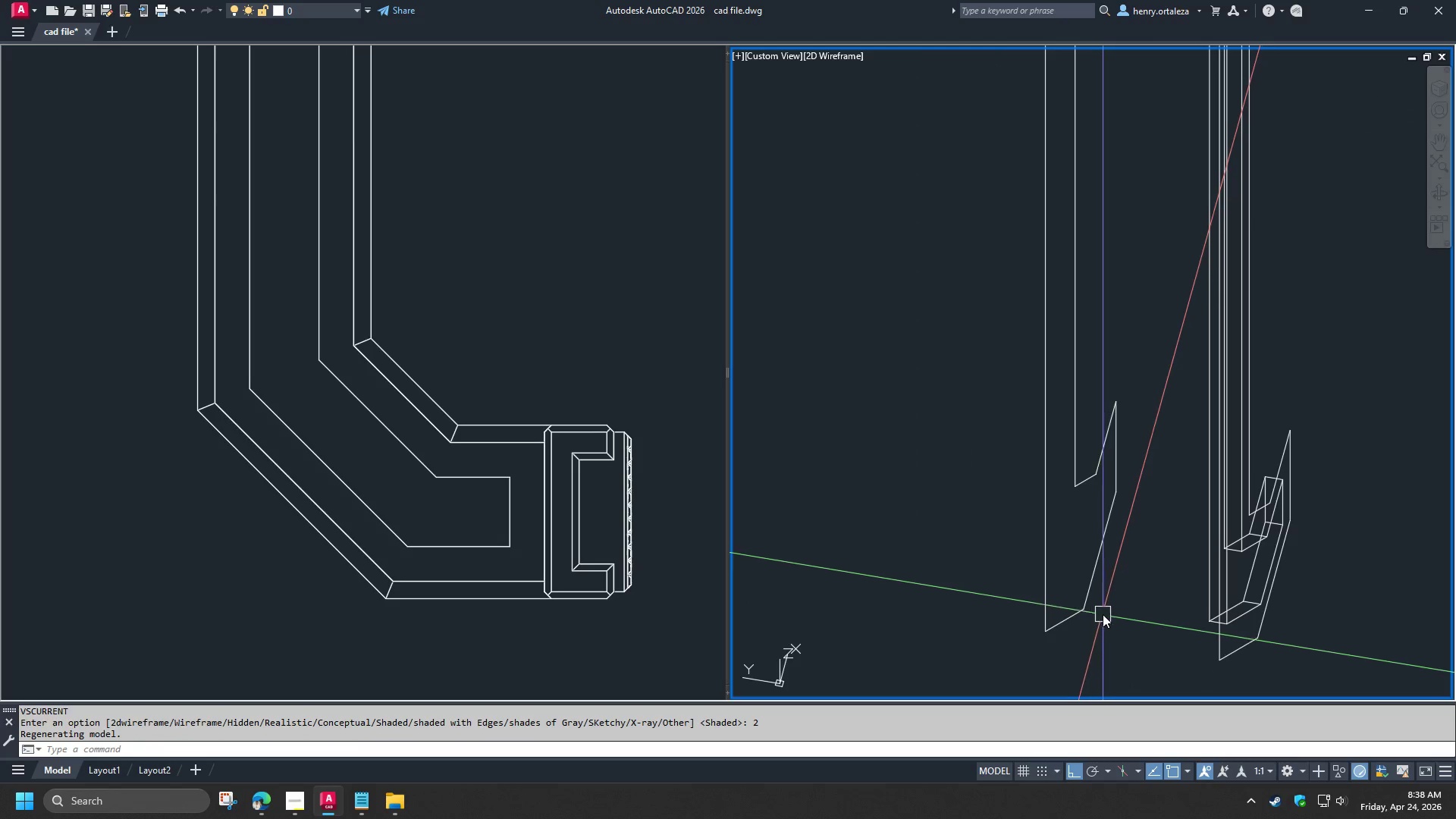 
hold_key(key=ShiftLeft, duration=1.26)
 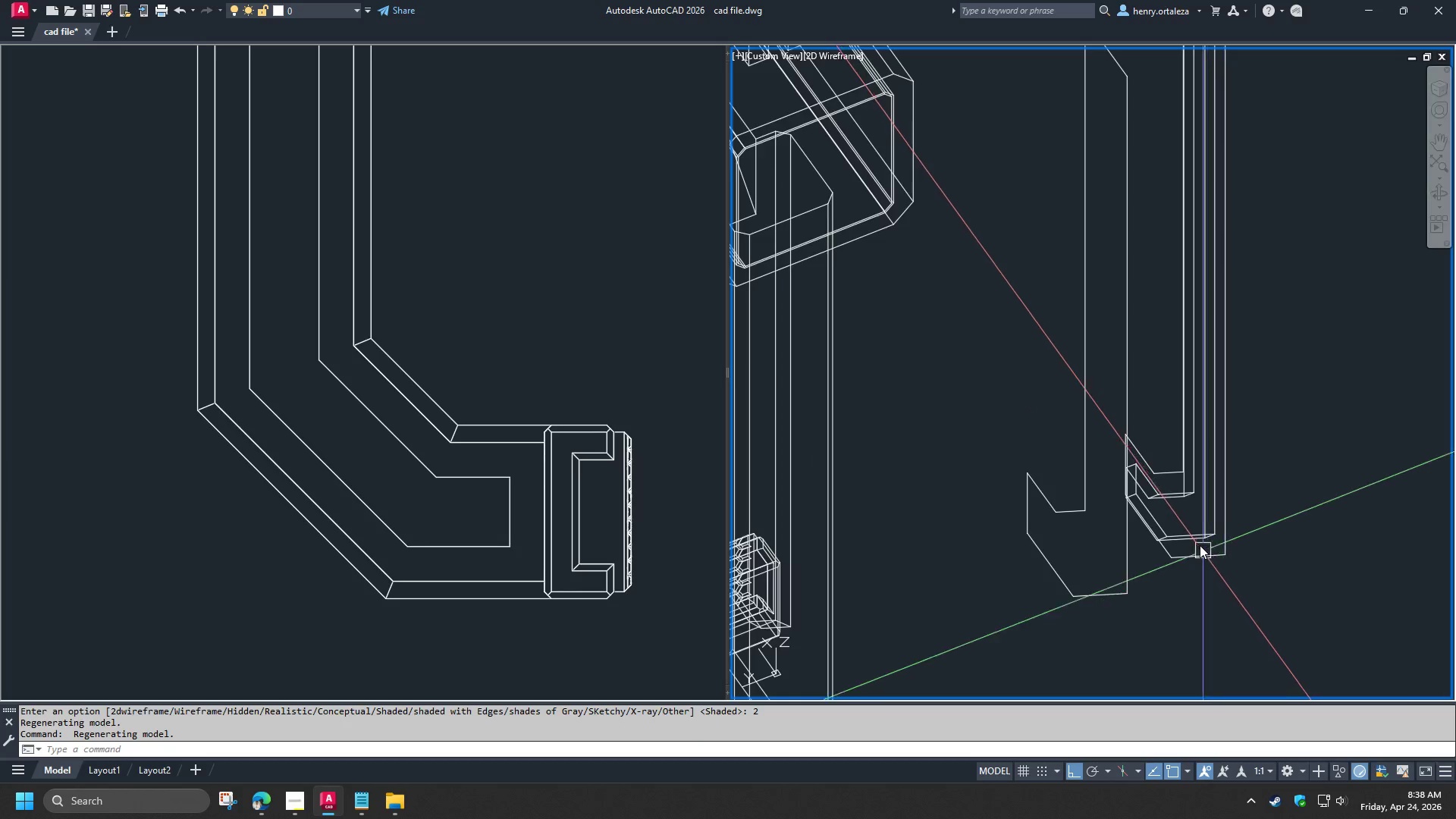 
scroll: coordinate [1103, 614], scroll_direction: down, amount: 1.0
 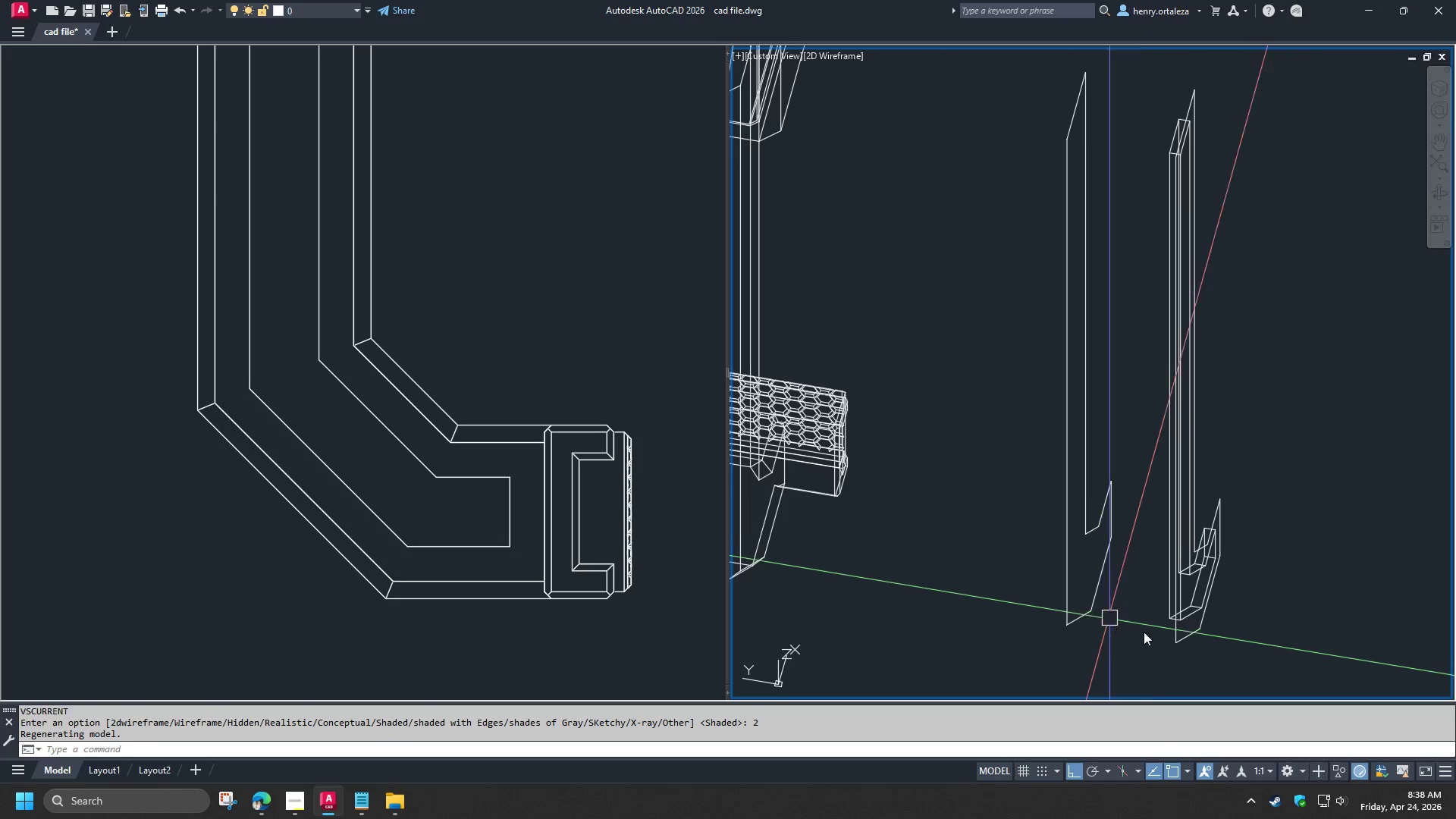 
scroll: coordinate [1199, 544], scroll_direction: up, amount: 2.0
 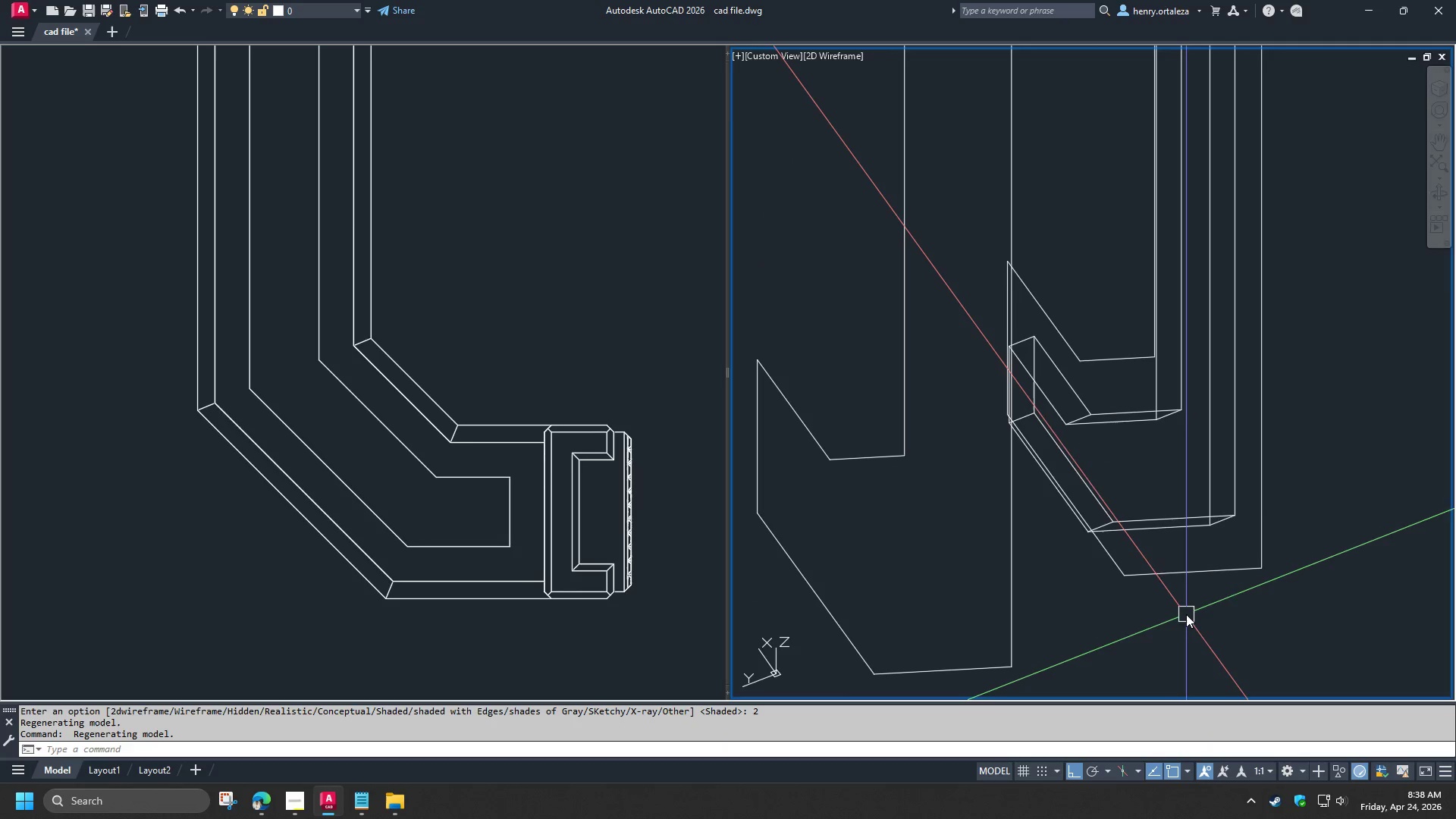 
type(CHA)
 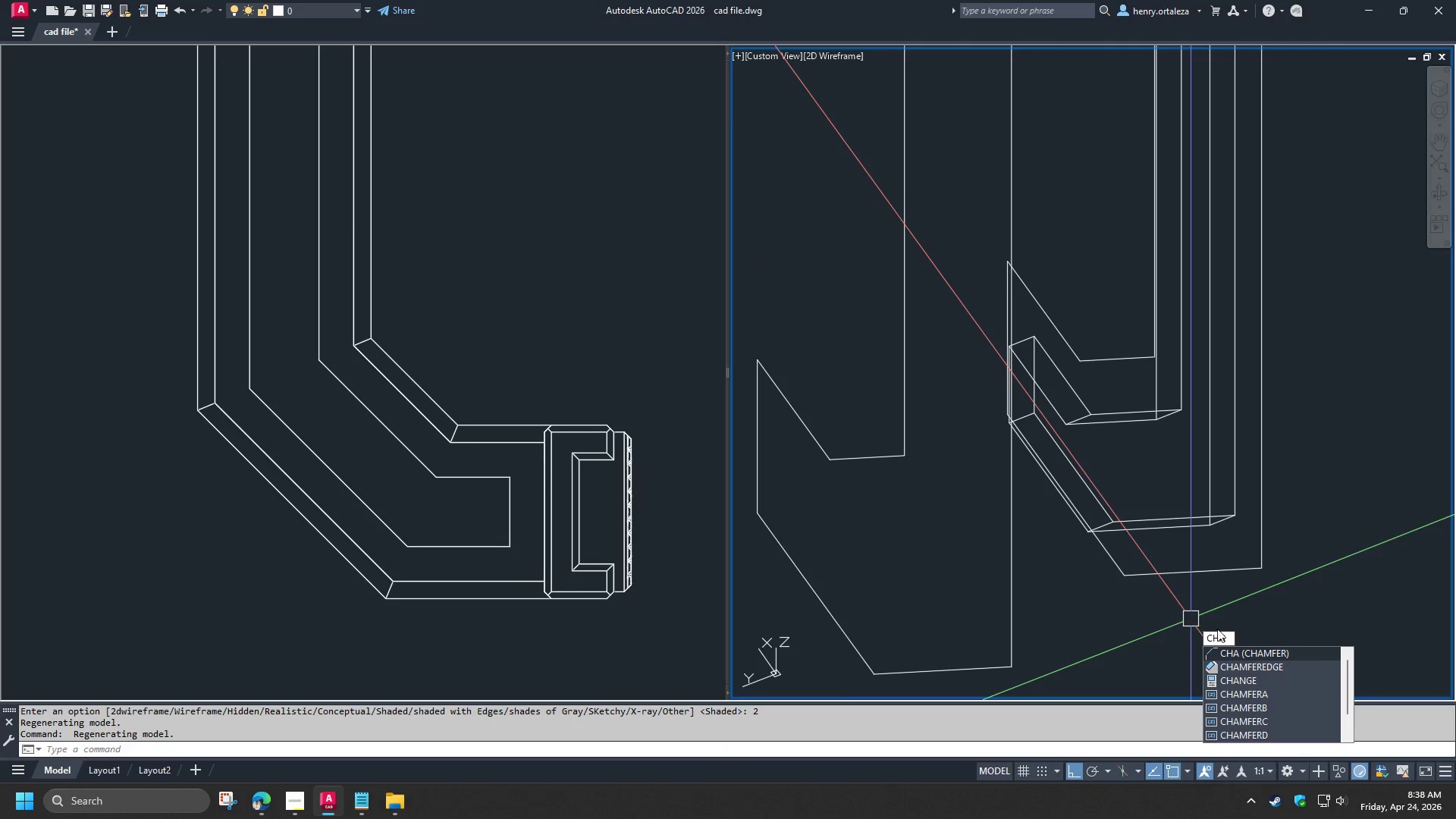 
left_click([1255, 665])
 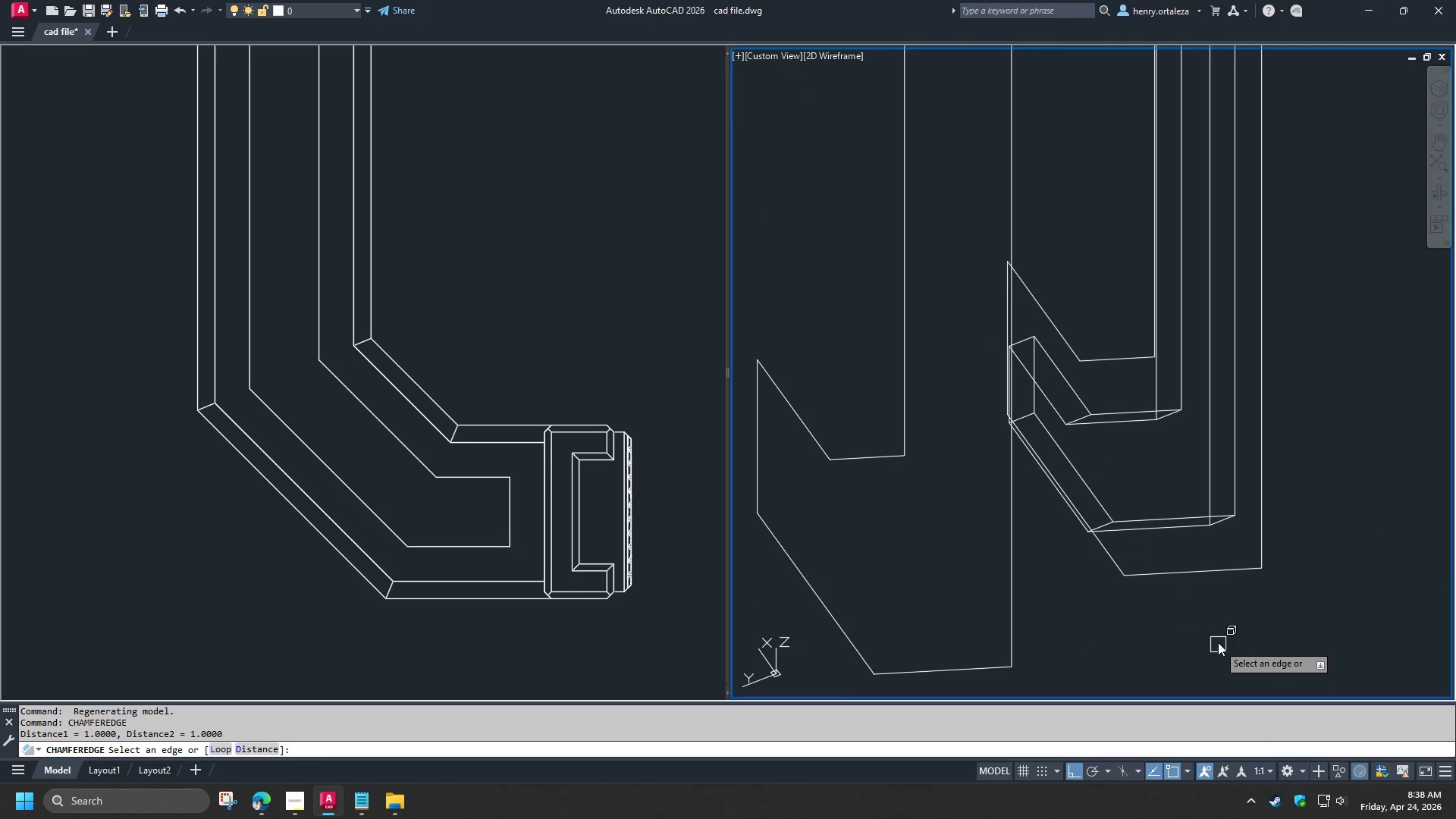 
key(D)
 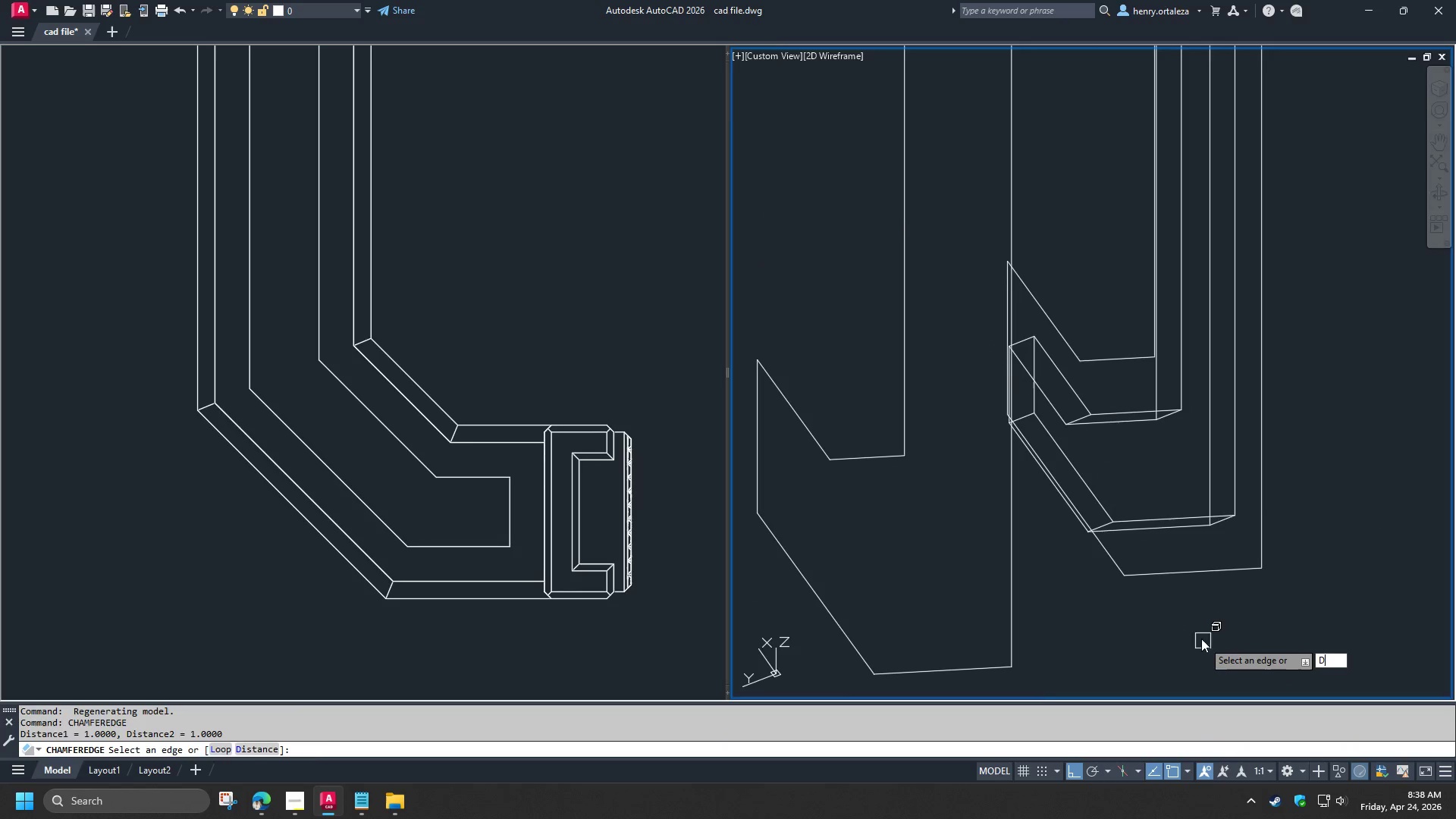 
key(Space)
 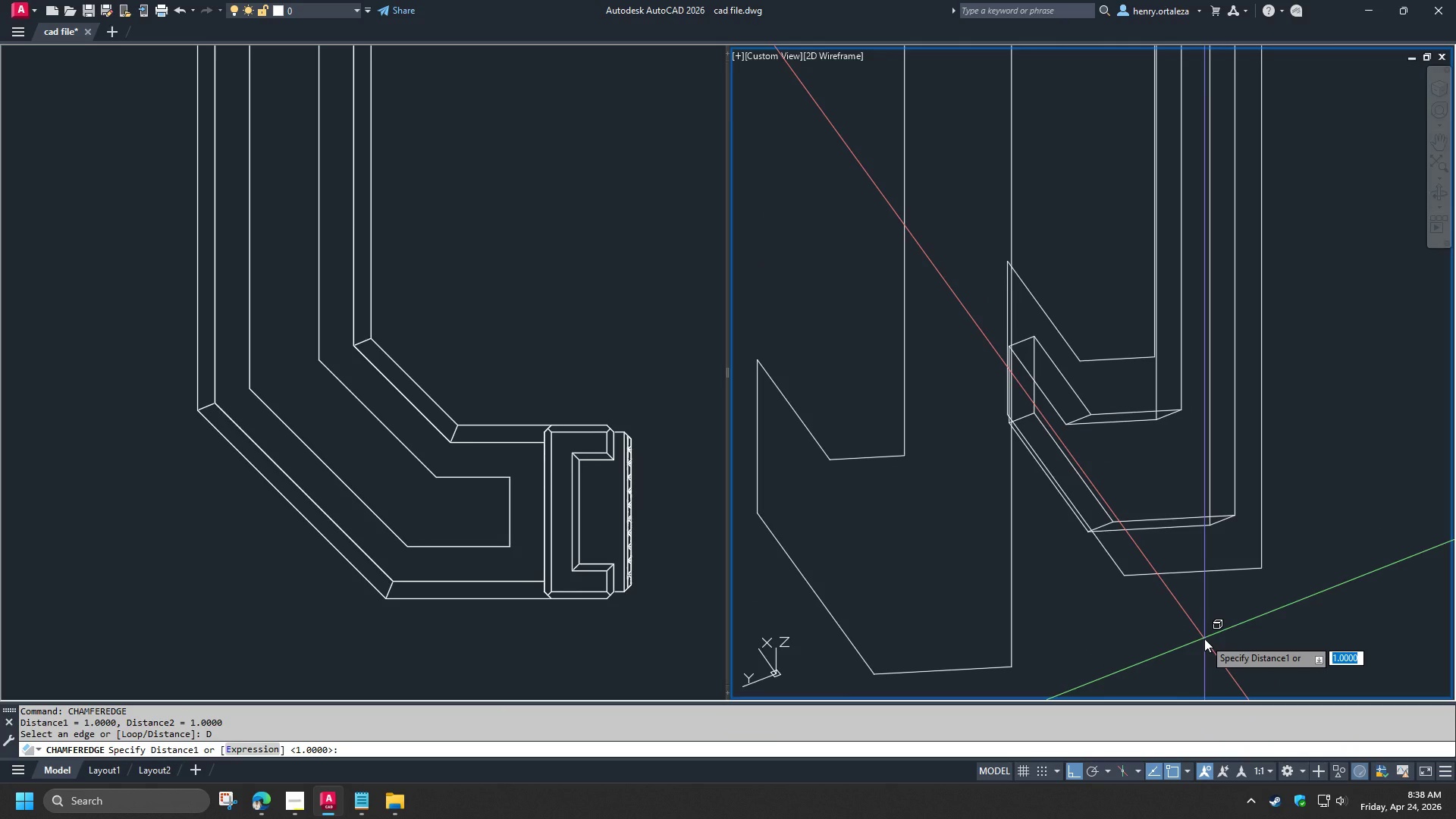 
key(5)
 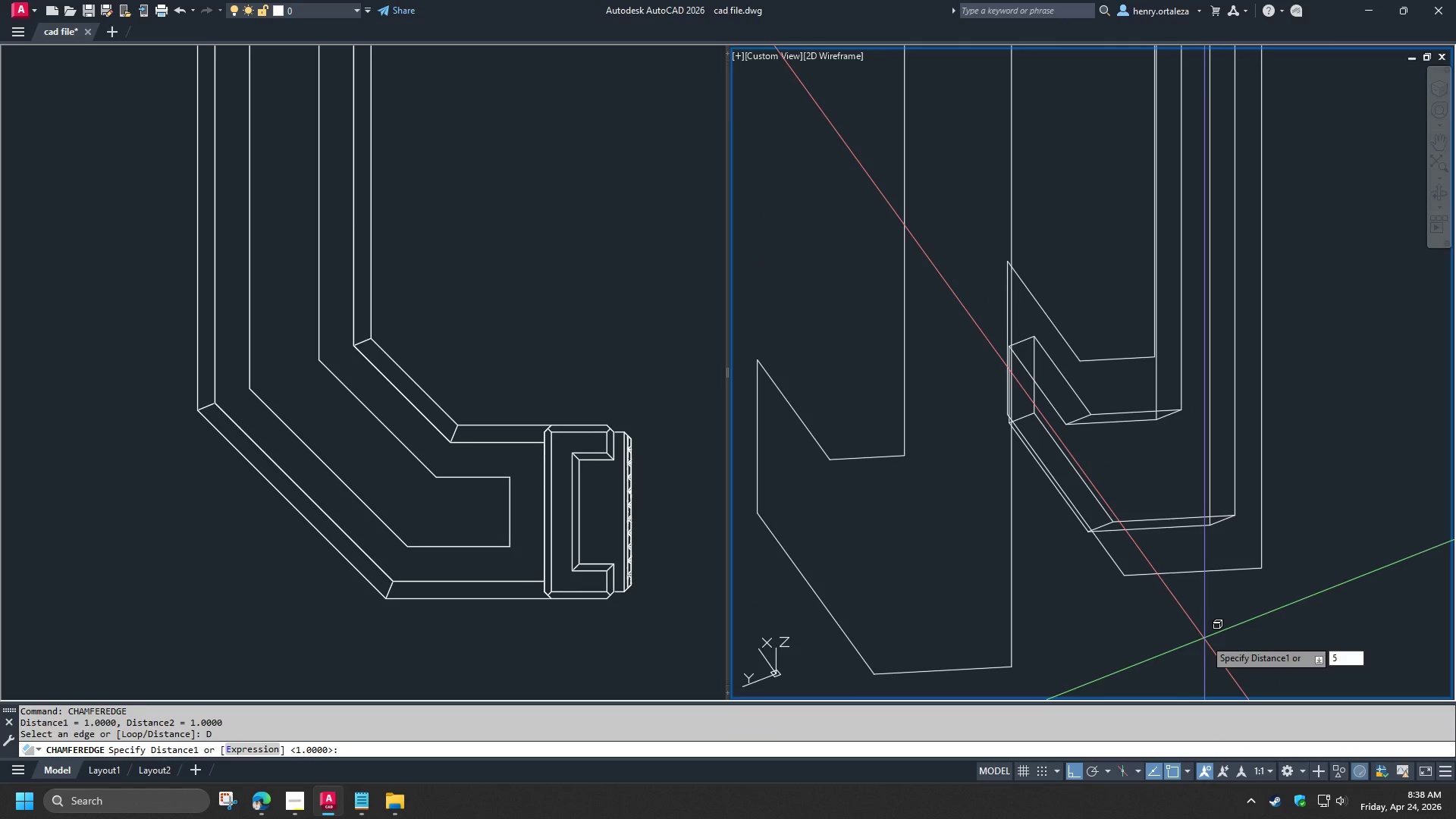 
key(Space)
 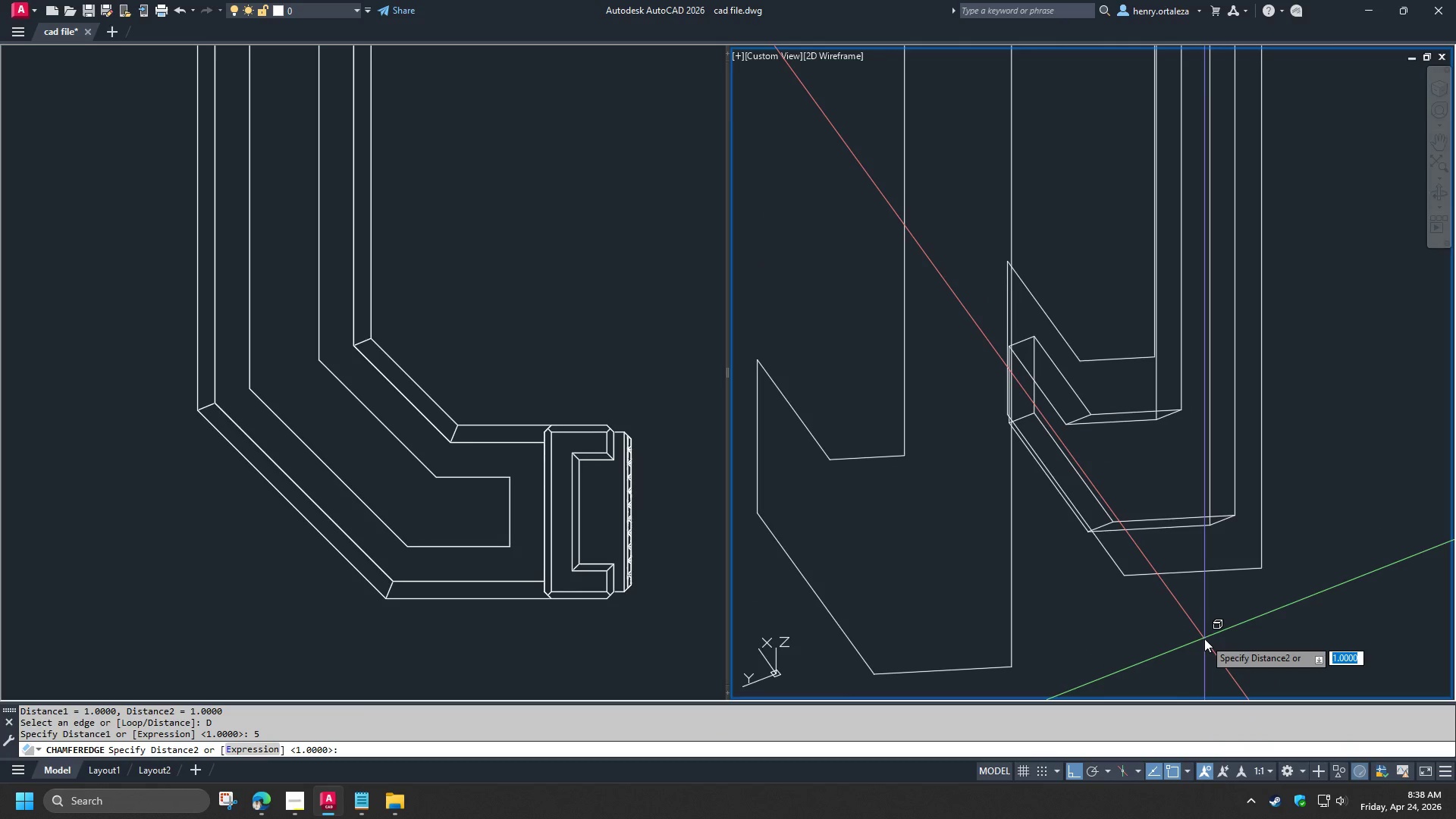 
key(5)
 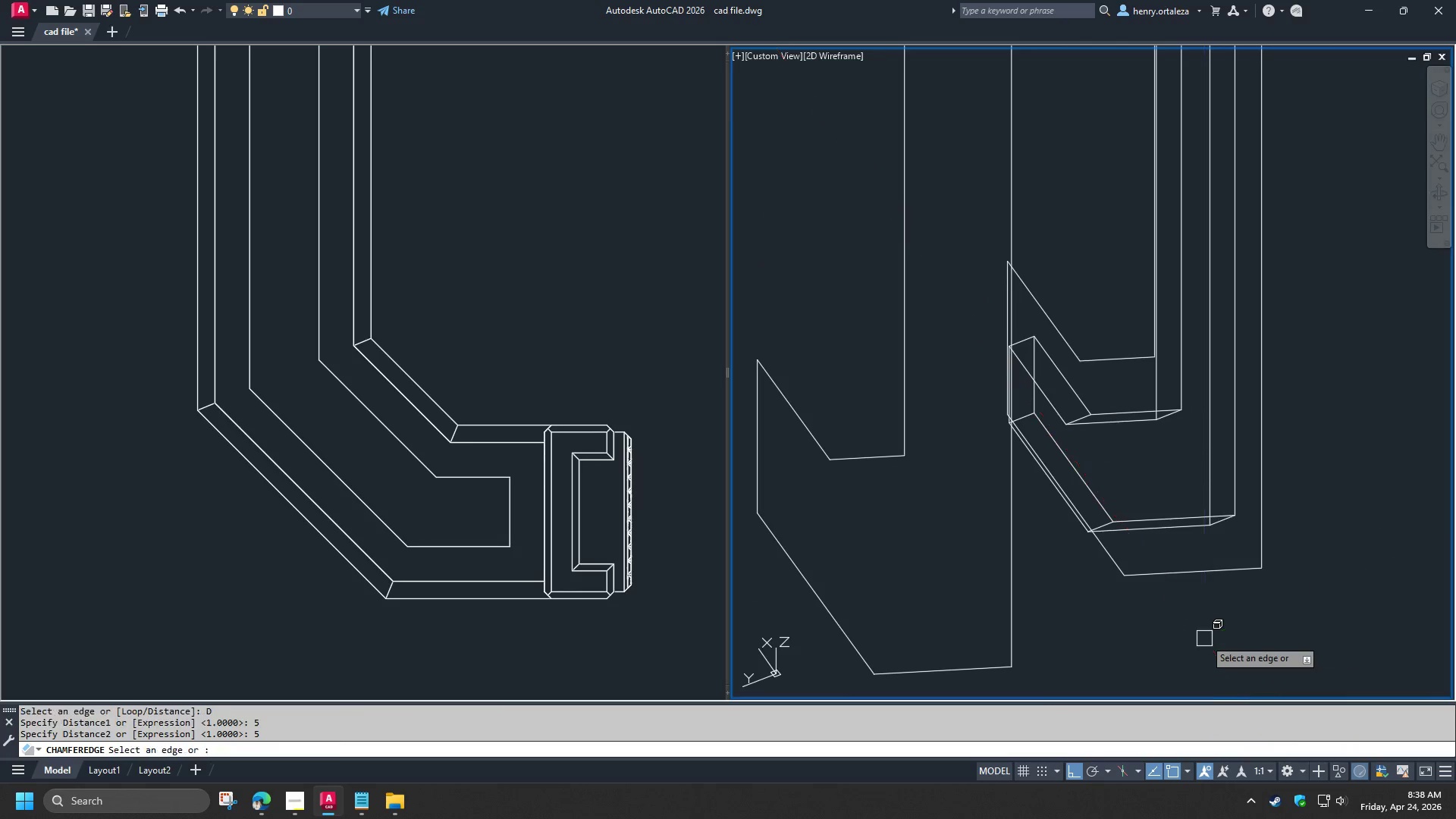 
key(Space)
 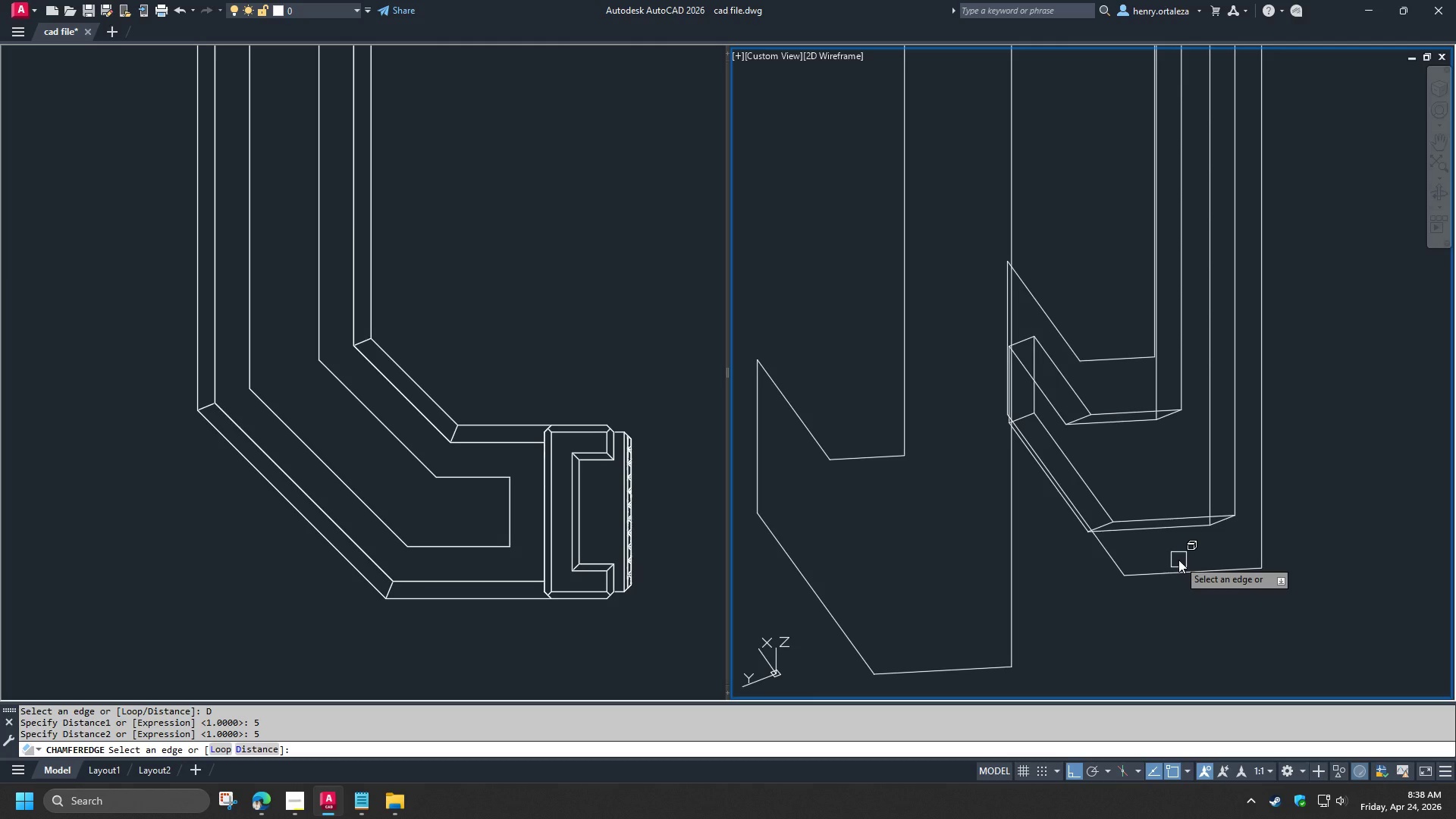 
key(L)
 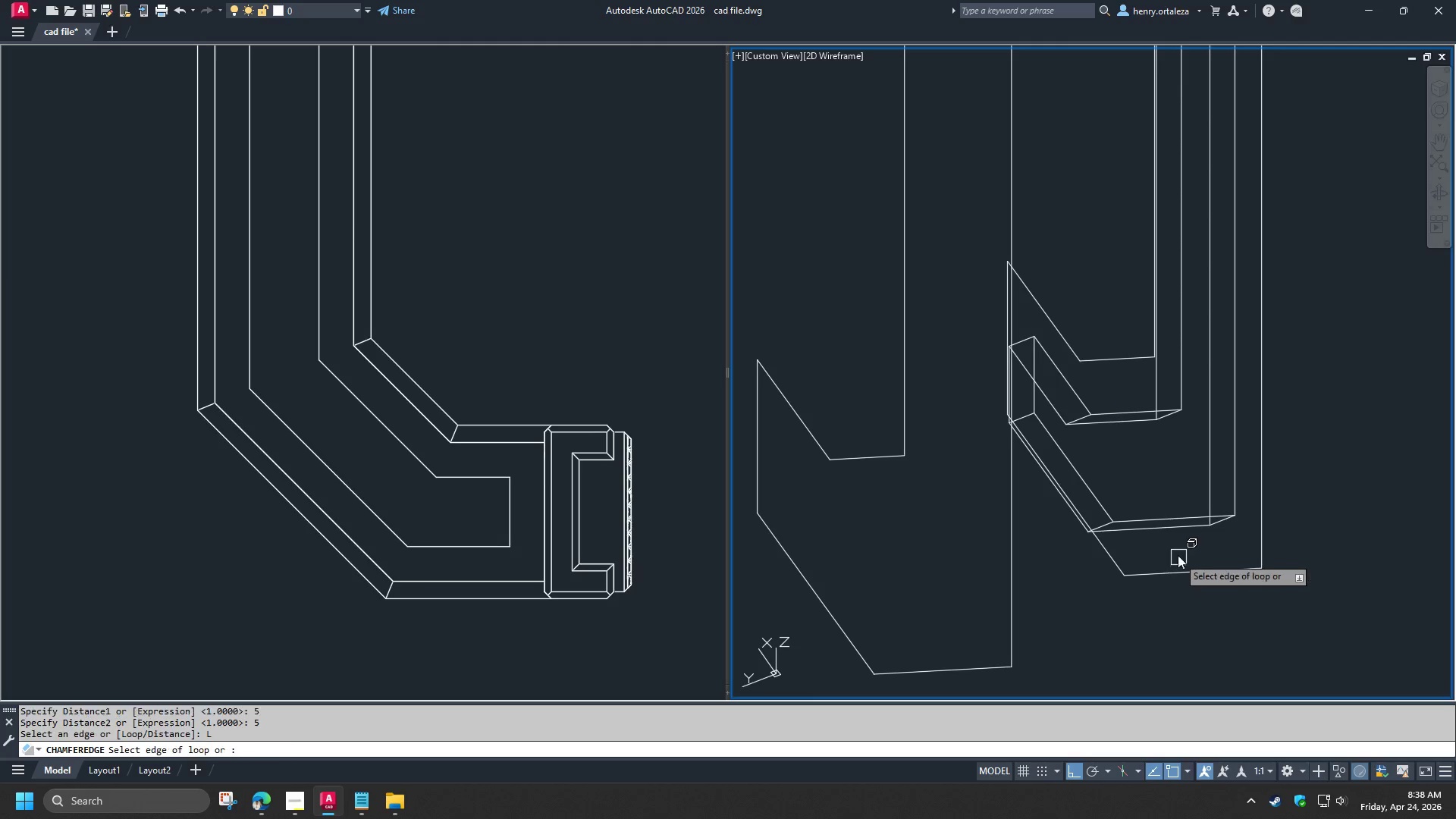 
key(Space)
 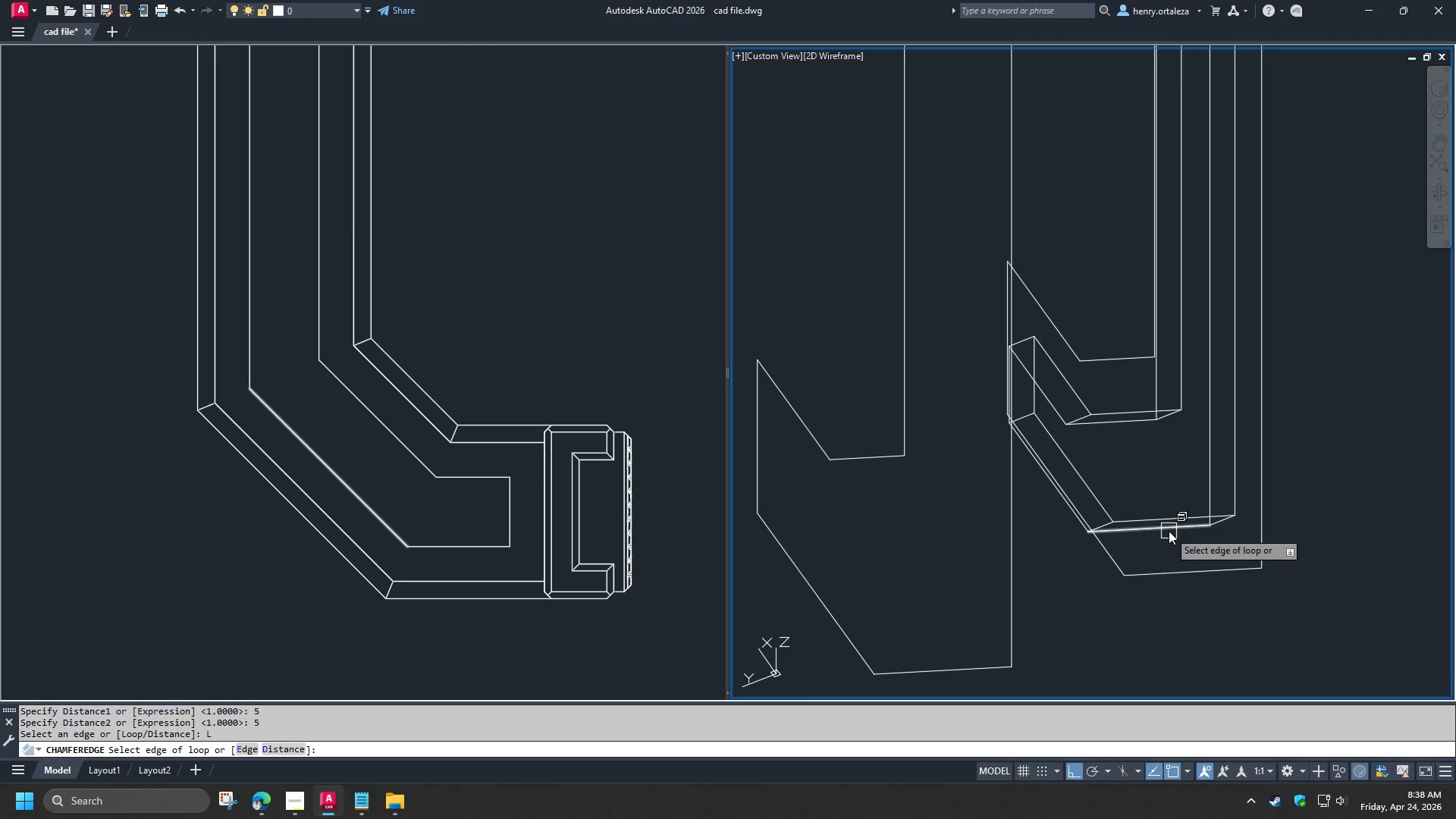 
left_click([1169, 531])
 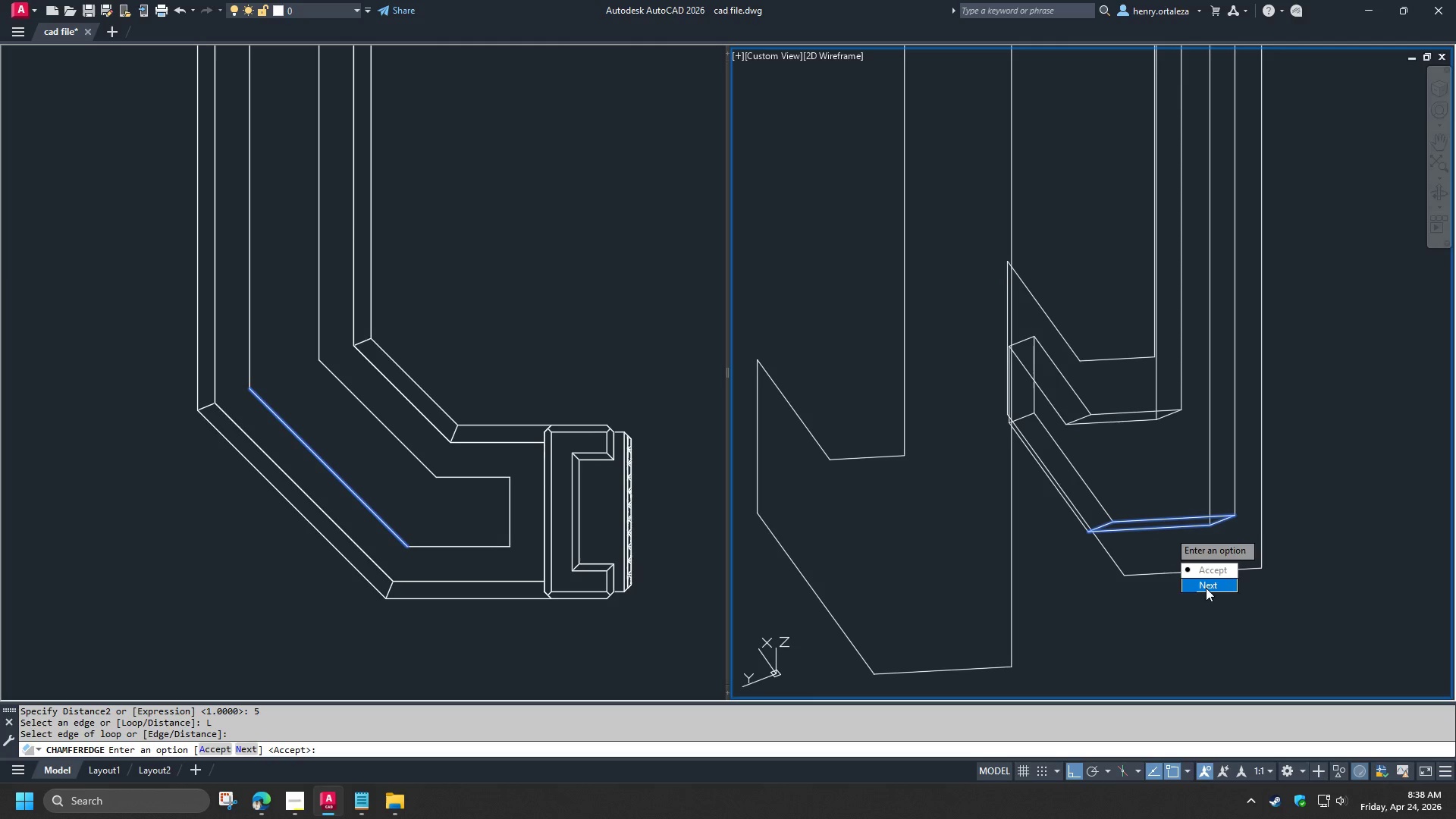 
left_click_drag(start_coordinate=[1206, 588], to_coordinate=[1169, 531])
 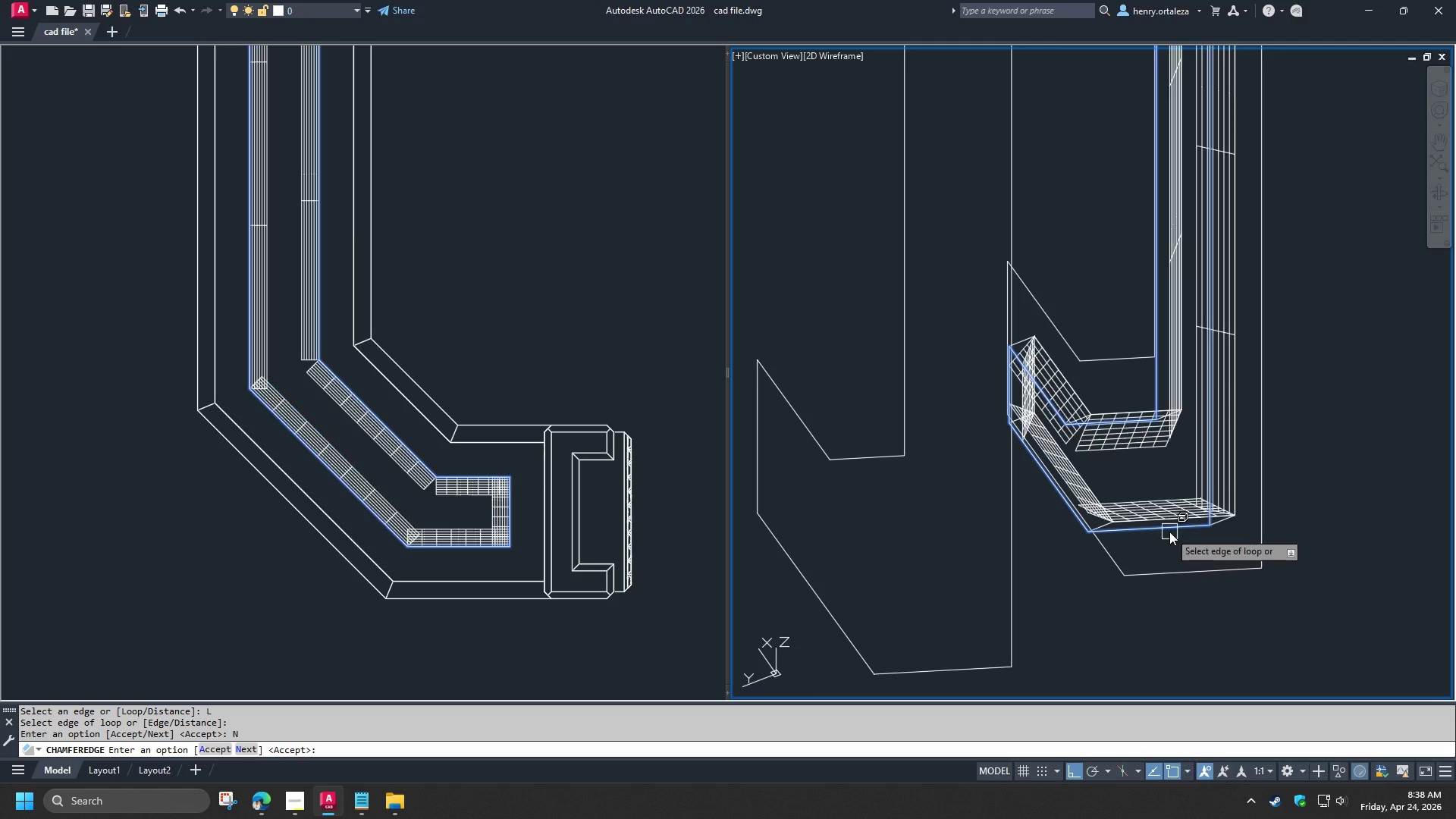 
key(Space)
 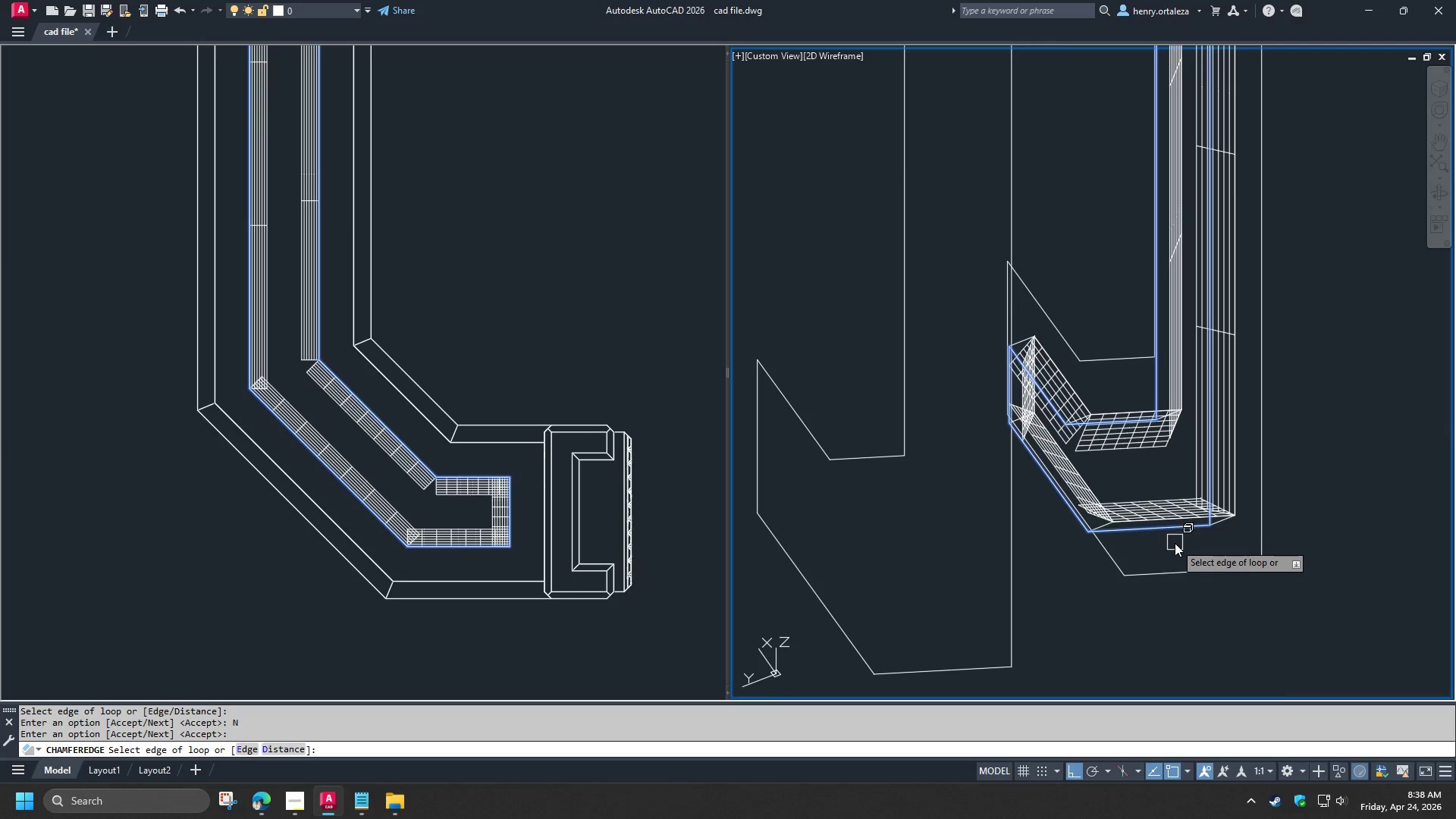 
key(Space)
 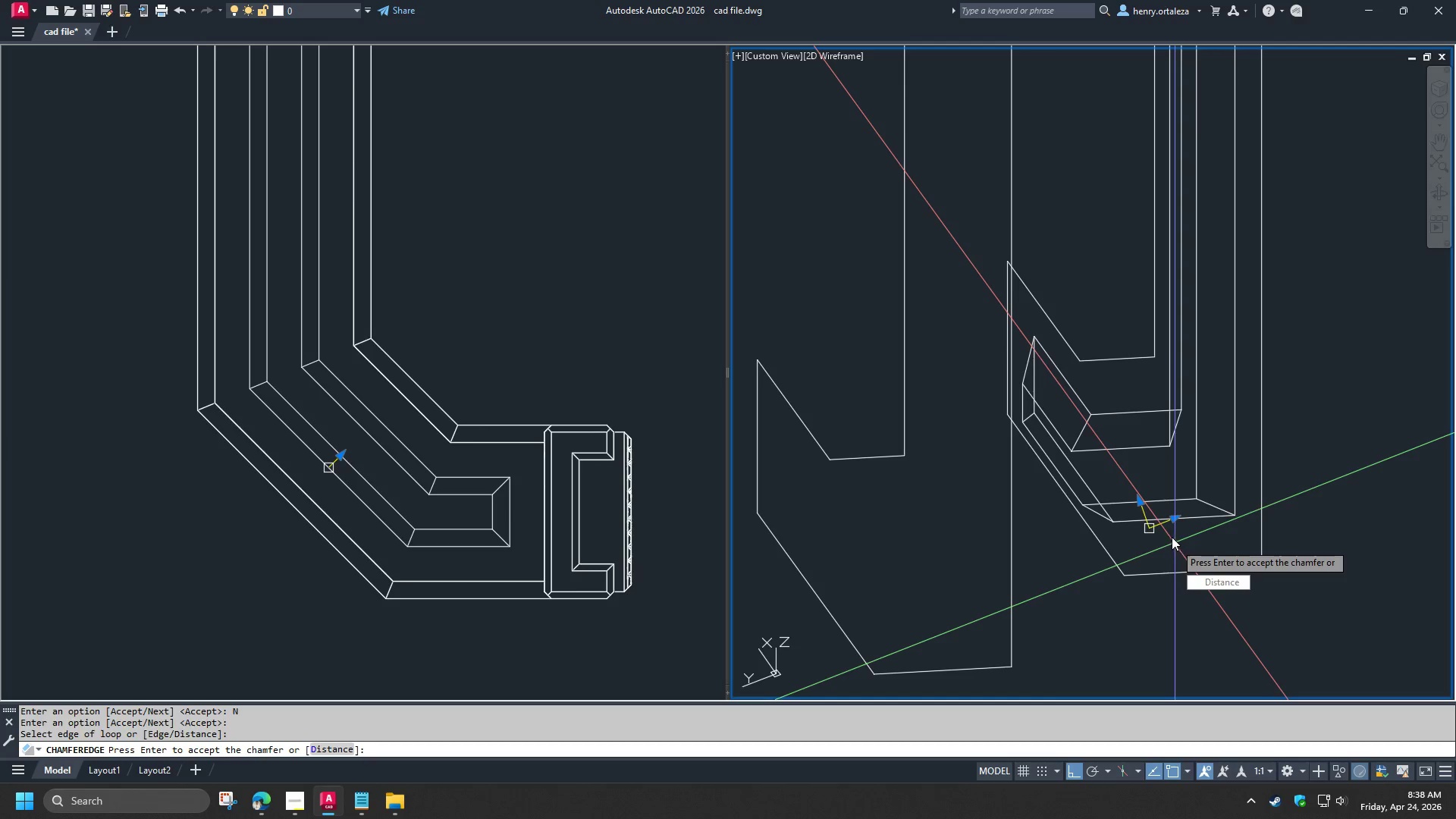 
key(Space)
 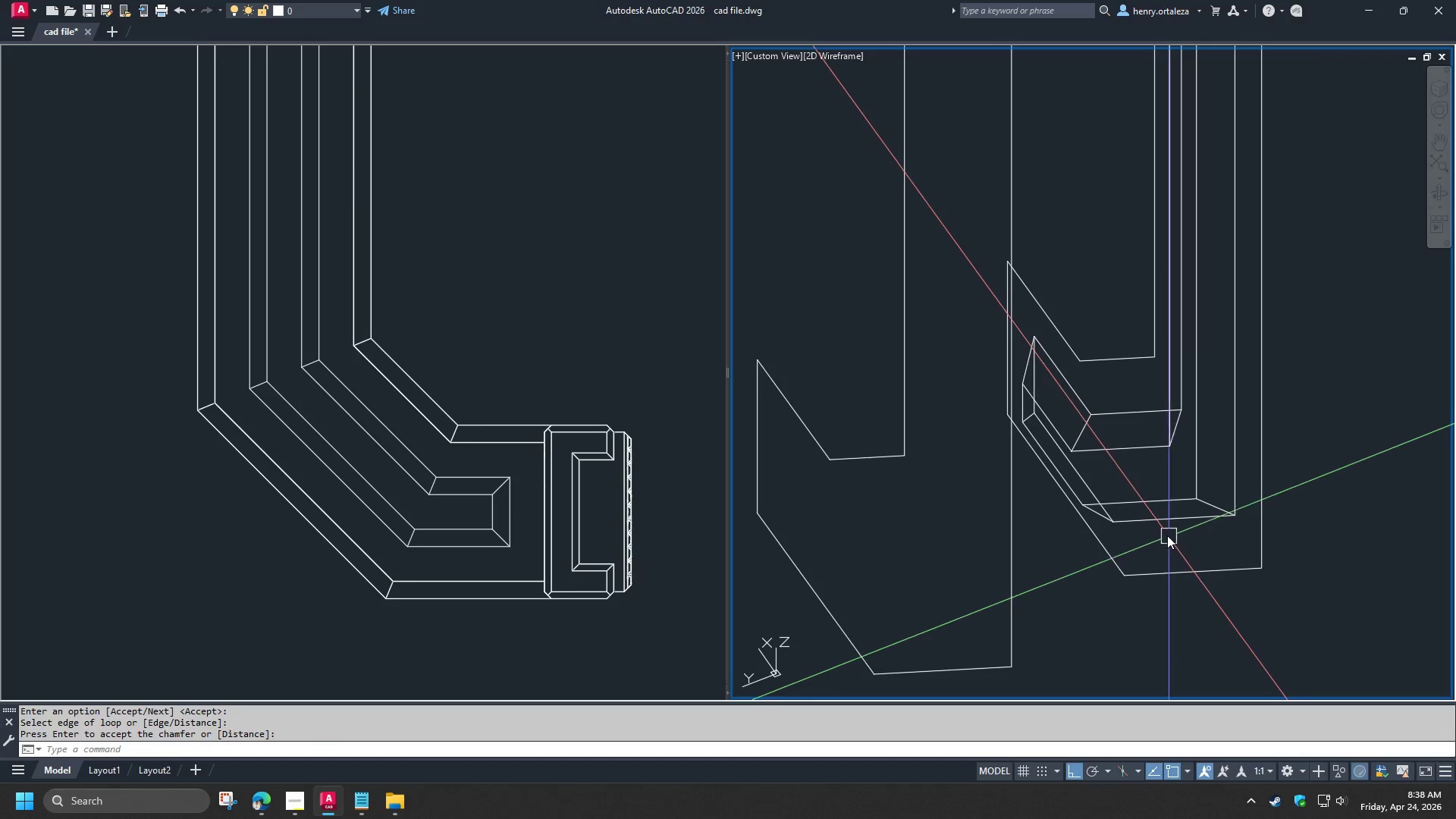 
hold_key(key=ShiftLeft, duration=1.33)
 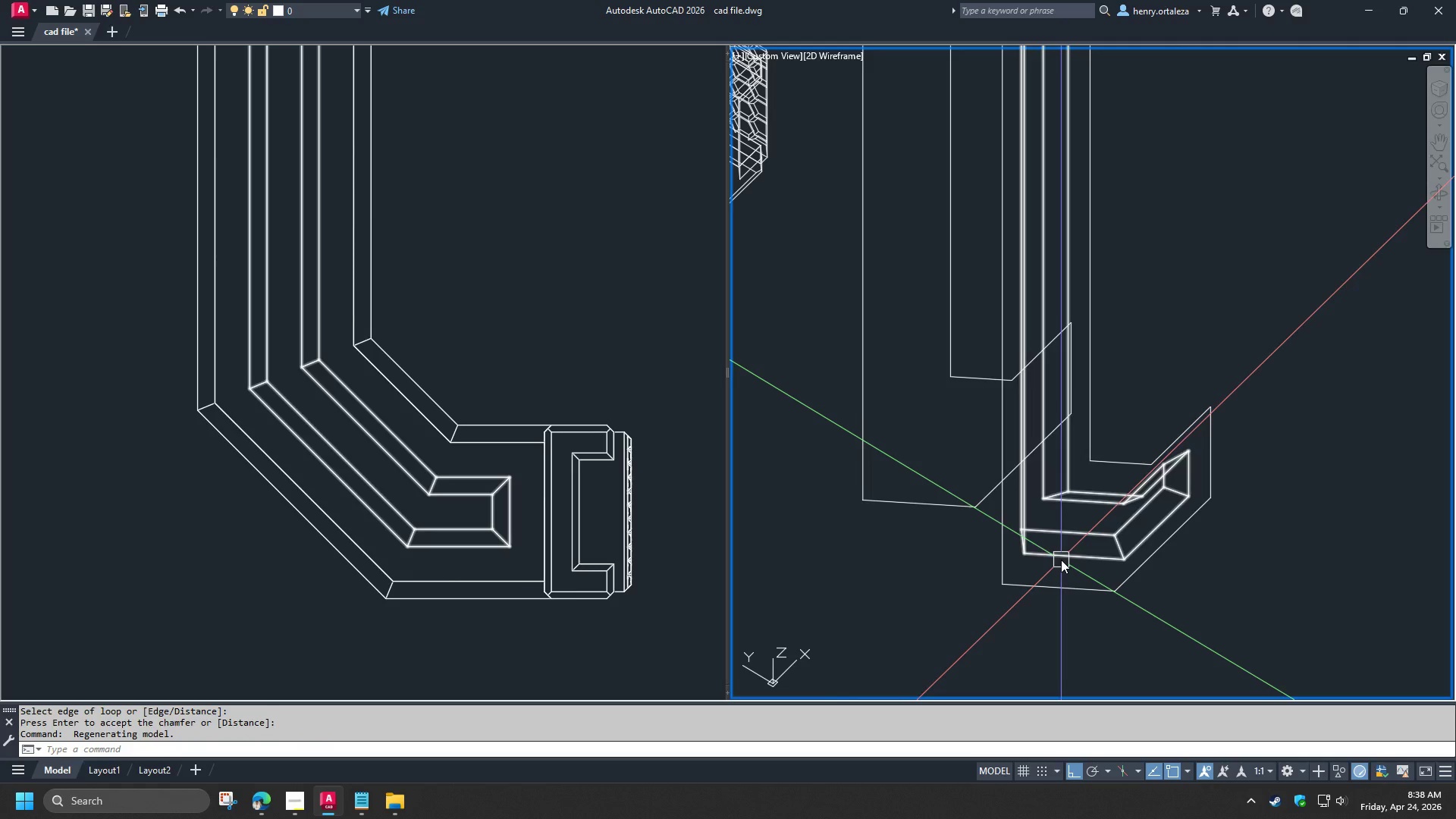 
scroll: coordinate [1167, 535], scroll_direction: down, amount: 1.0
 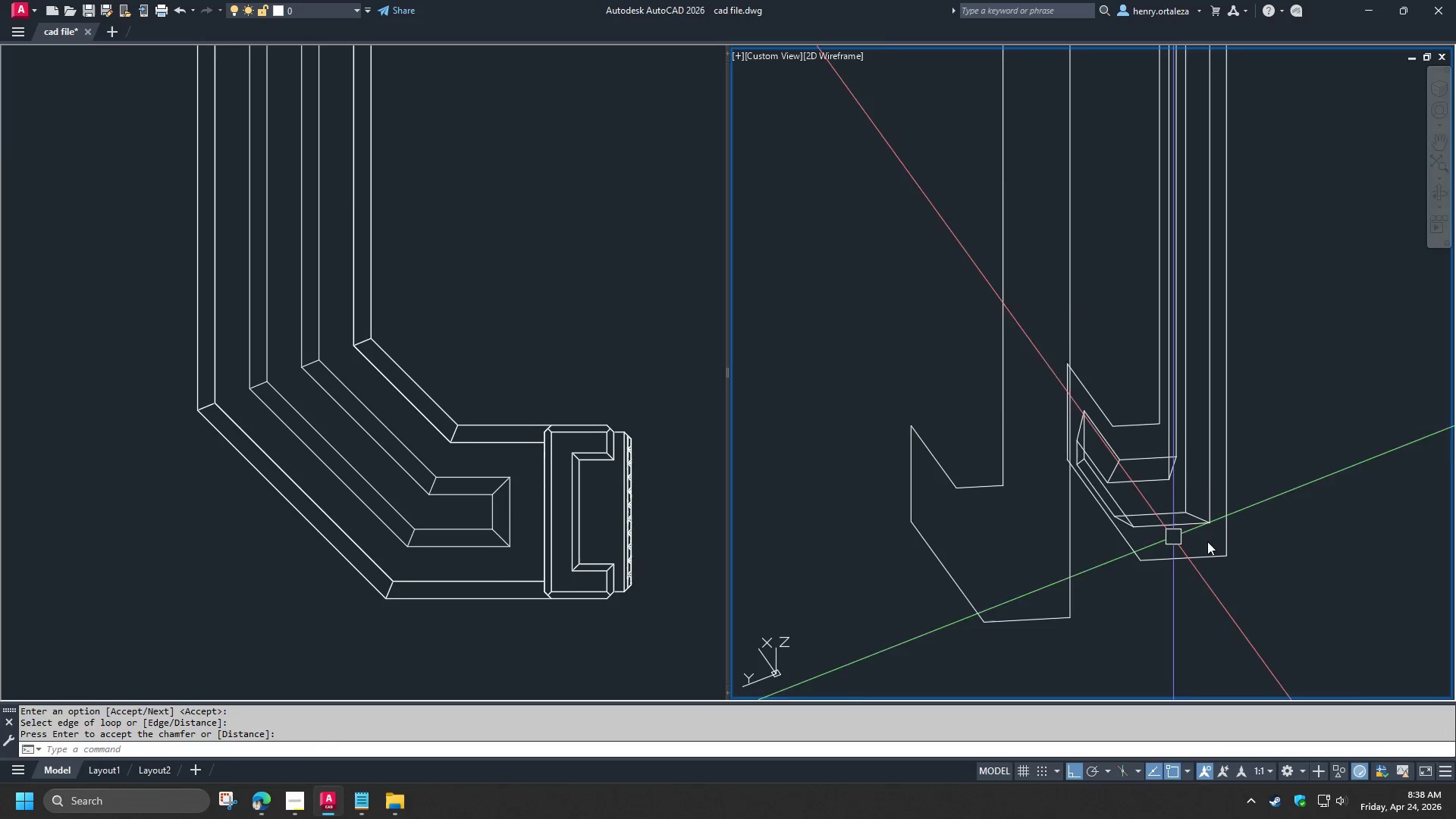 
left_click([1061, 560])
 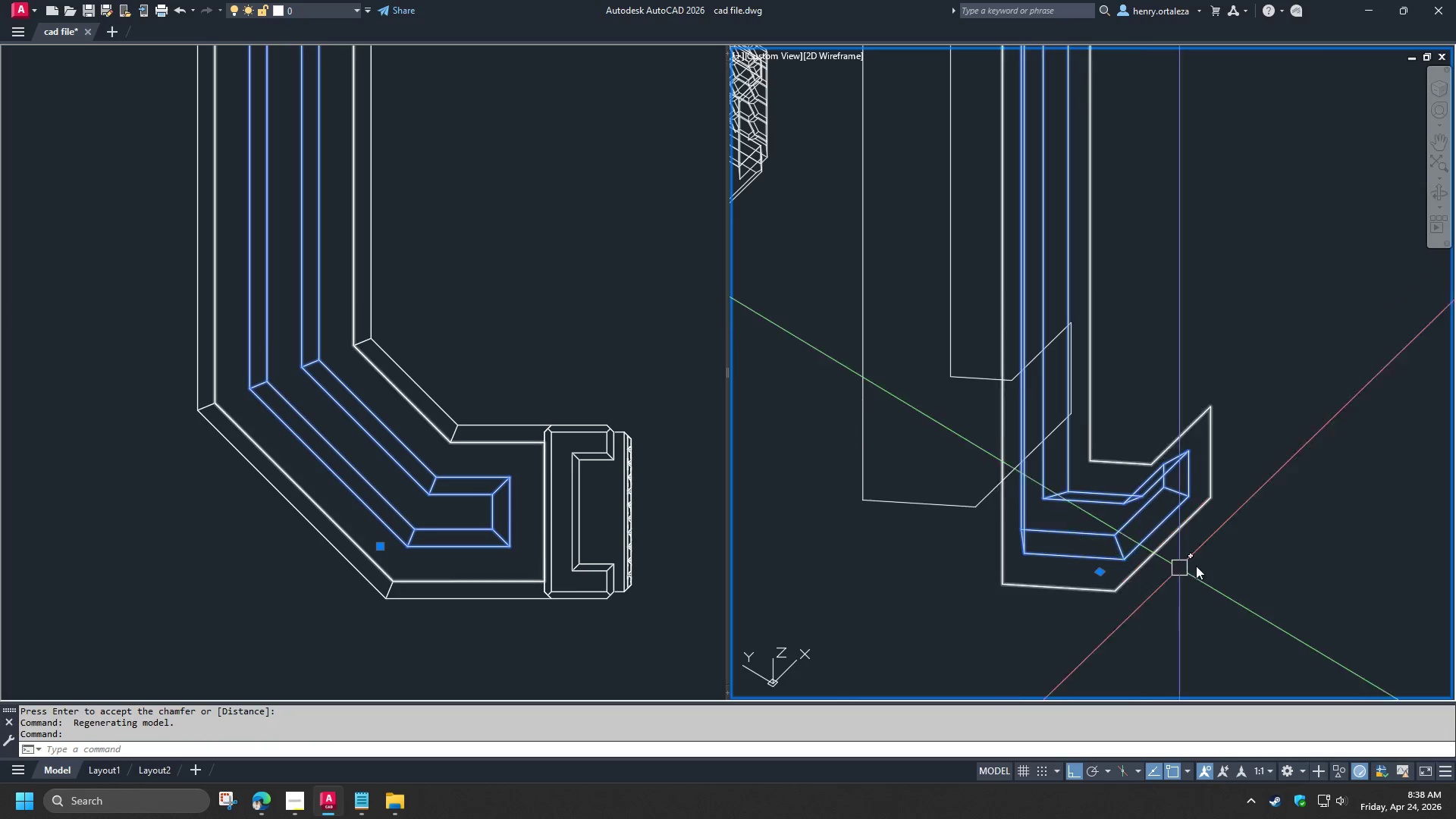 
scroll: coordinate [1196, 566], scroll_direction: down, amount: 2.0
 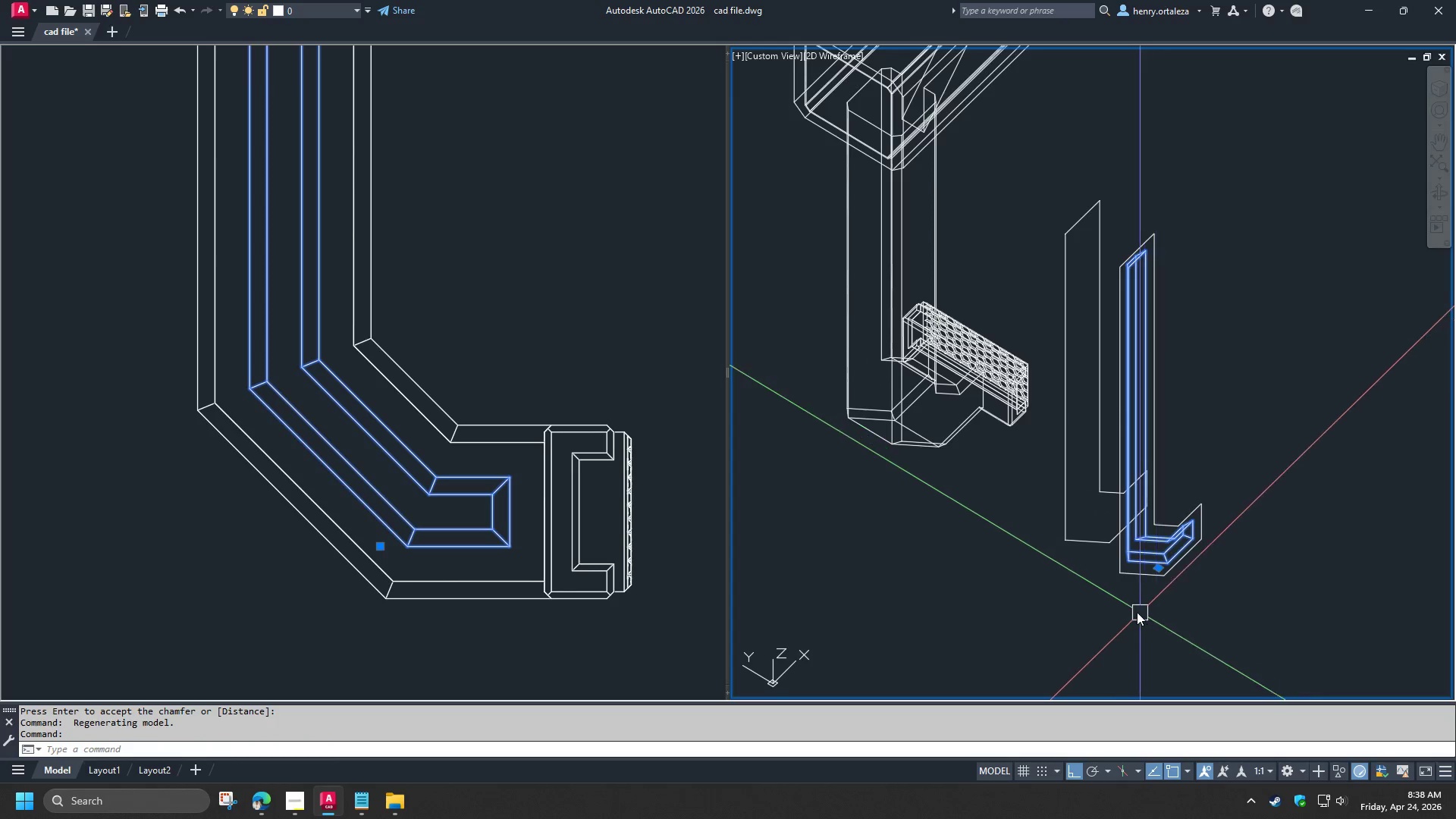 
type(CO 200)
key(NumpadEnter)
type( )
 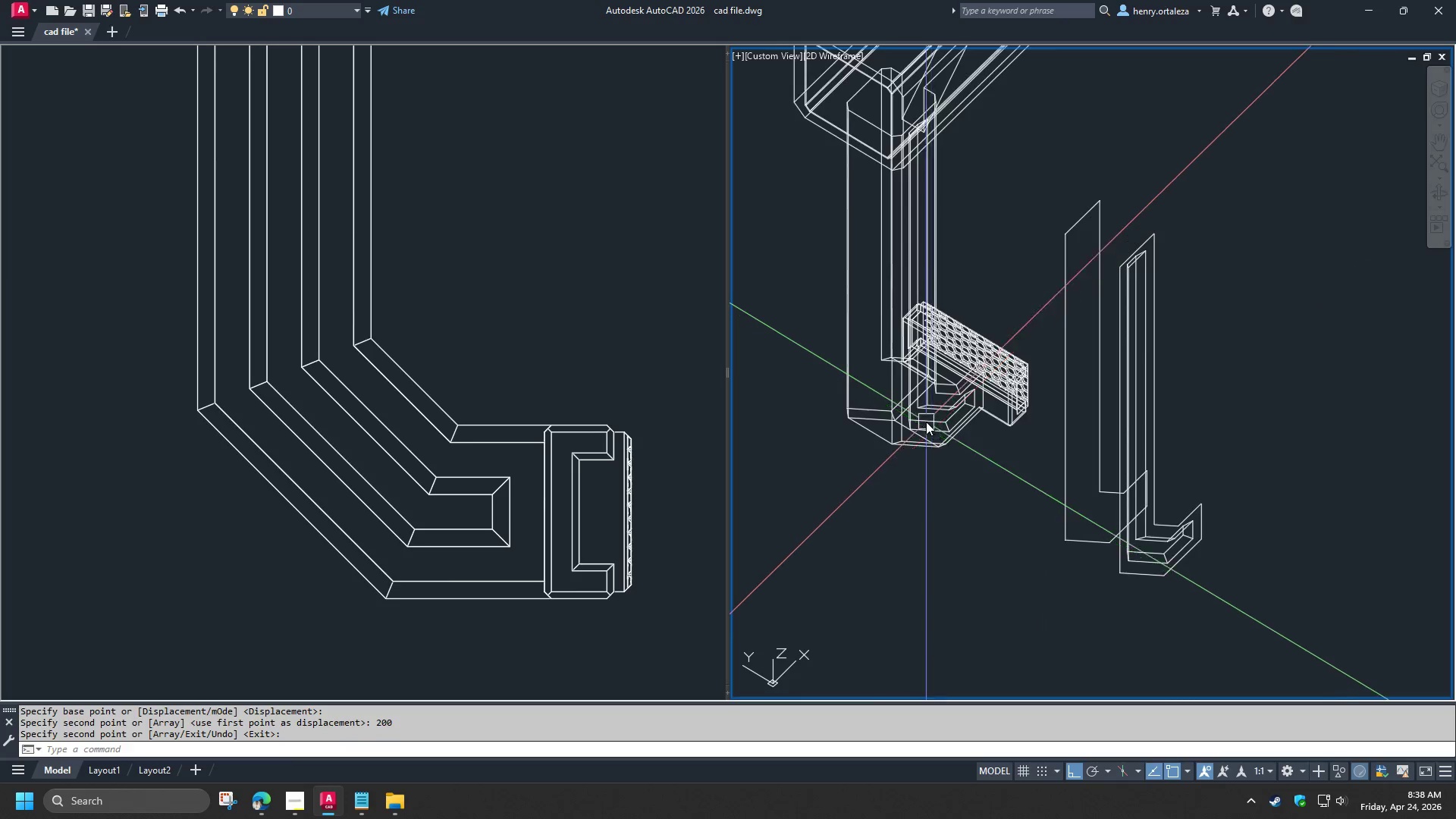 
scroll: coordinate [926, 422], scroll_direction: up, amount: 1.0
 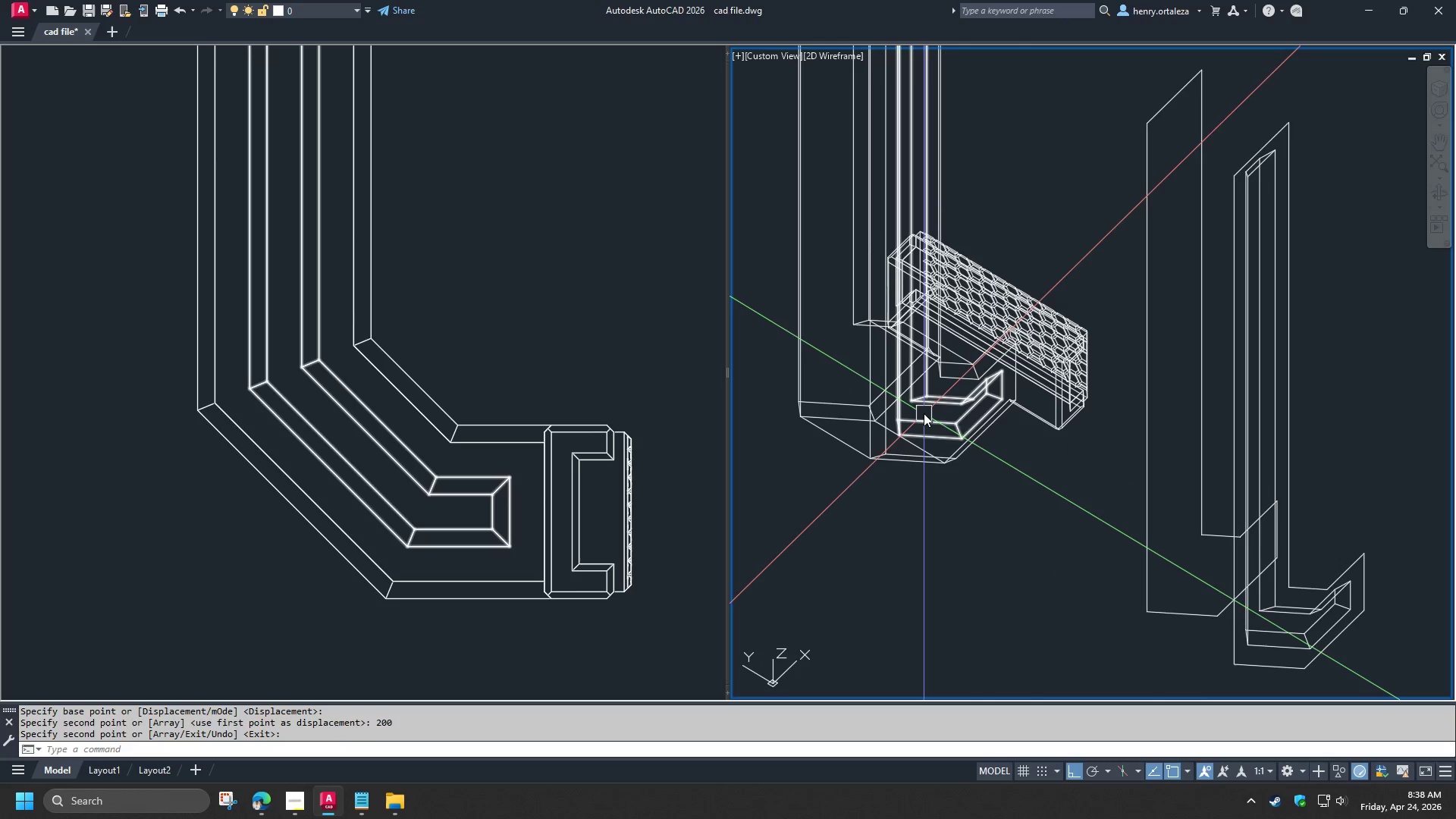 
type(SU )
 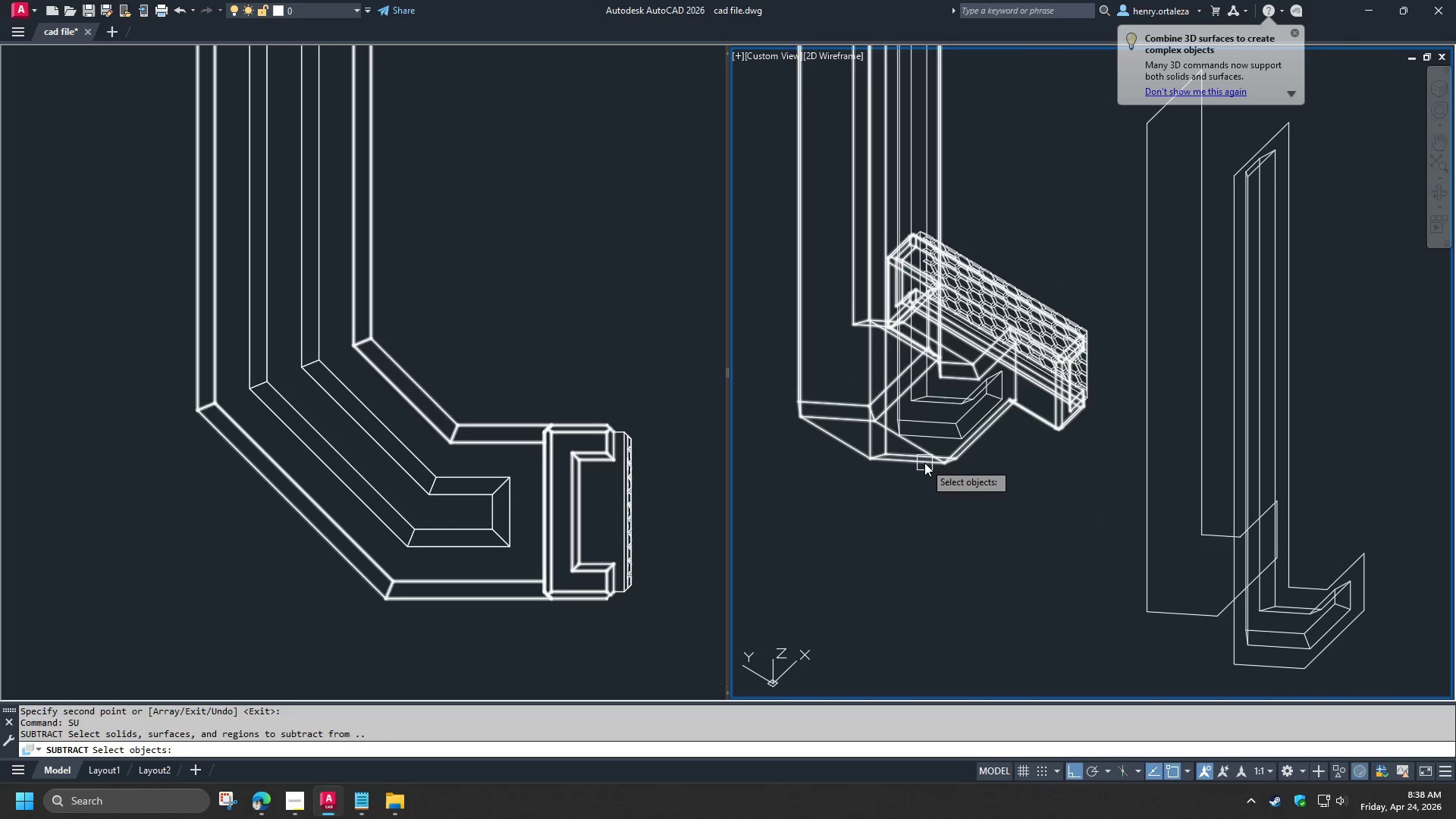 
left_click([924, 463])
 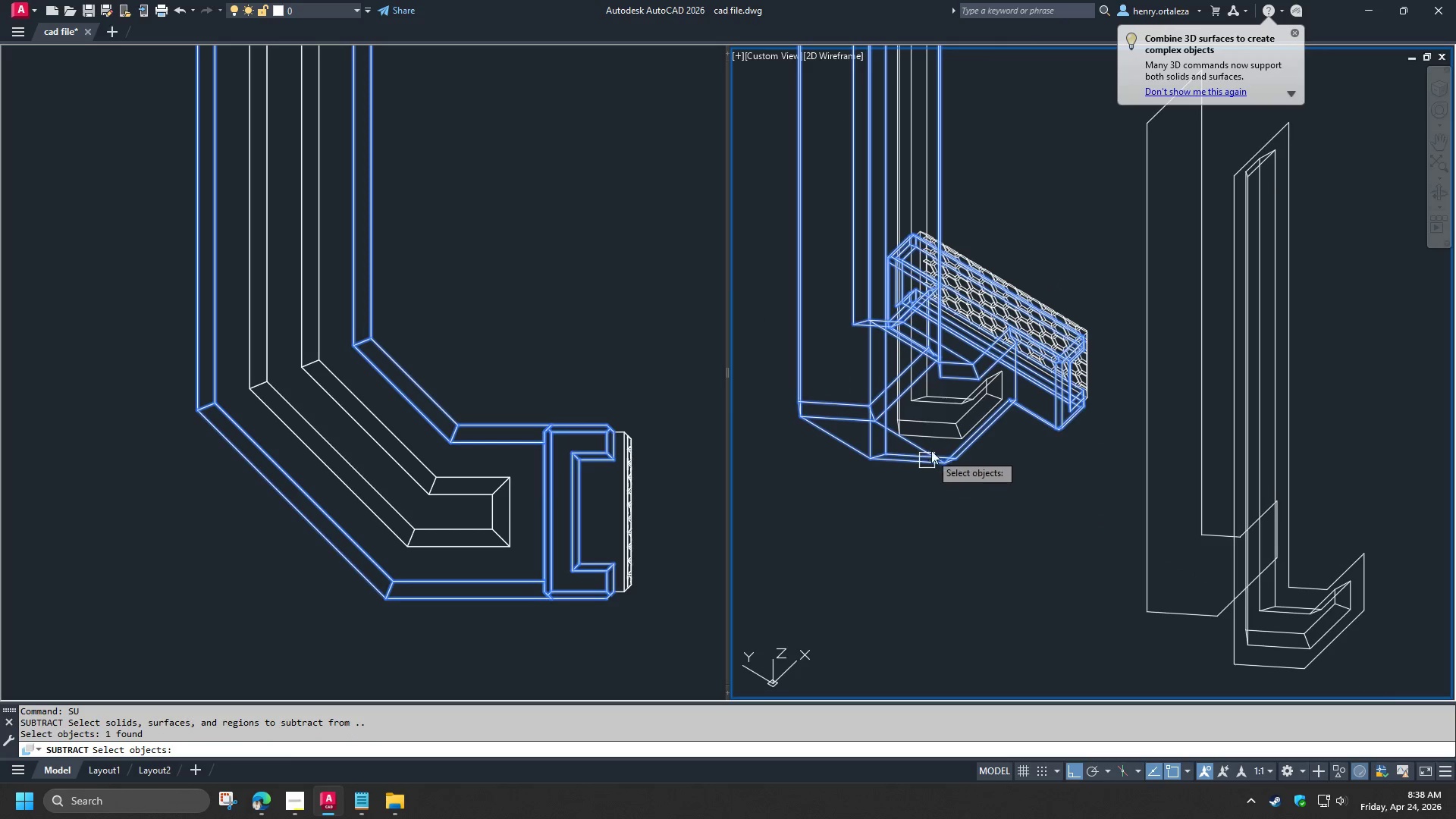 
key(Space)
 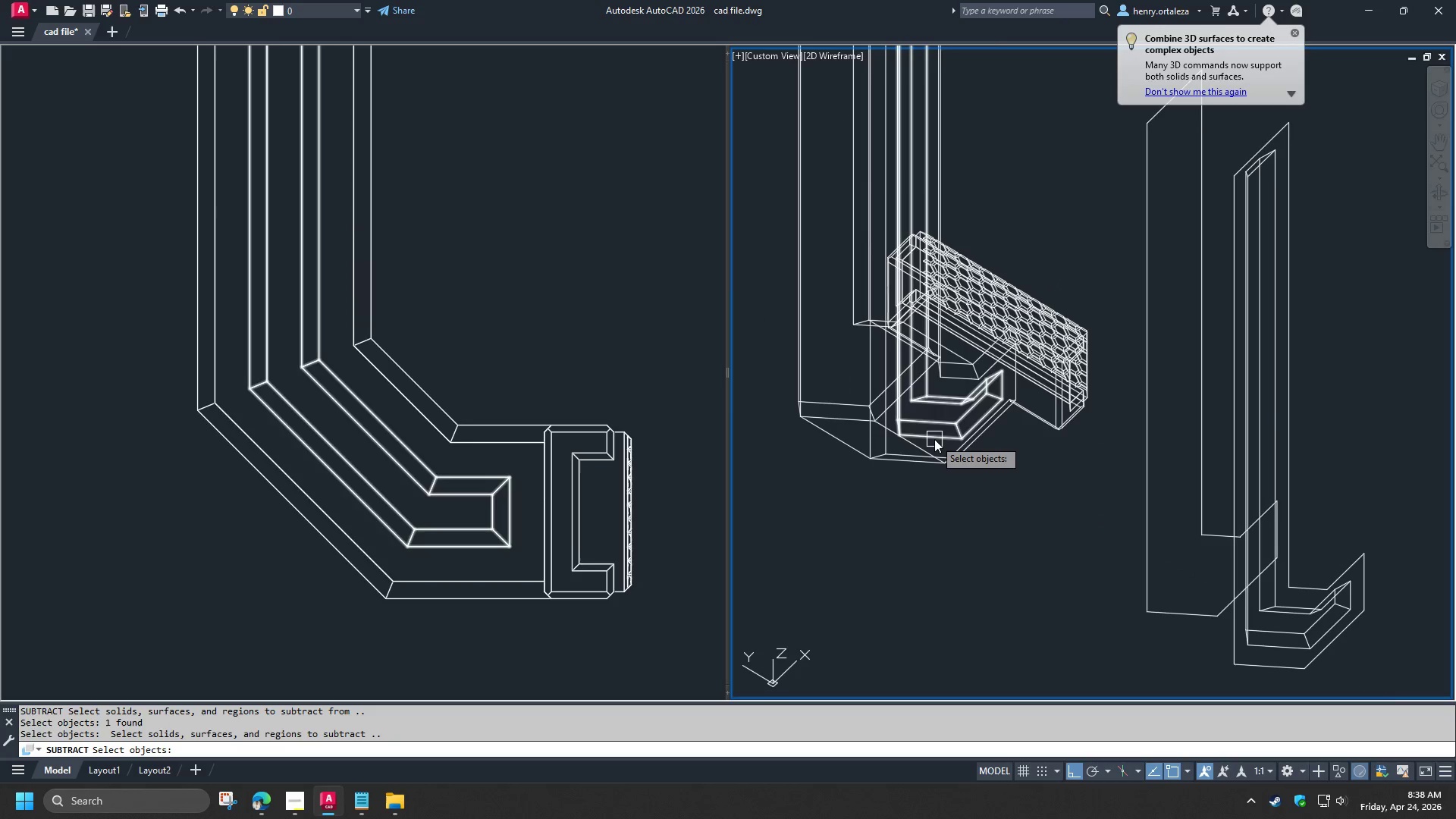 
left_click([934, 439])
 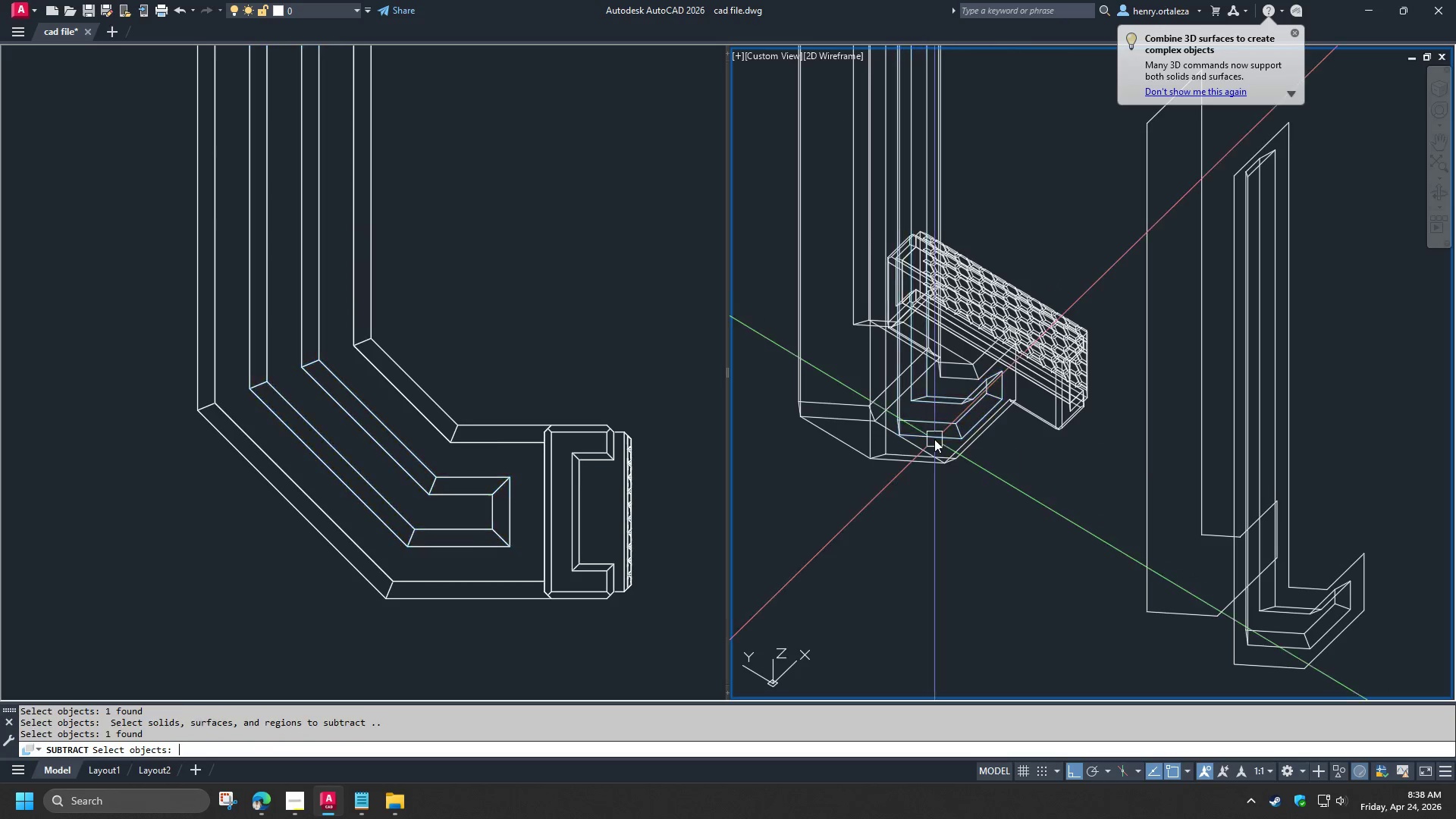 
key(Space)
 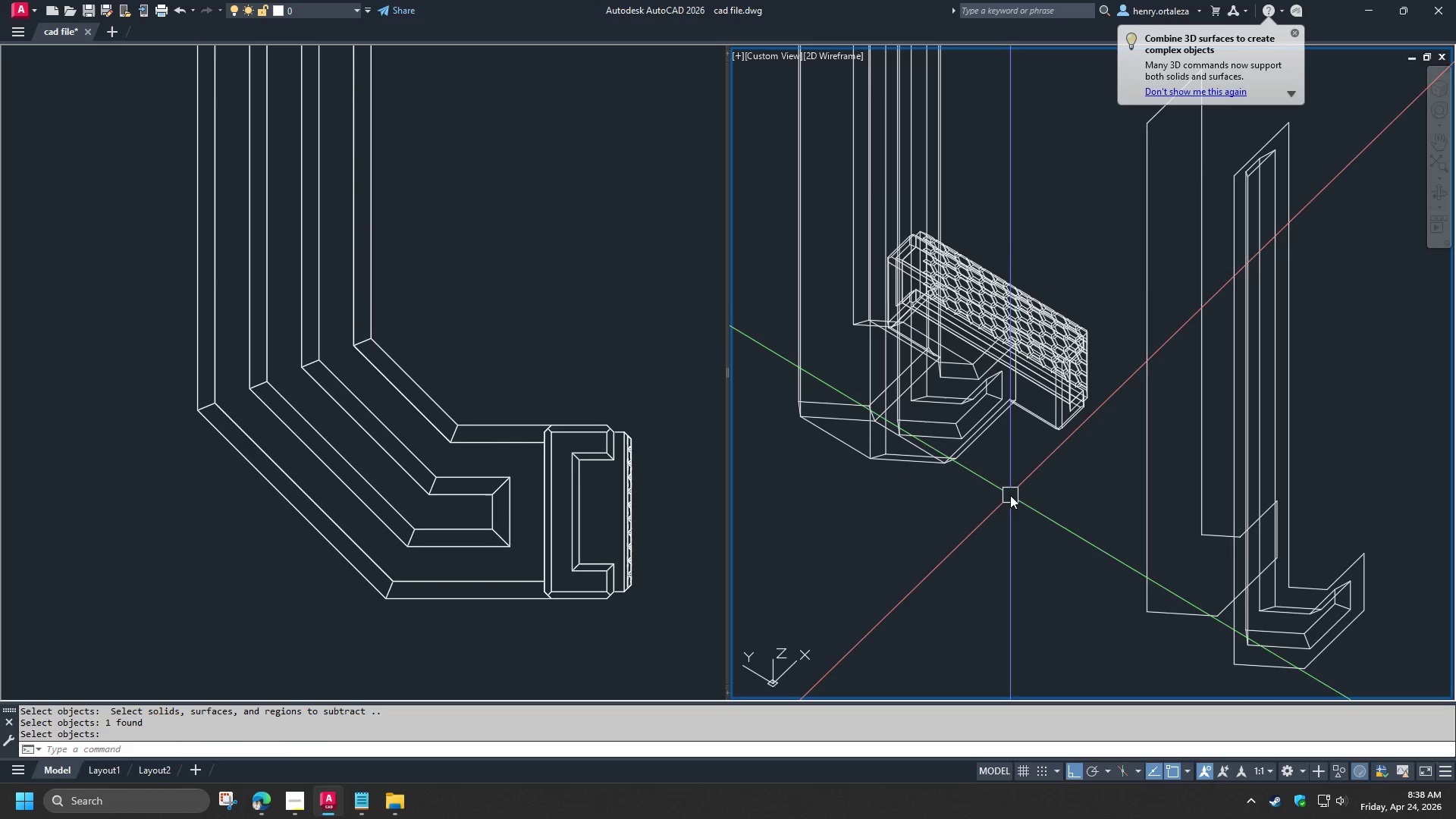 
type(VS S )
 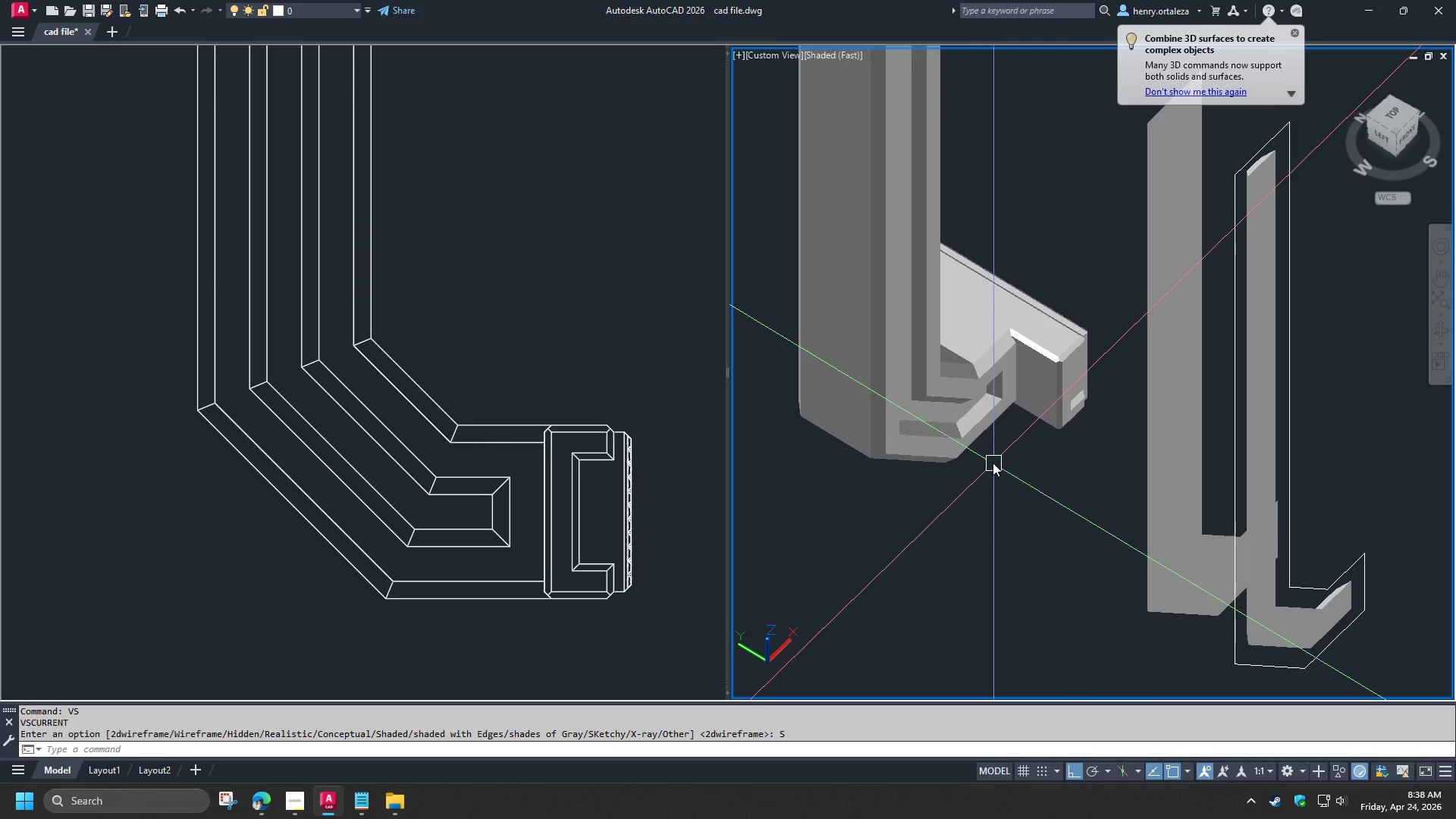 
hold_key(key=ShiftLeft, duration=1.5)
 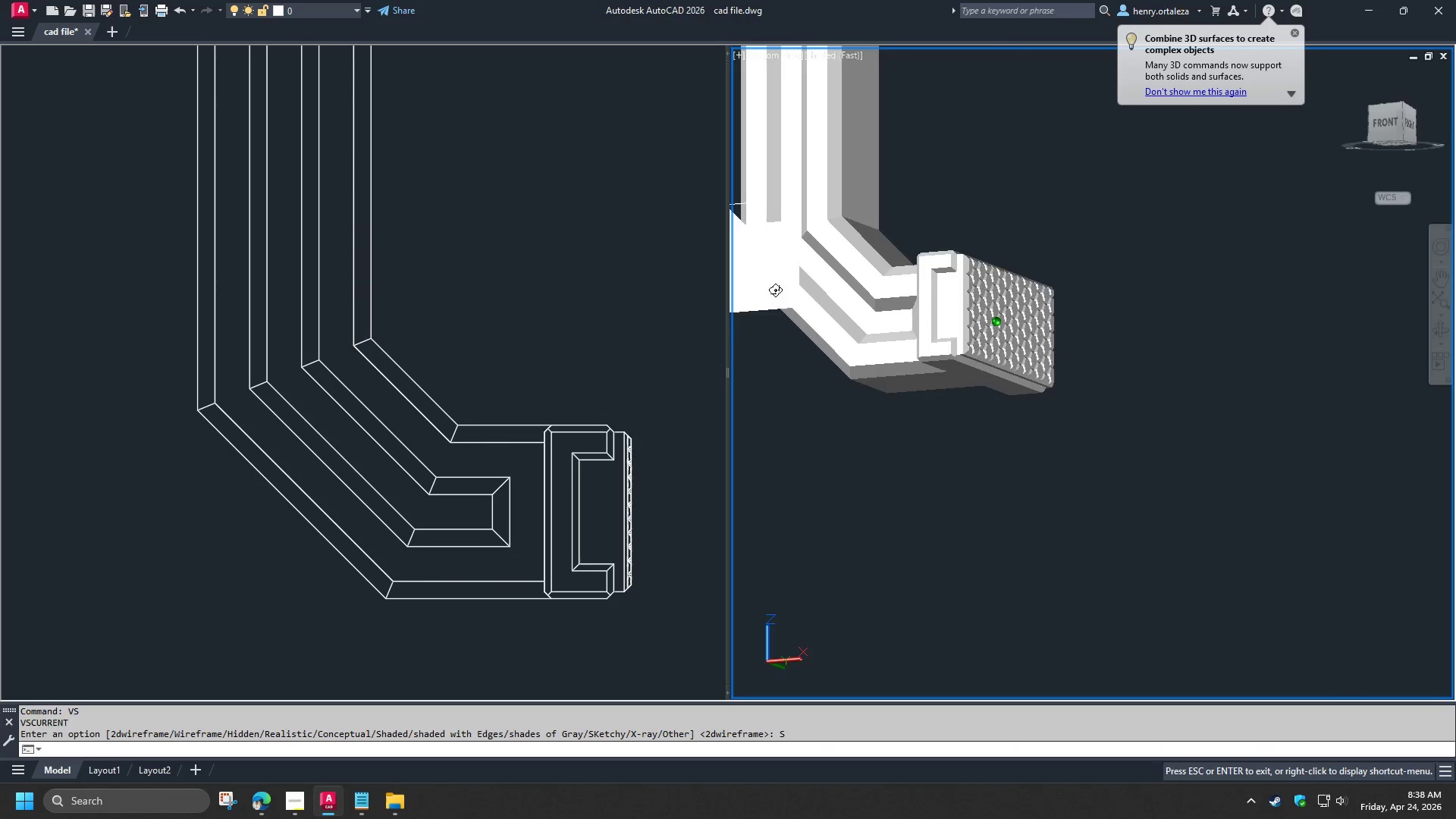 
hold_key(key=ShiftLeft, duration=1.53)
 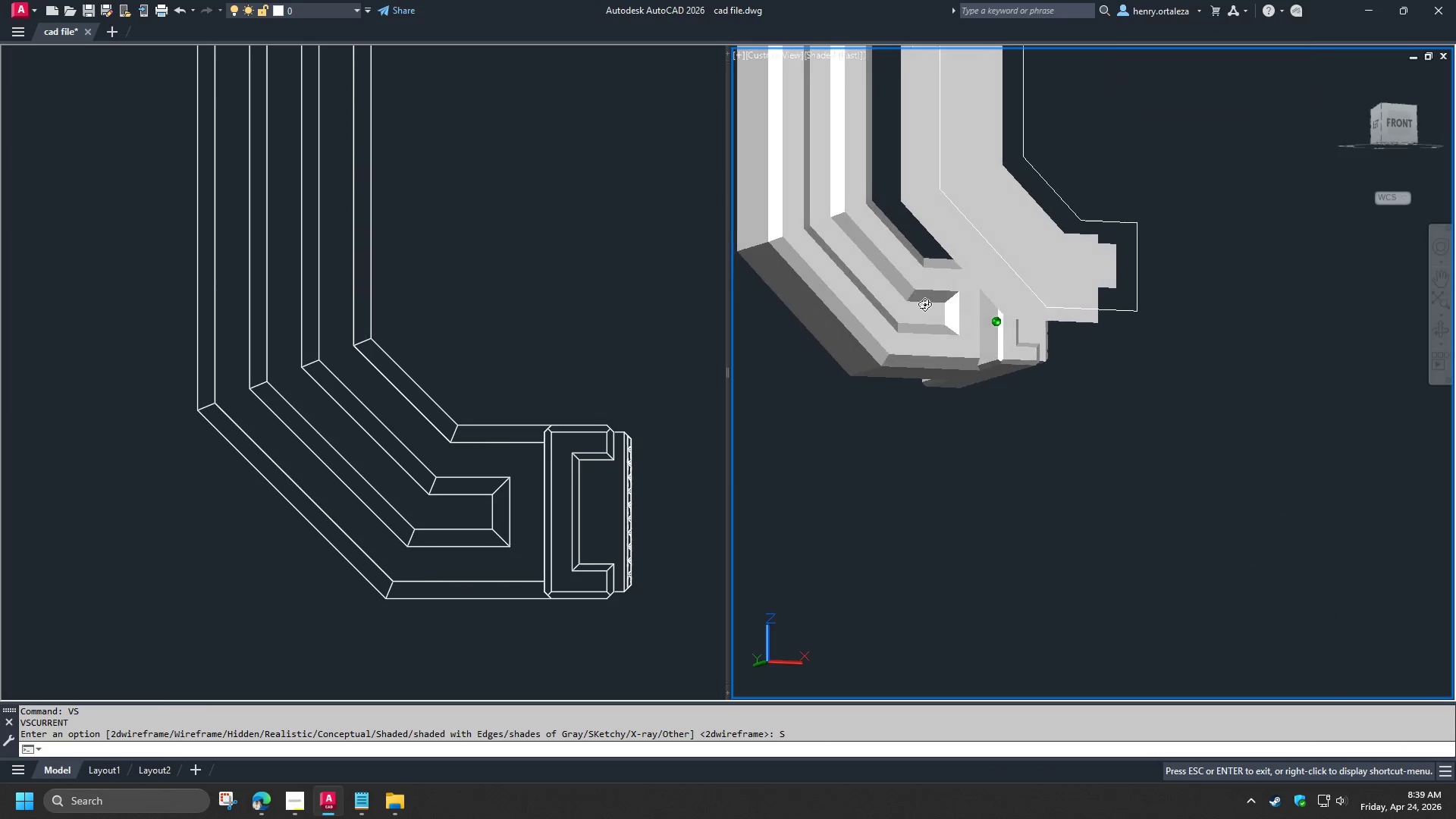 
hold_key(key=ShiftLeft, duration=1.52)
 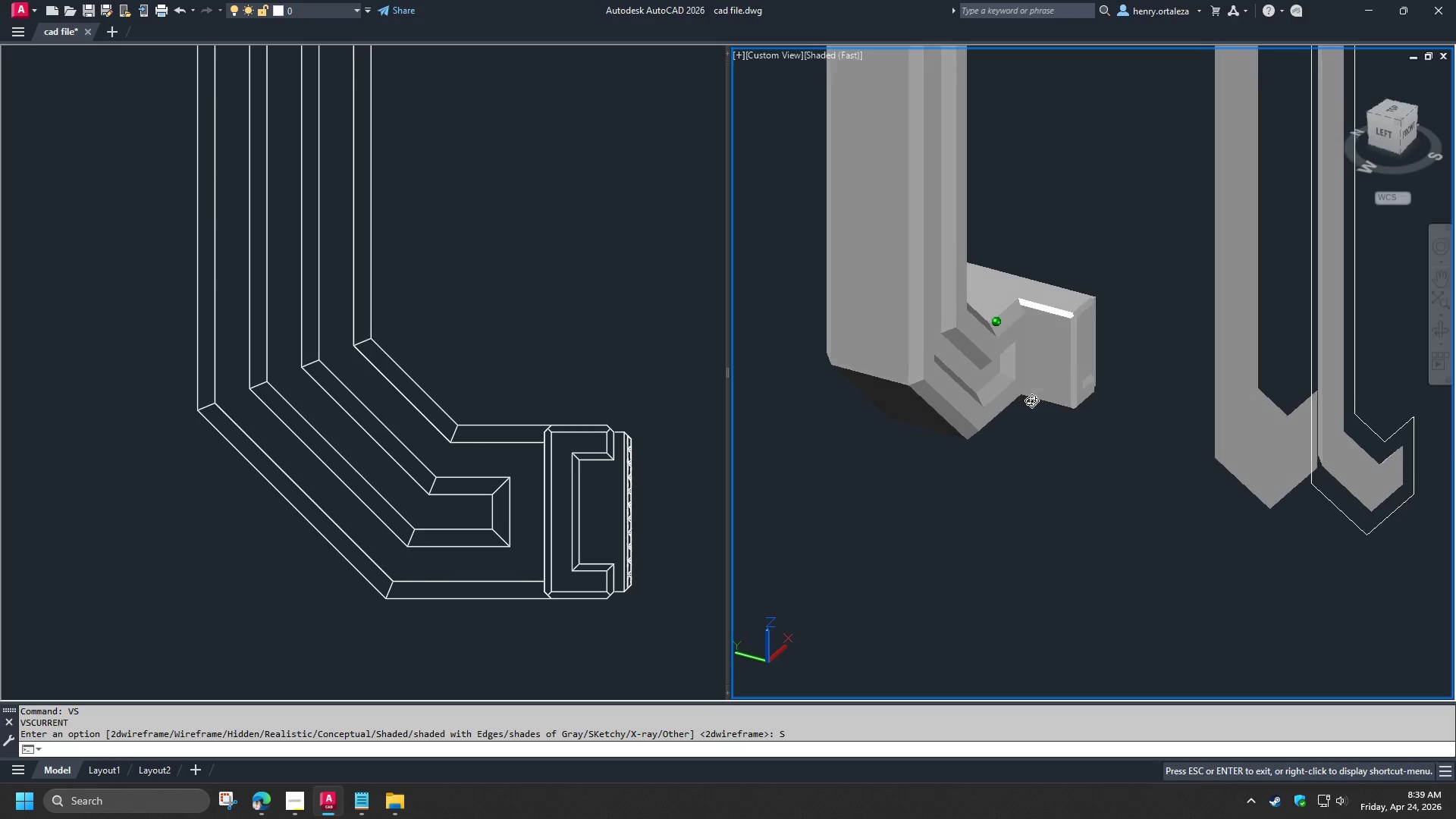 
hold_key(key=ShiftLeft, duration=1.51)
 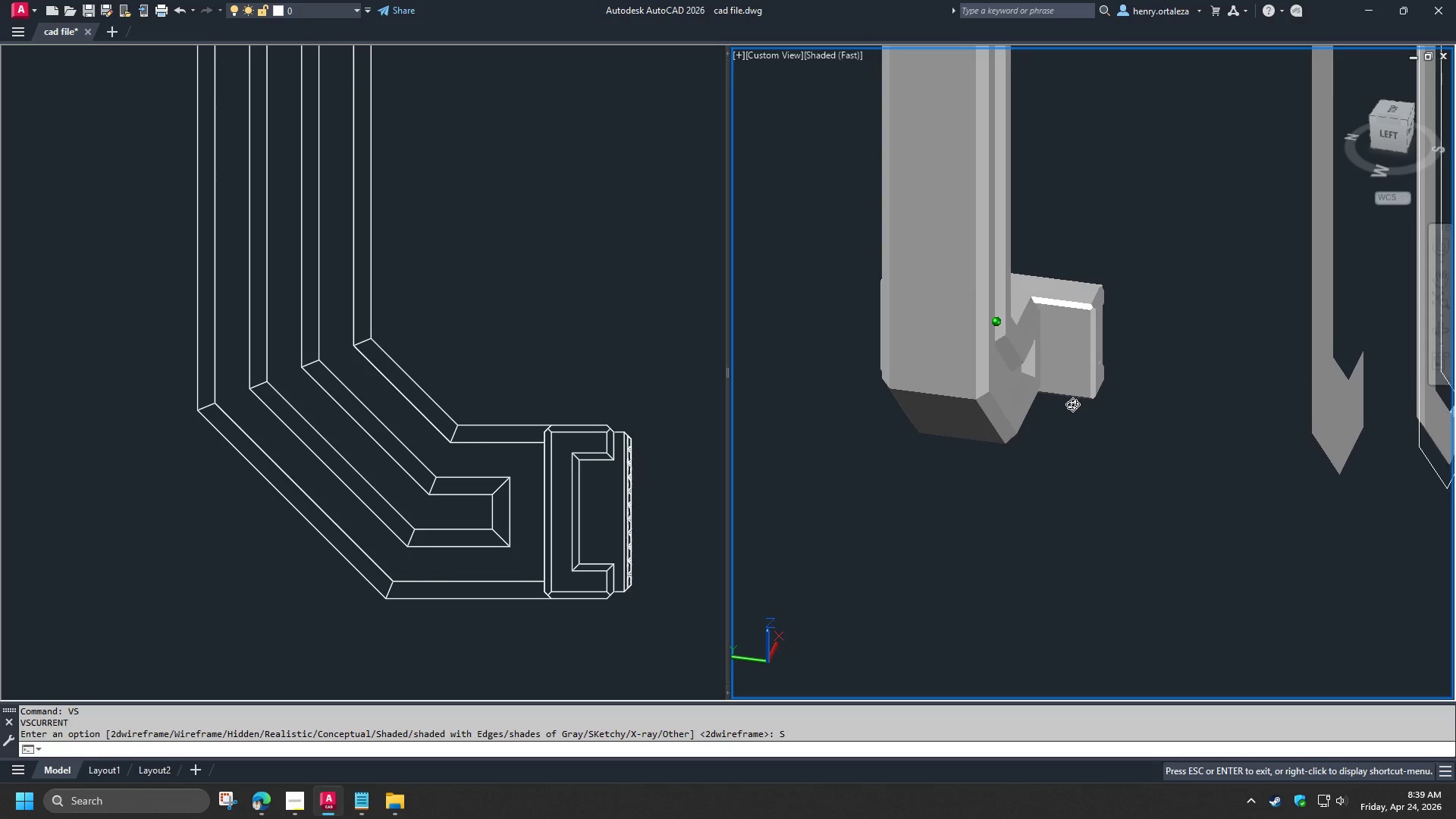 
hold_key(key=ShiftLeft, duration=1.52)
 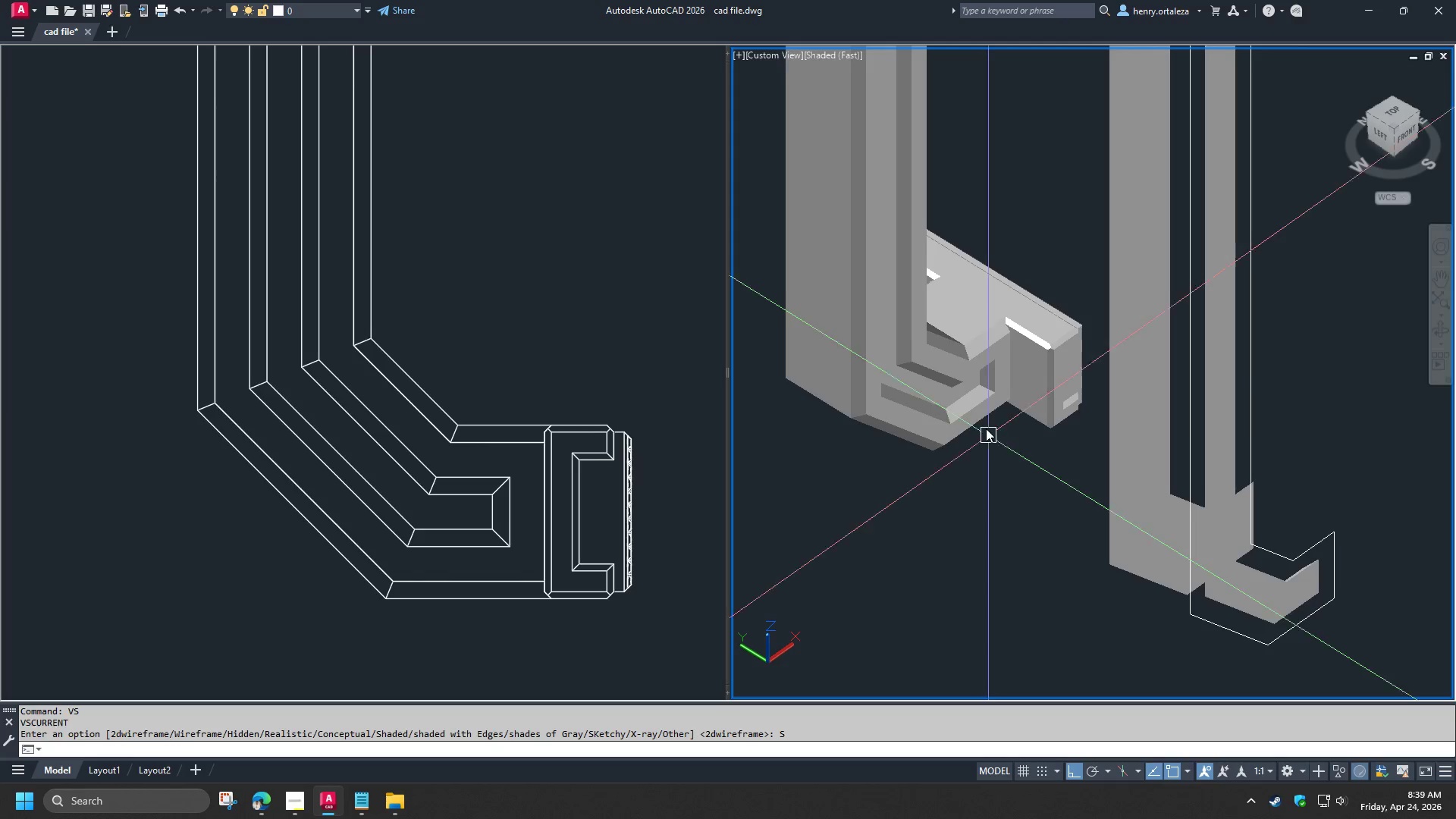 
hold_key(key=ShiftLeft, duration=0.45)
 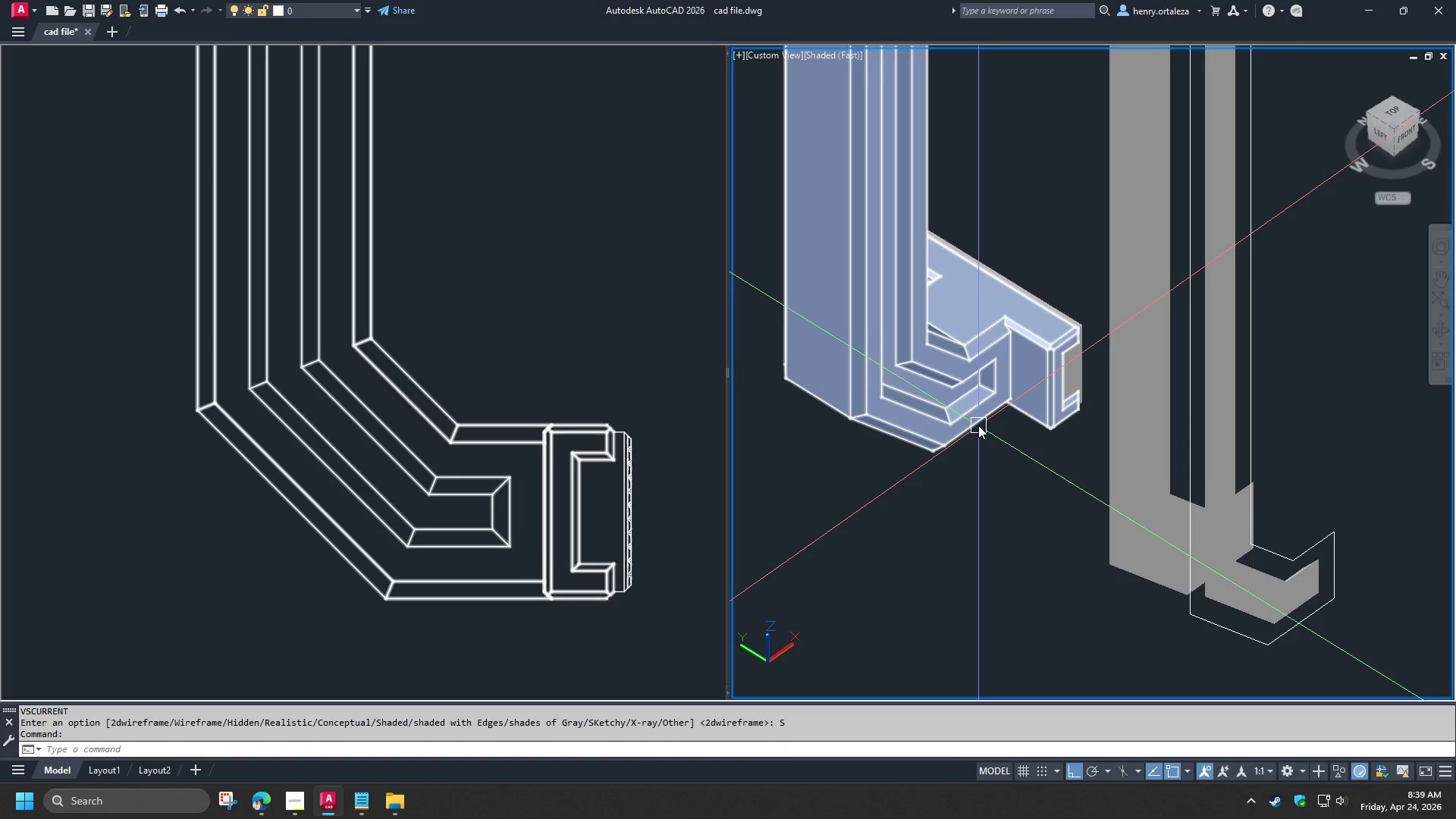 
key(Control+Z)
 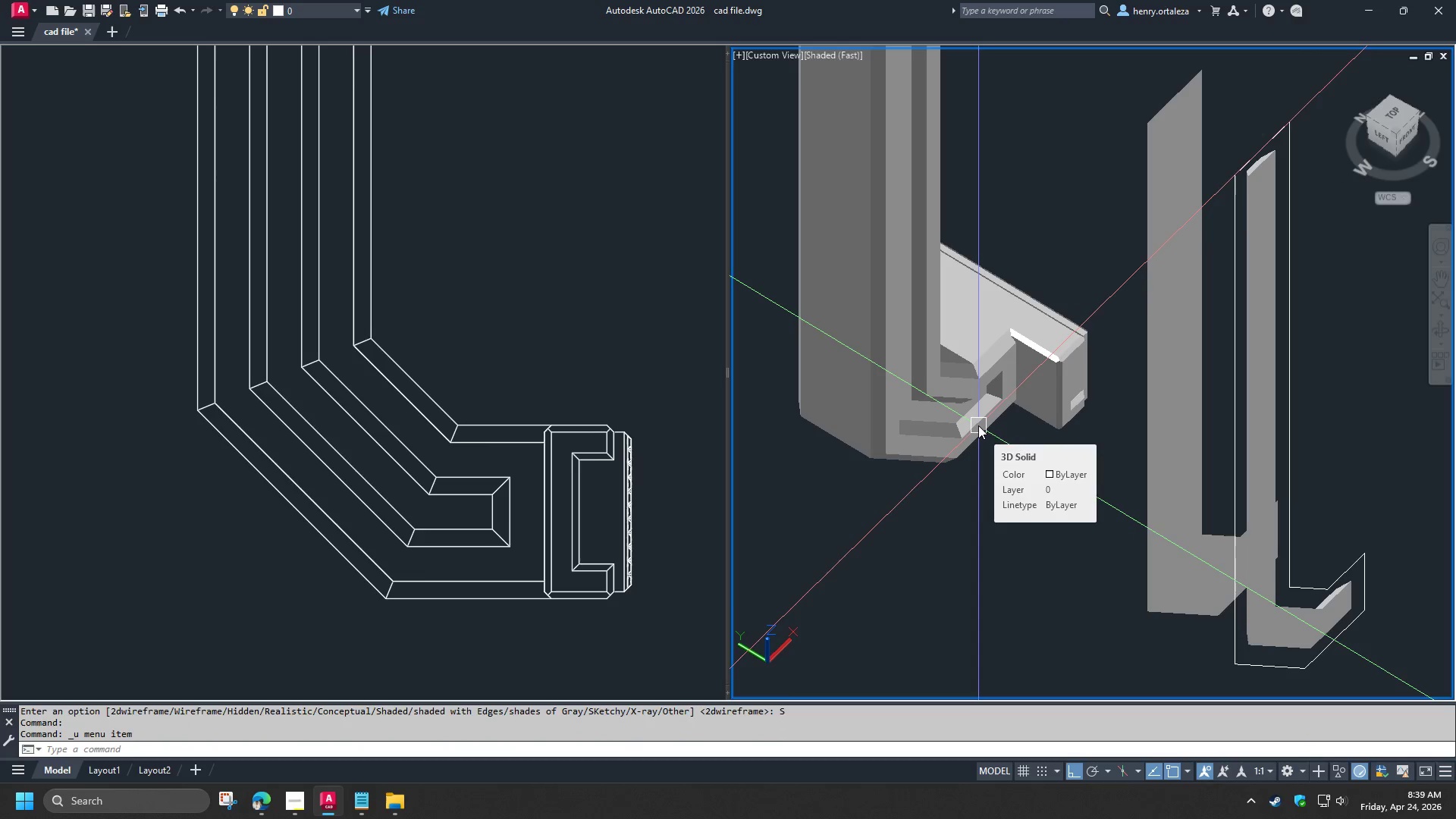 
key(Control+Z)
 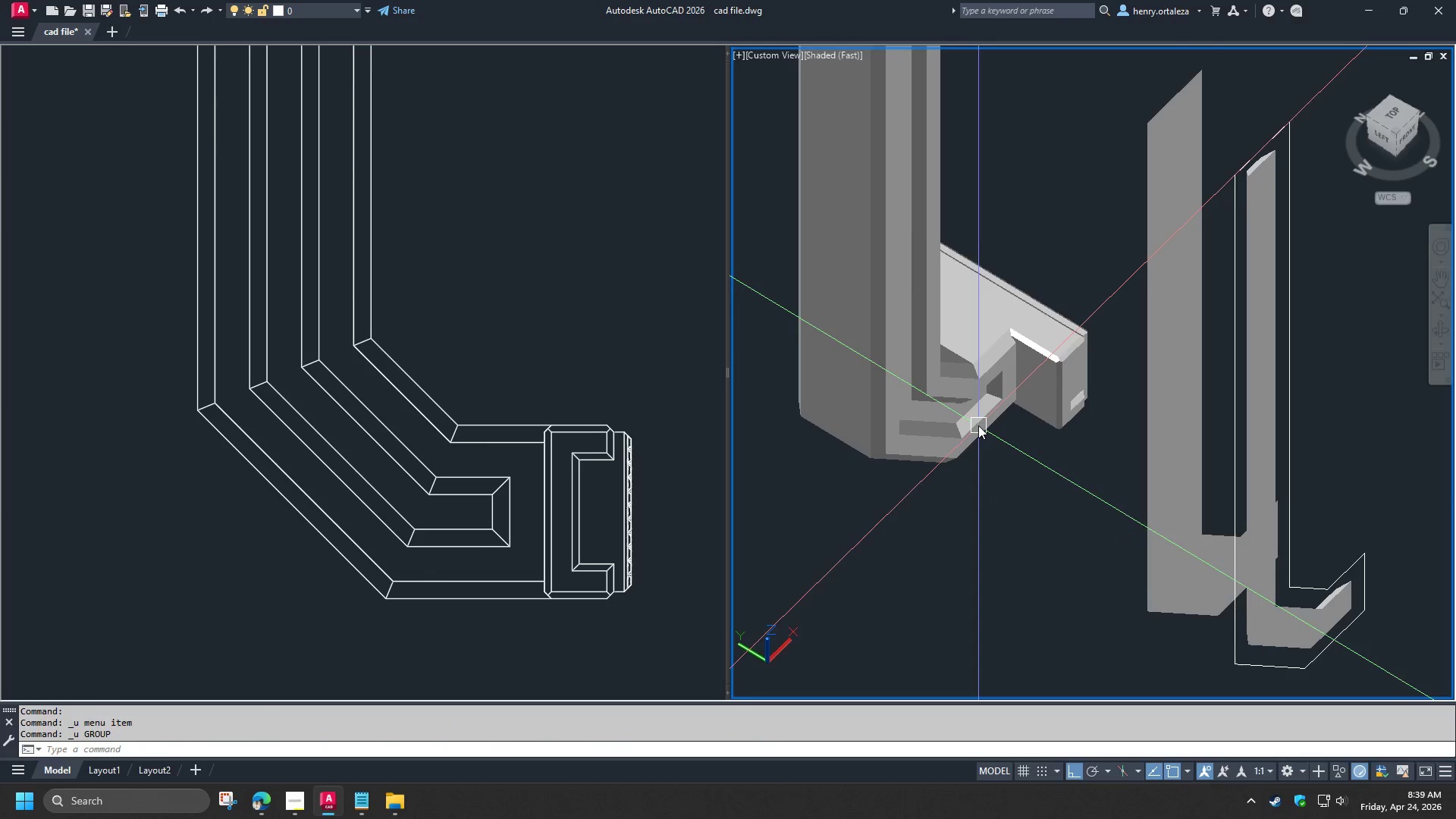 
key(Control+Z)
 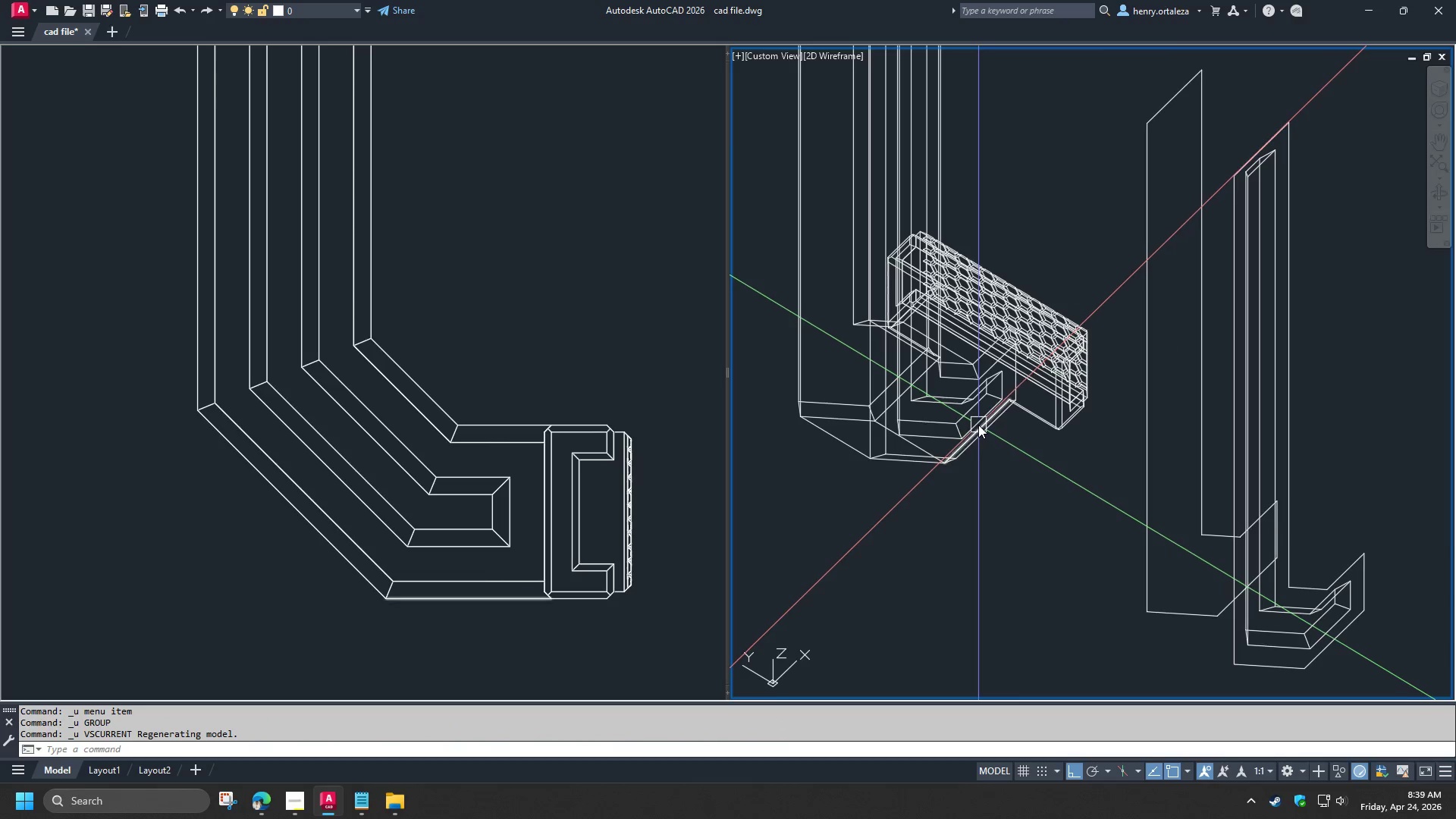 
key(Control+Z)
 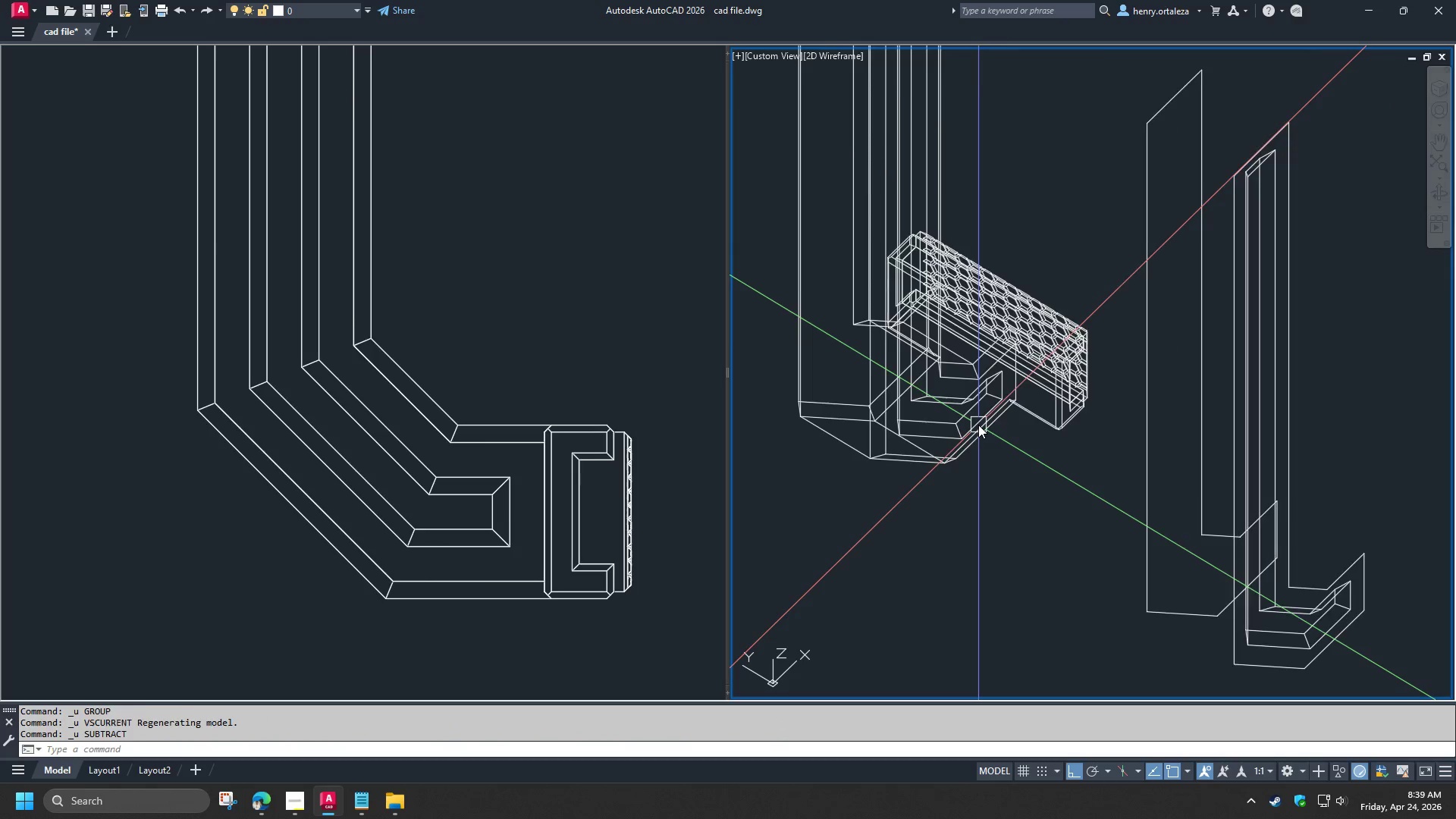 
key(Control+Z)
 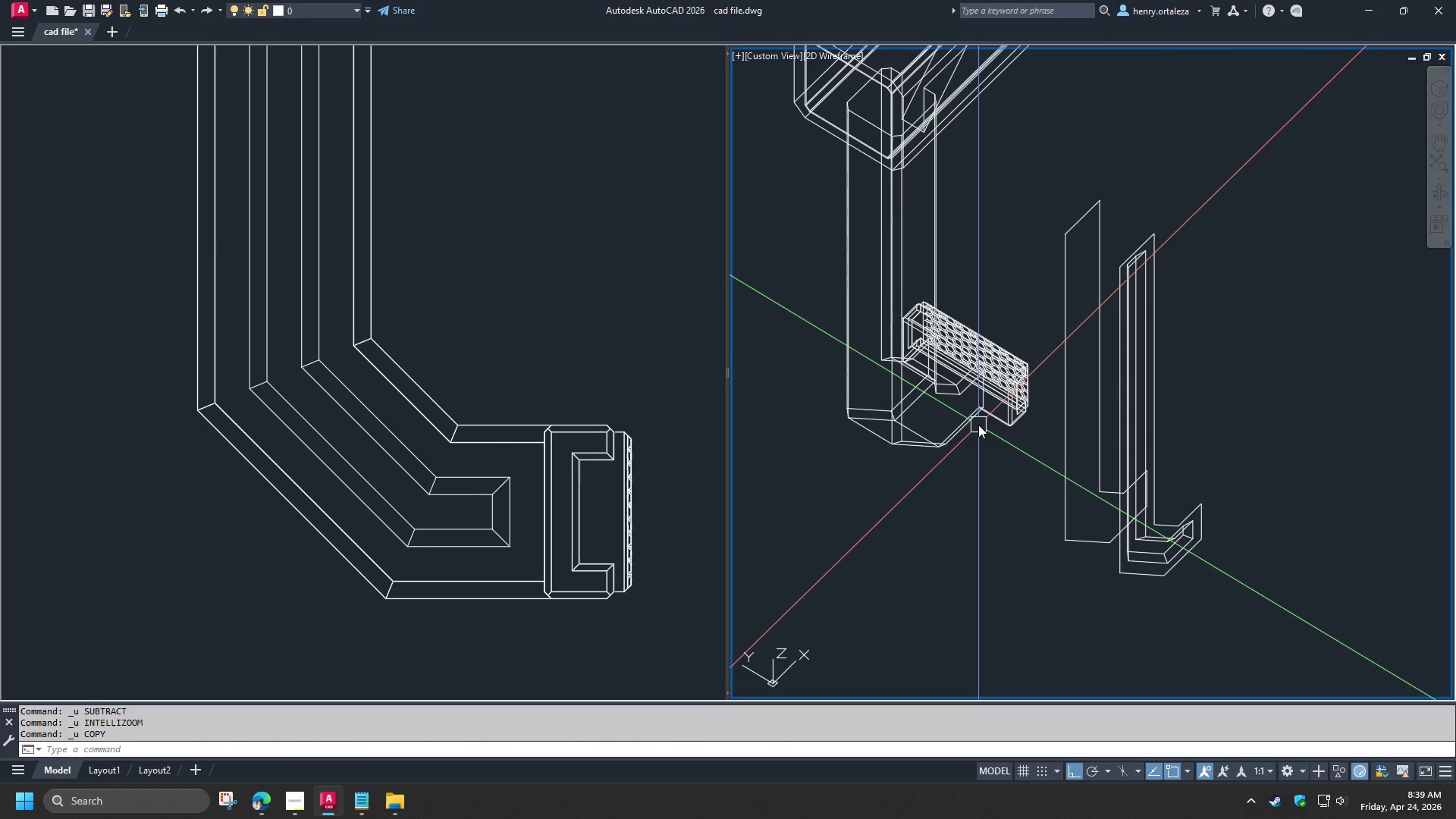 
key(Control+Z)
 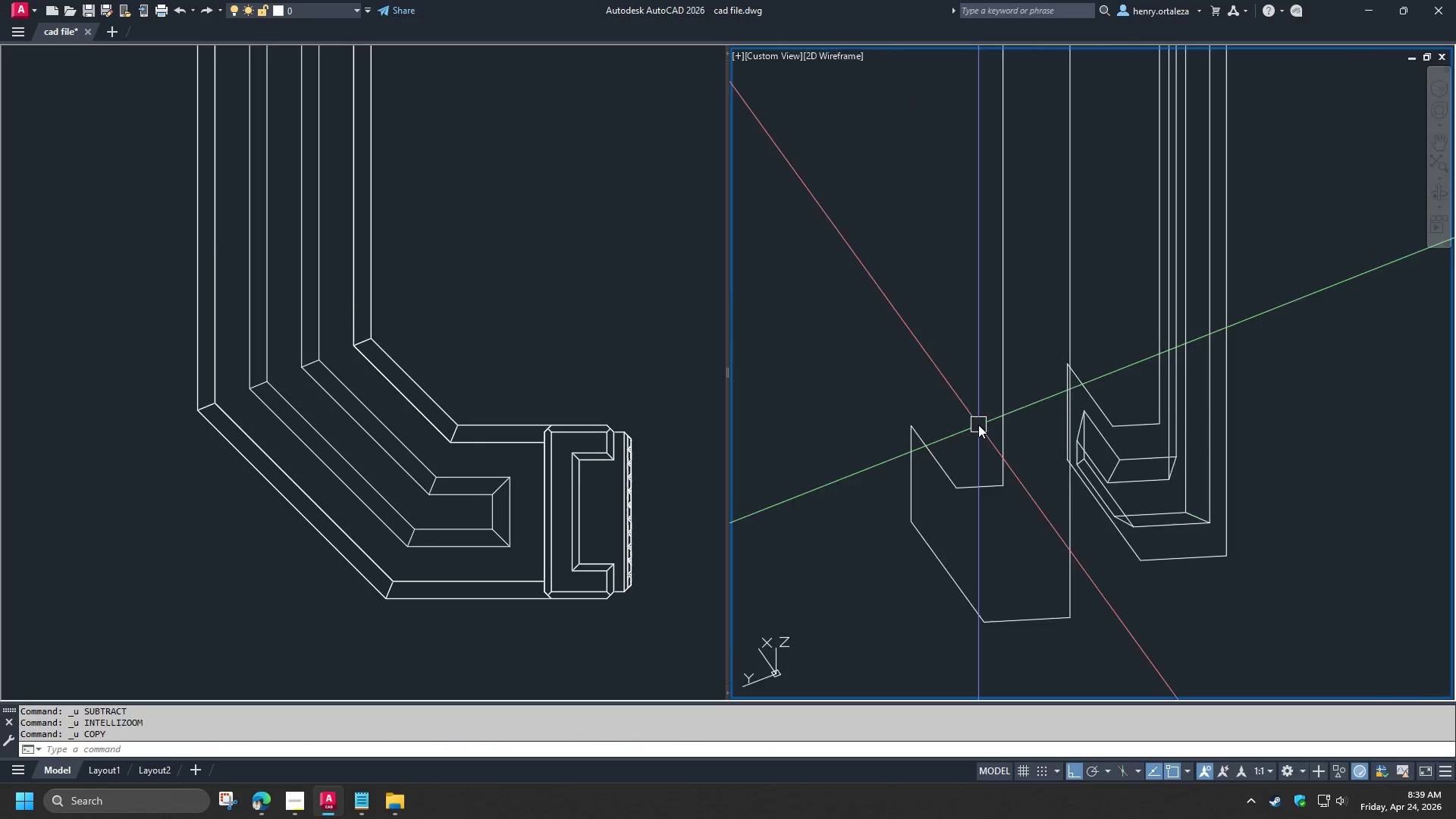 
key(Control+Z)
 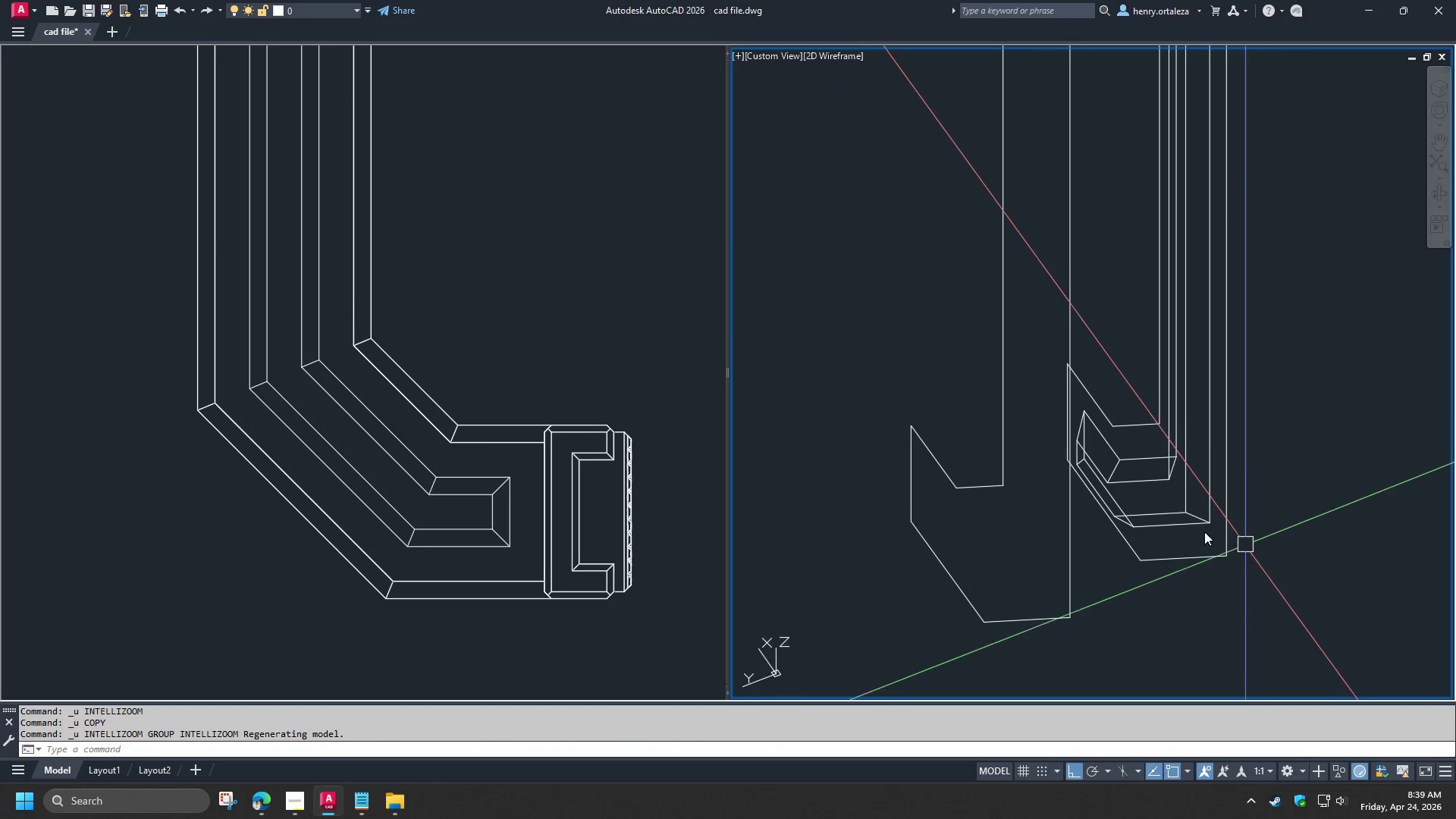 
key(Control+Z)
 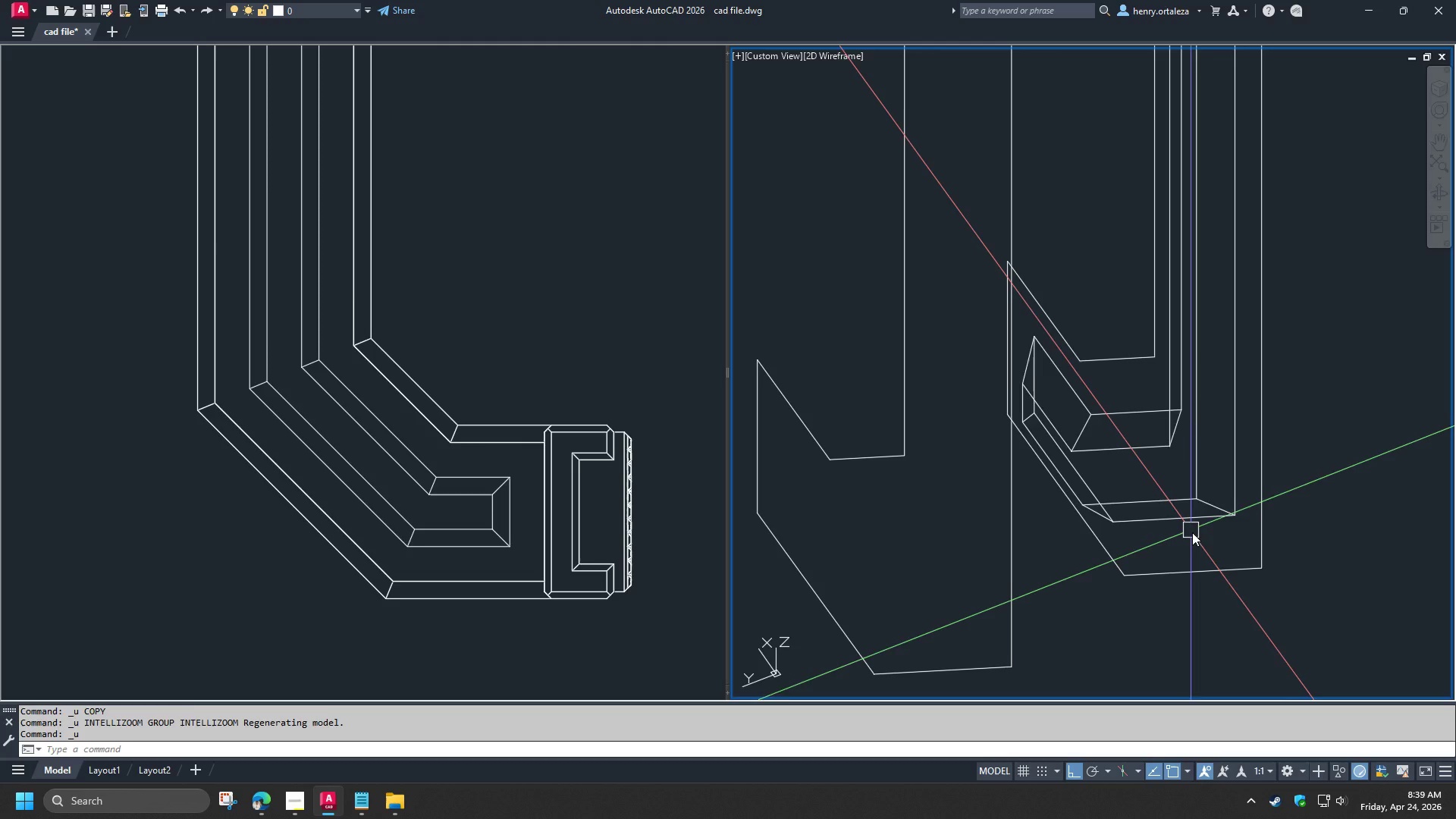 
key(Control+Z)
 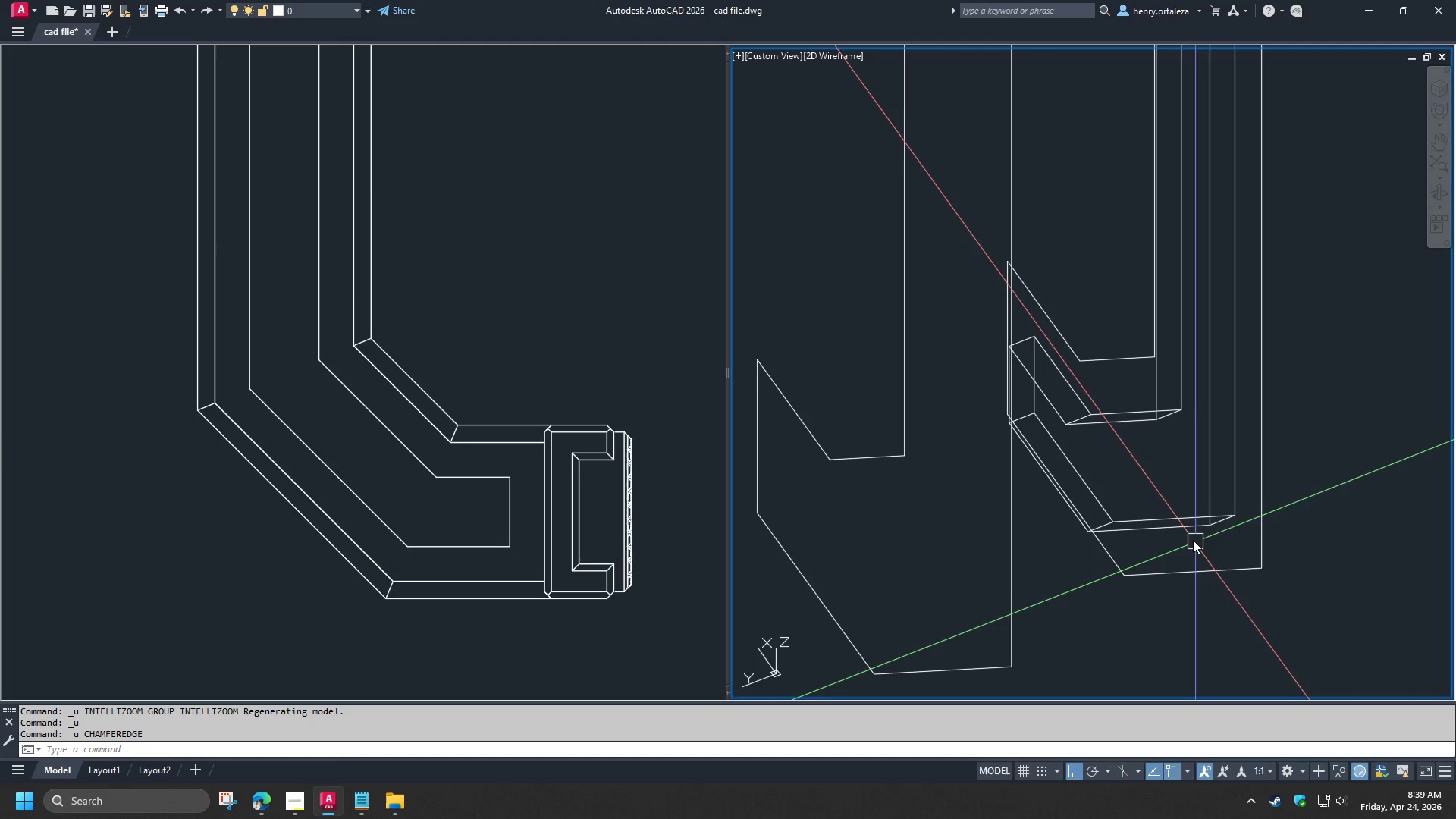 
left_click([1187, 529])
 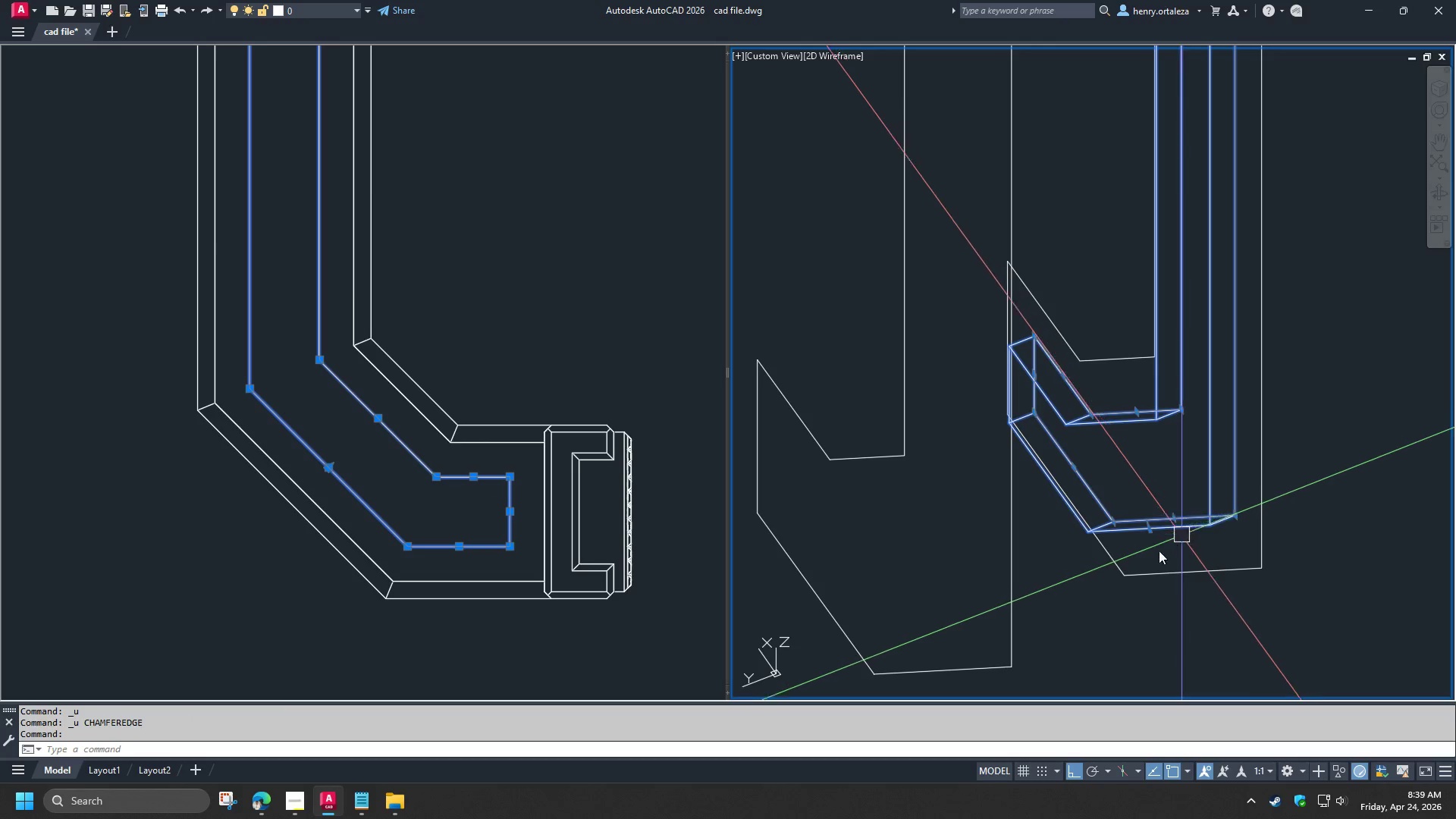 
key(Control+1)
 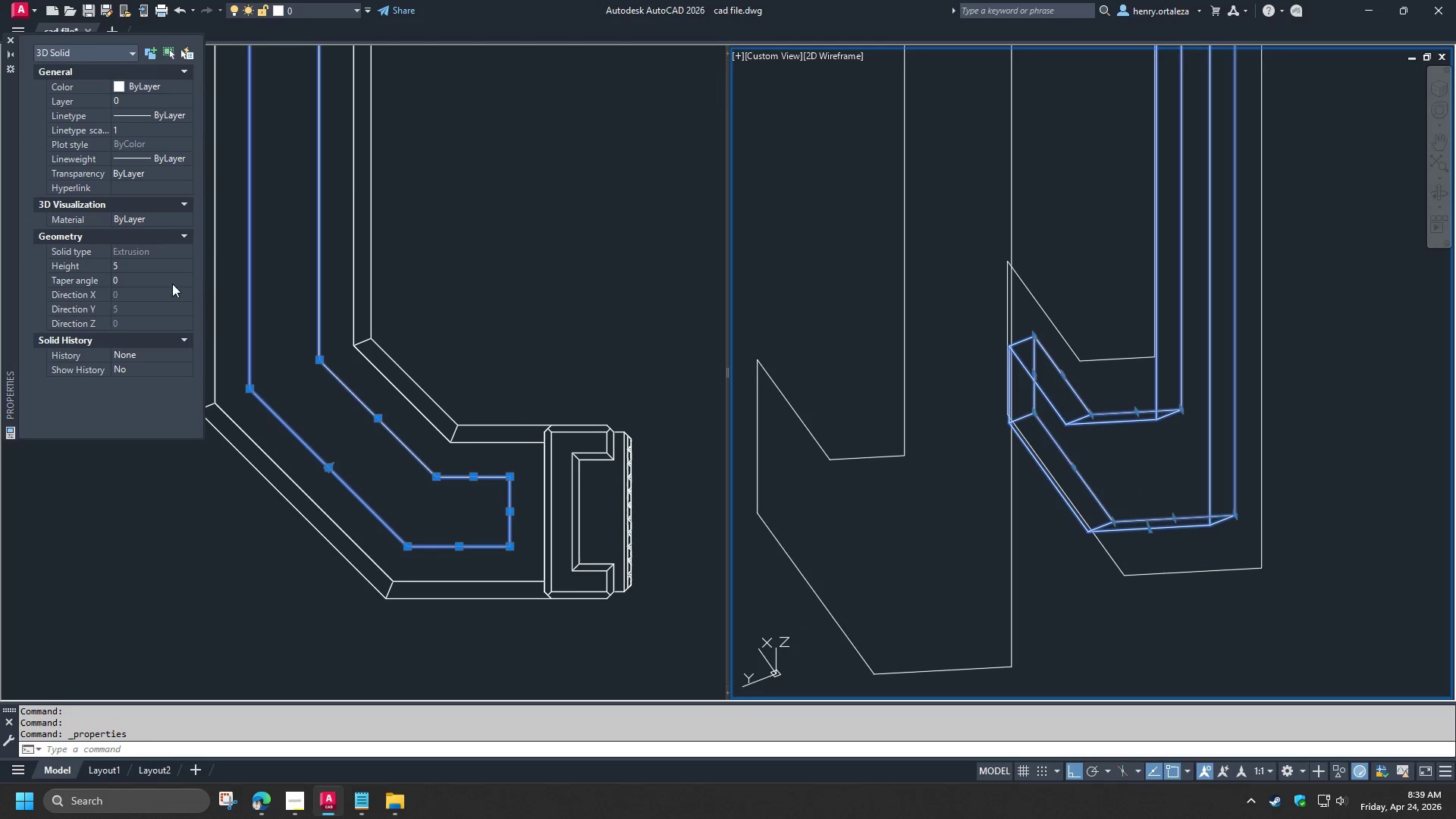 
left_click([142, 265])
 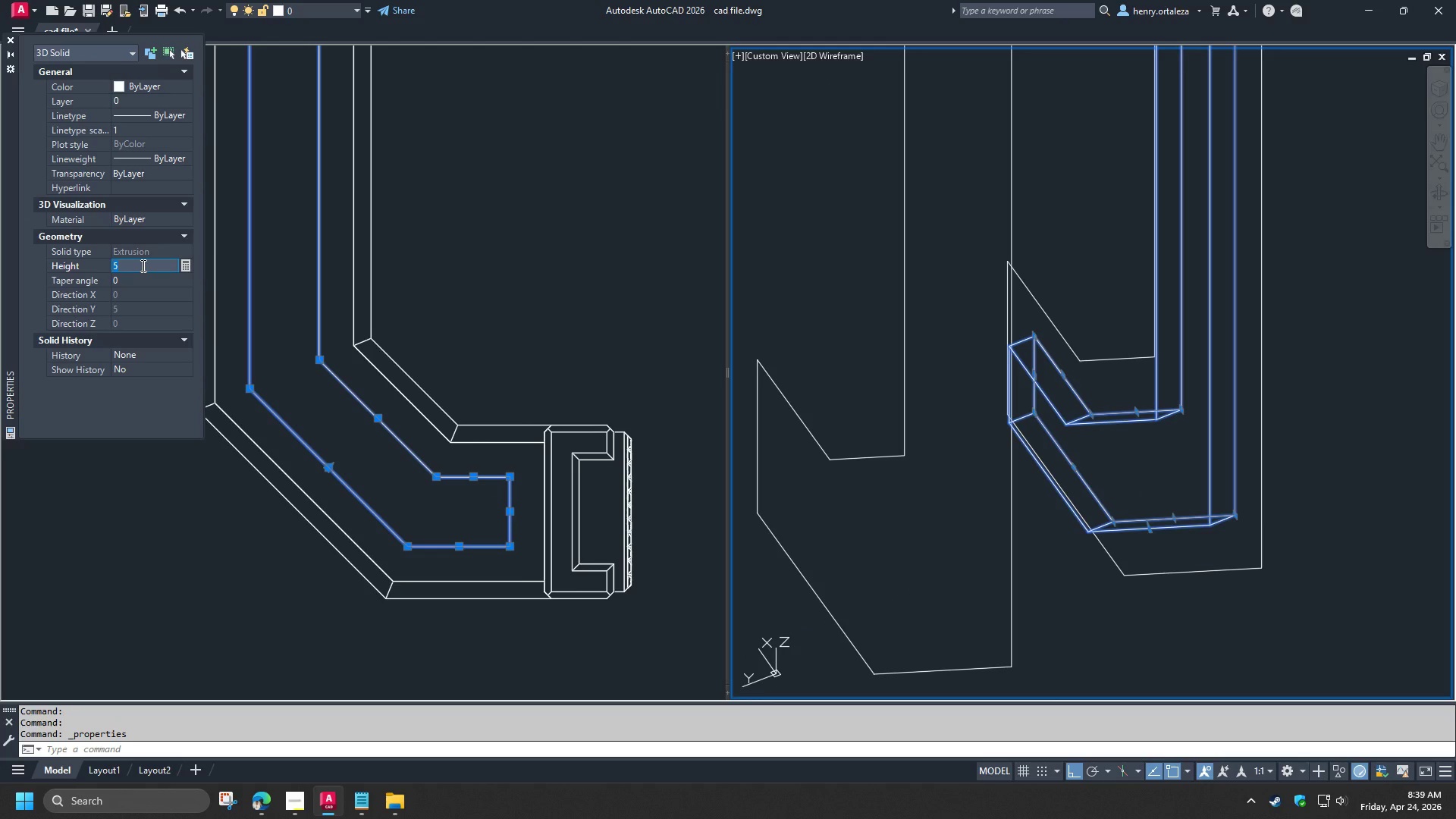 
key(Numpad2)
 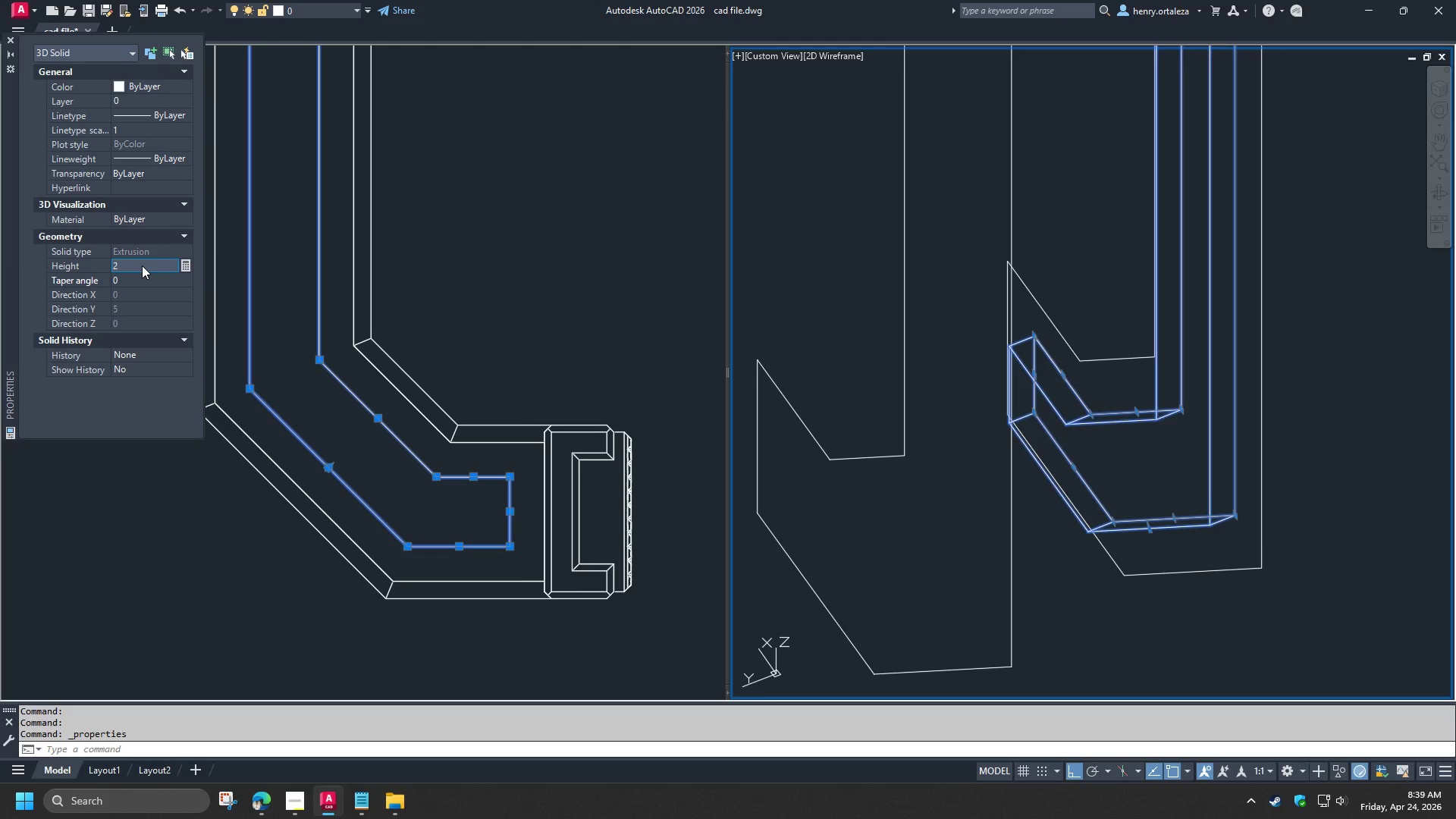 
key(NumpadEnter)
 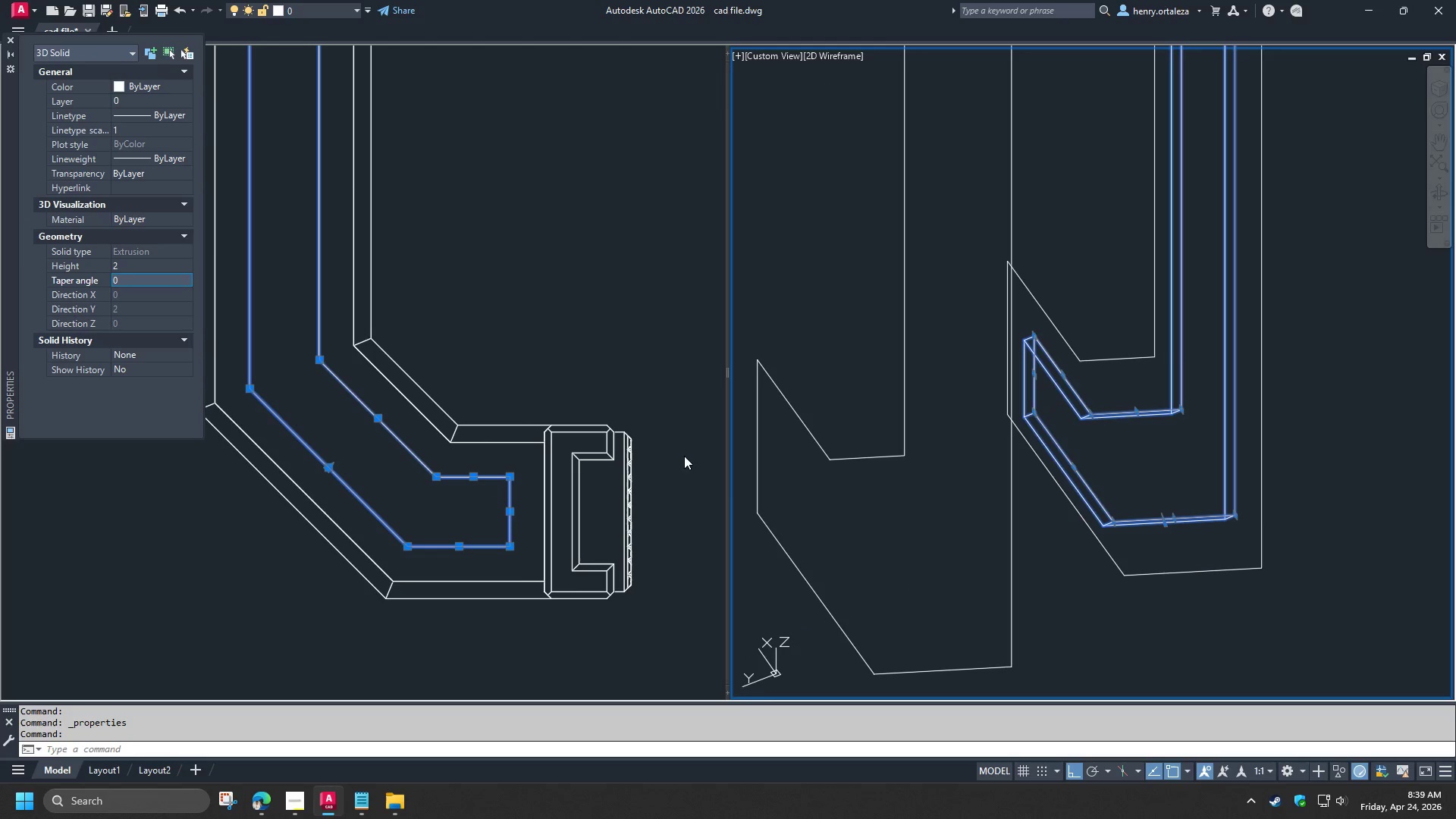 
key(Control+1)
 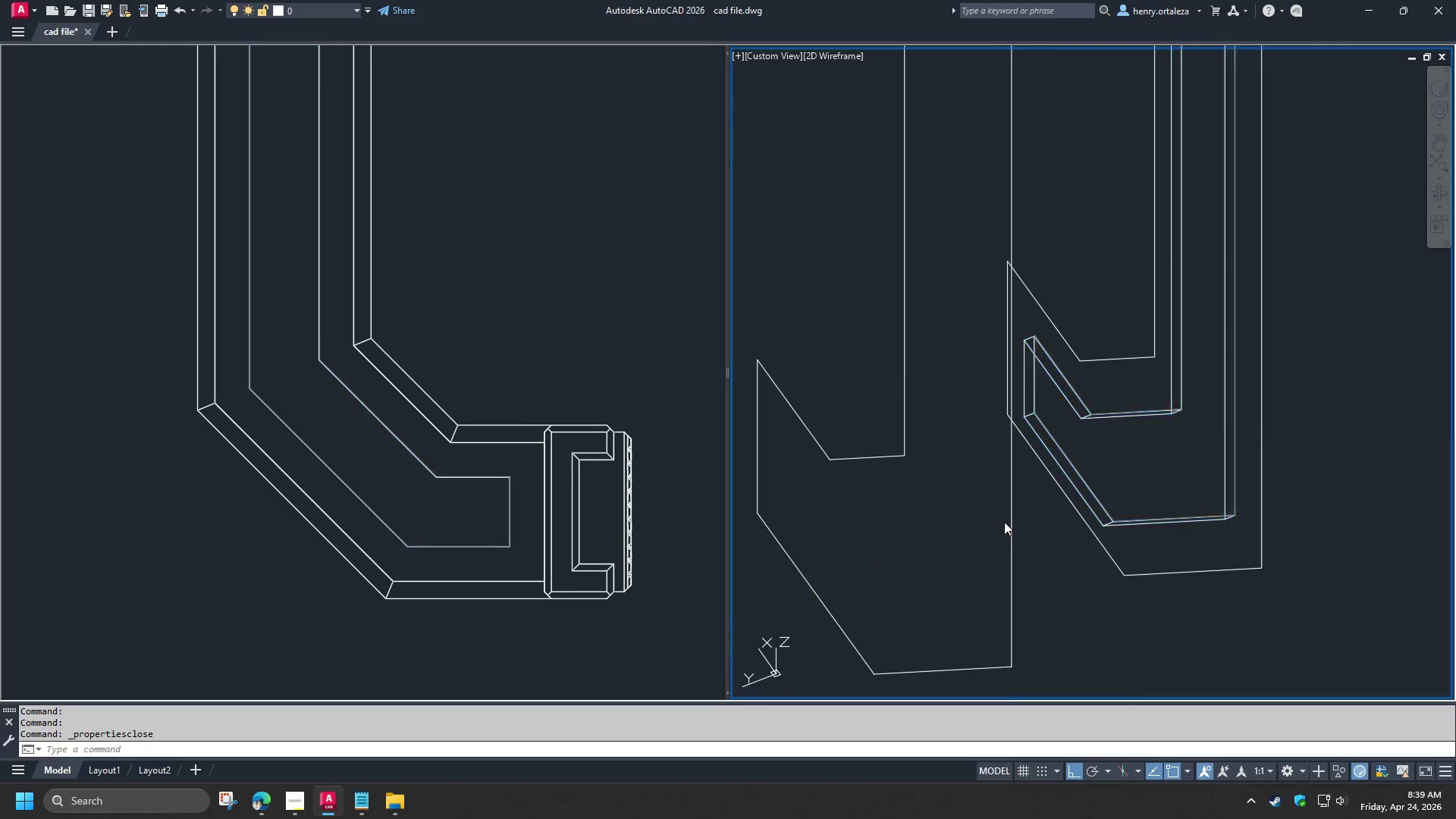 
key(Escape)
type(CHAM)
 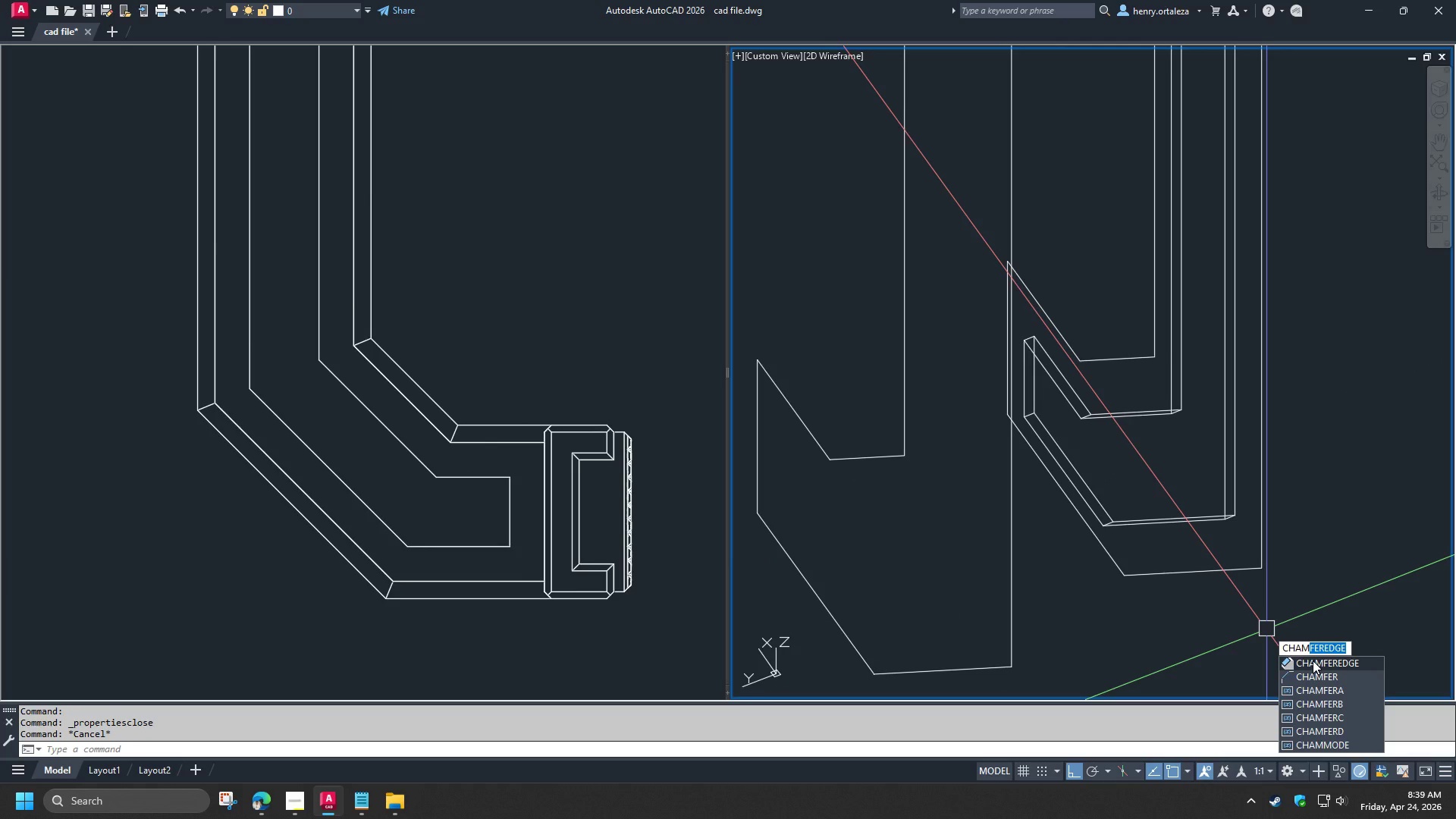 
key(Space)
 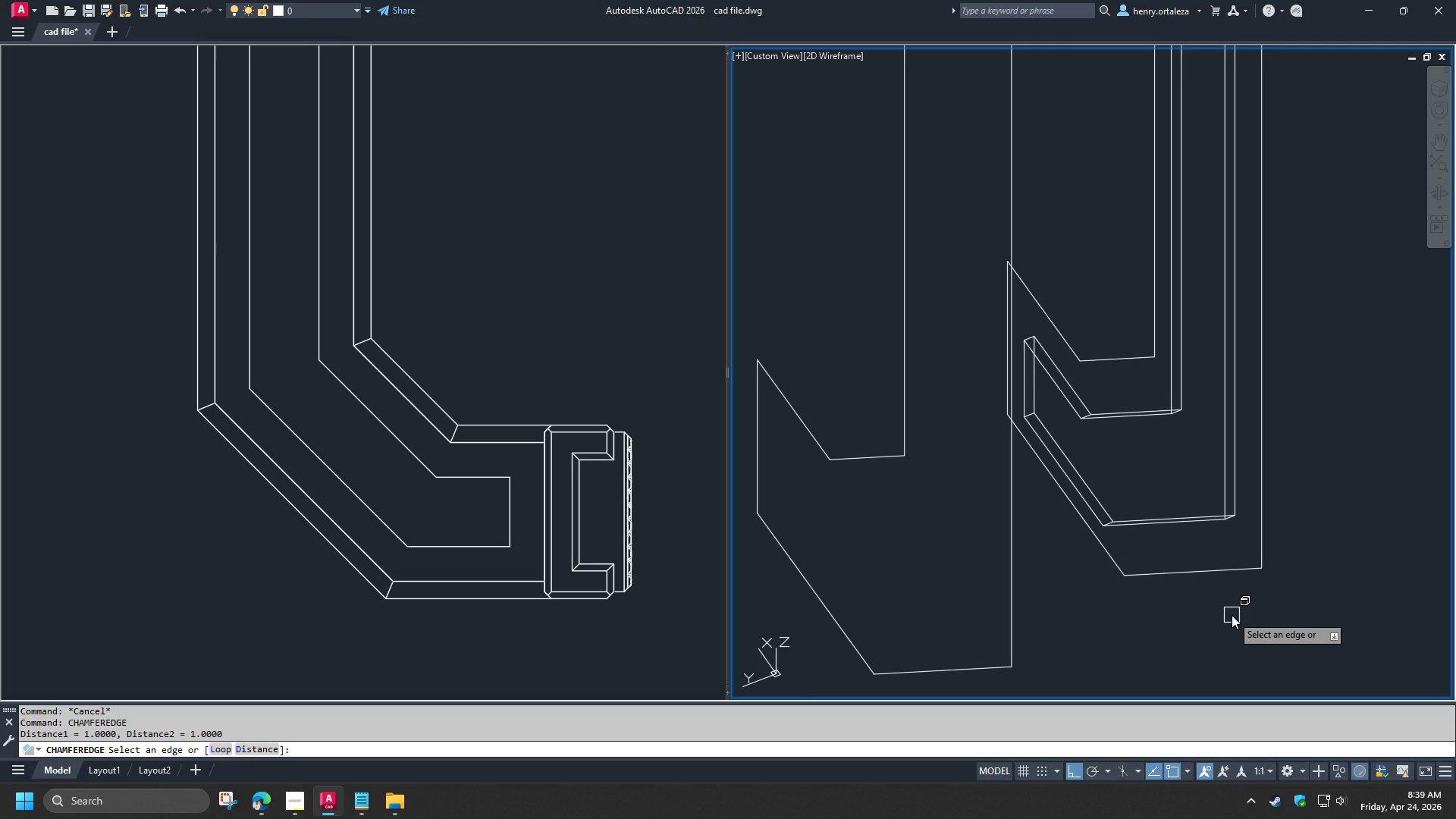 
key(D)
 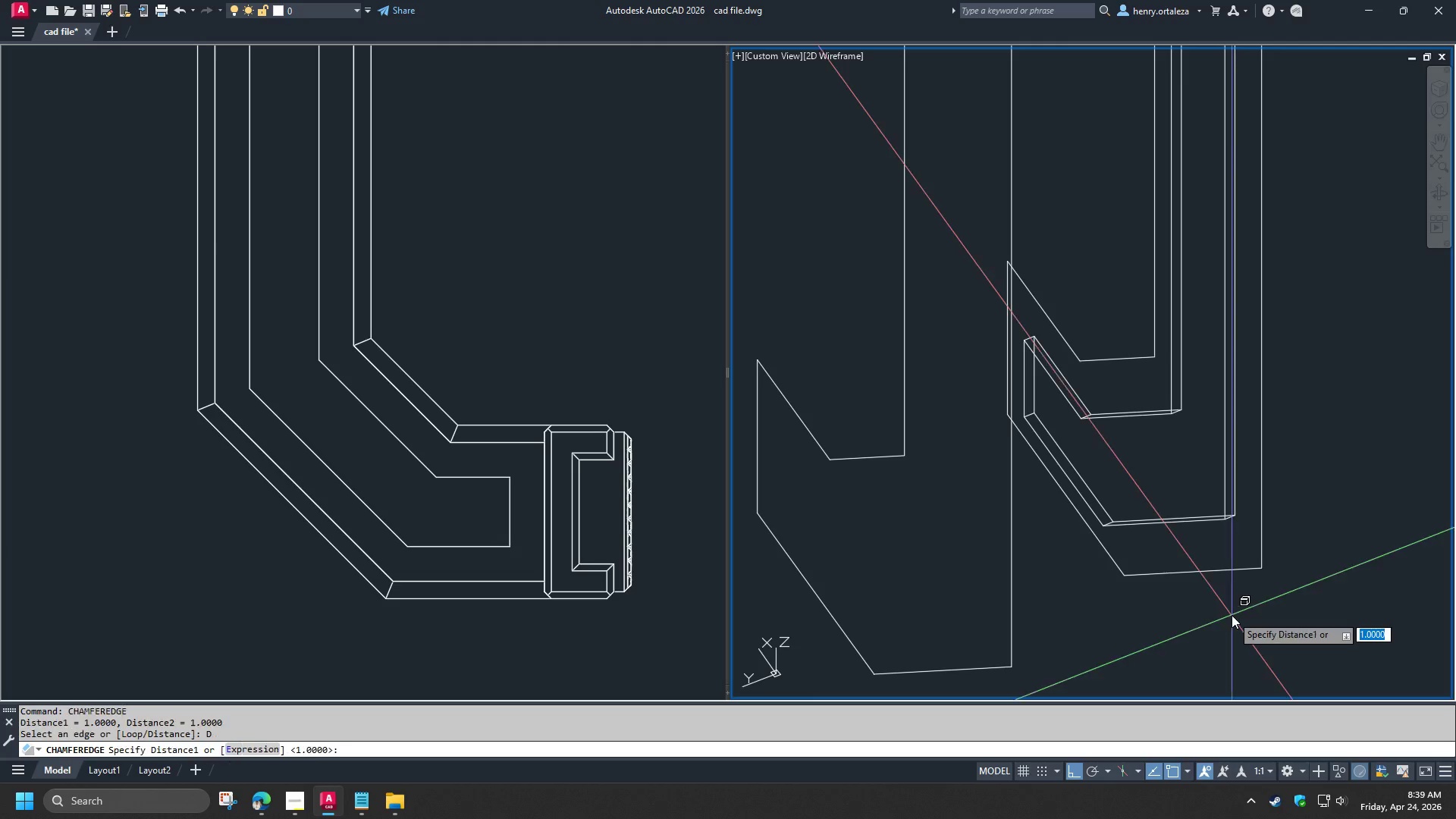 
key(Space)
 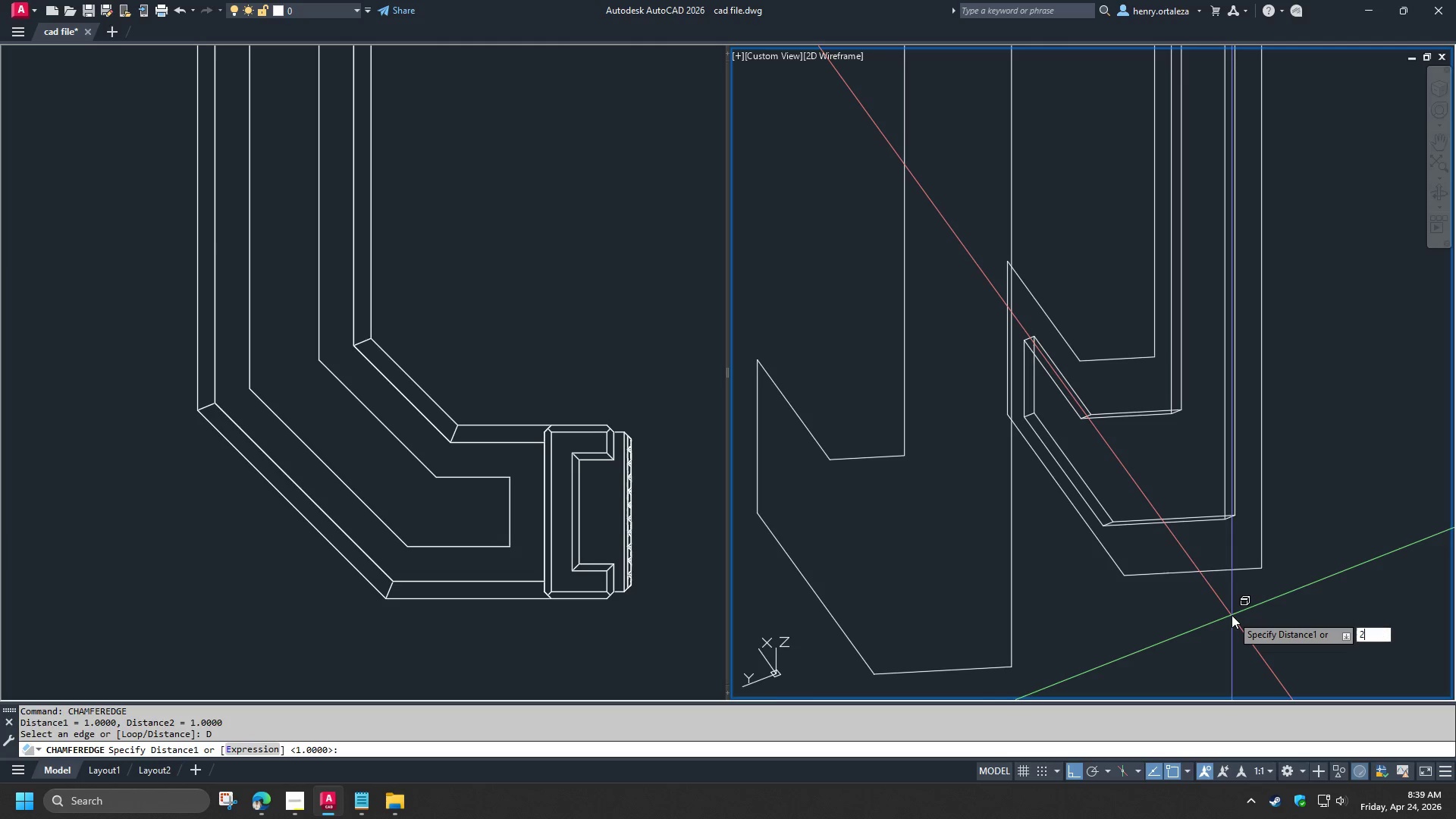 
key(2)
 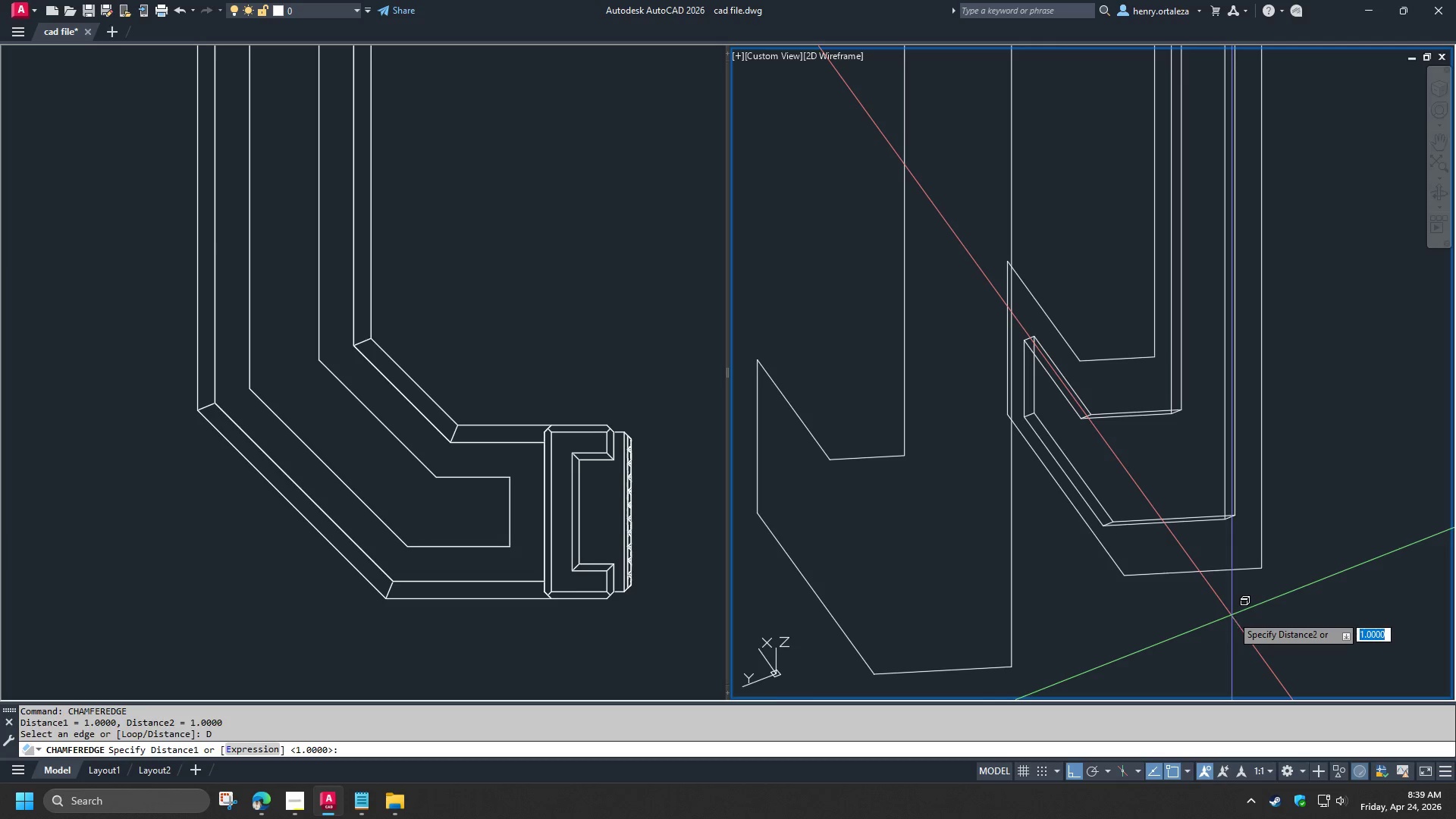 
key(Space)
 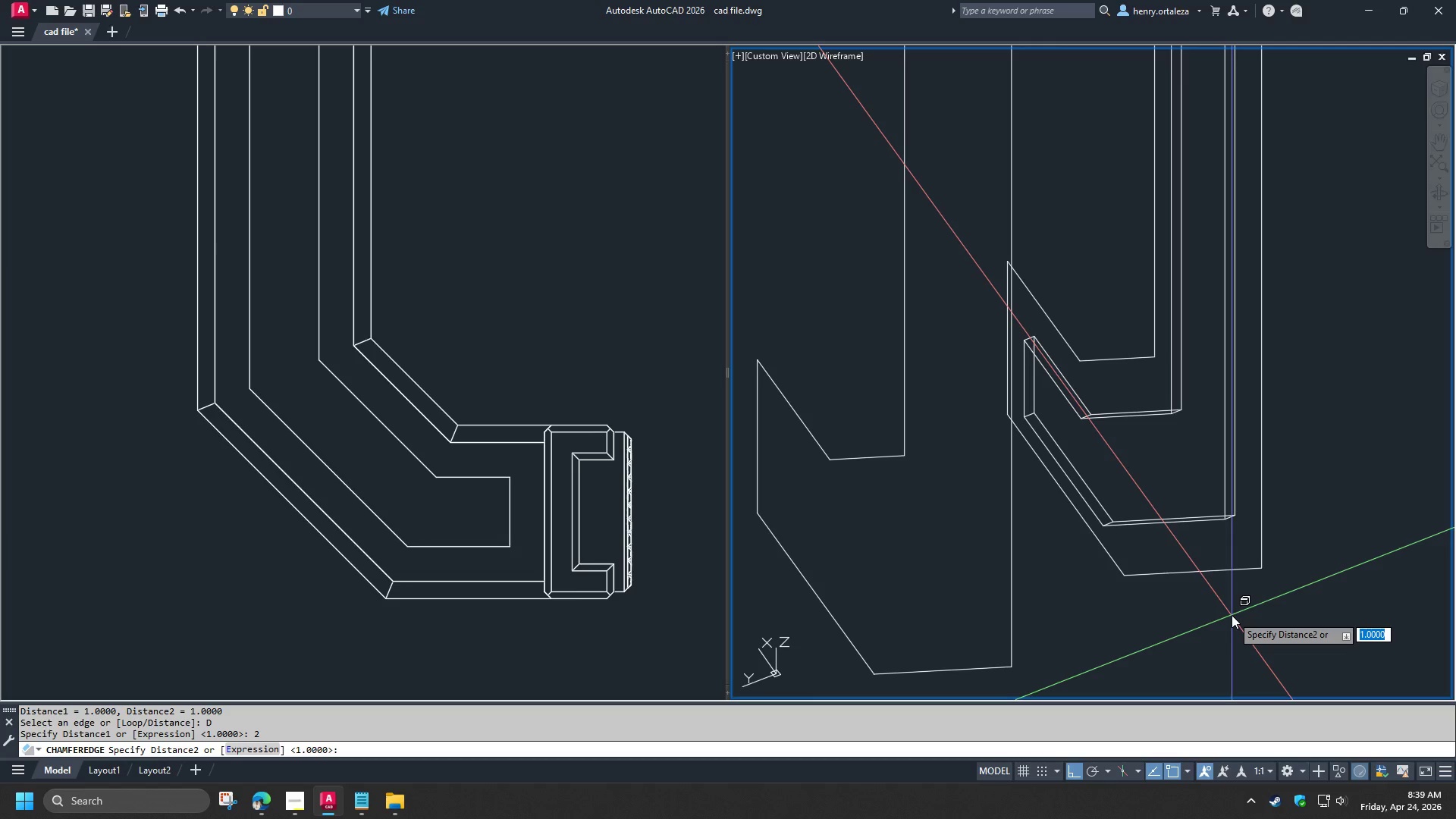 
key(2)
 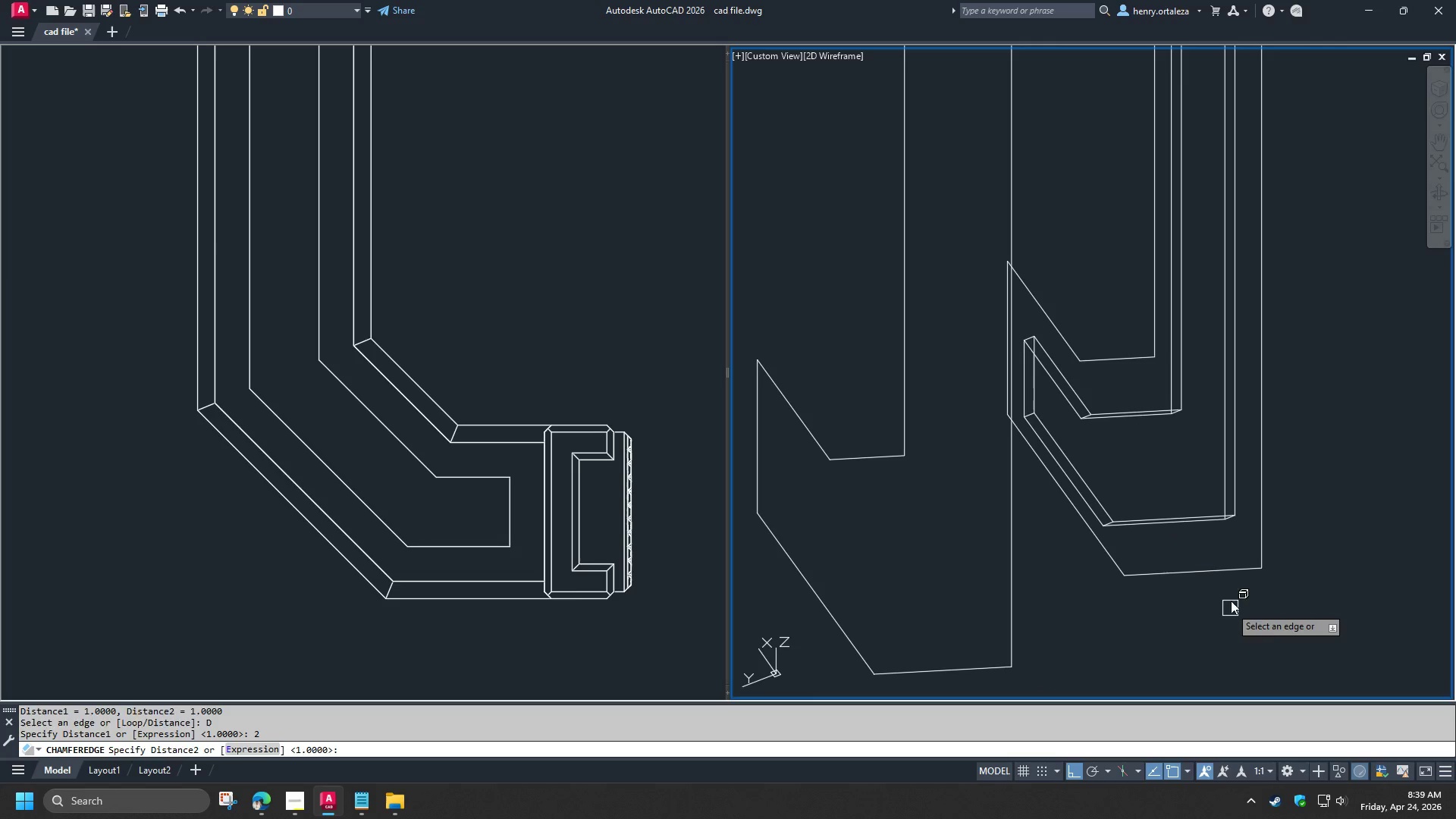 
key(Space)
 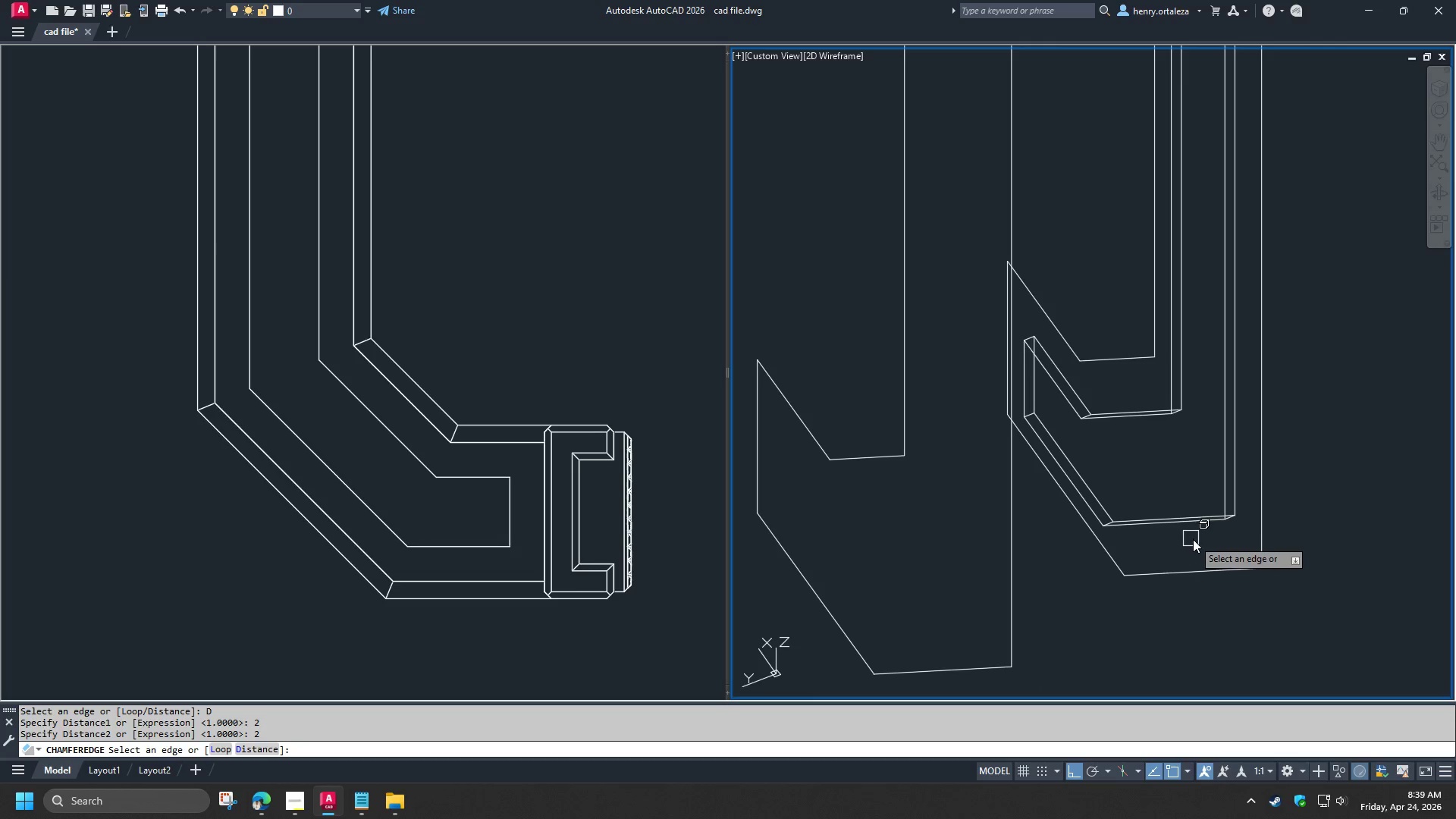 
key(L)
 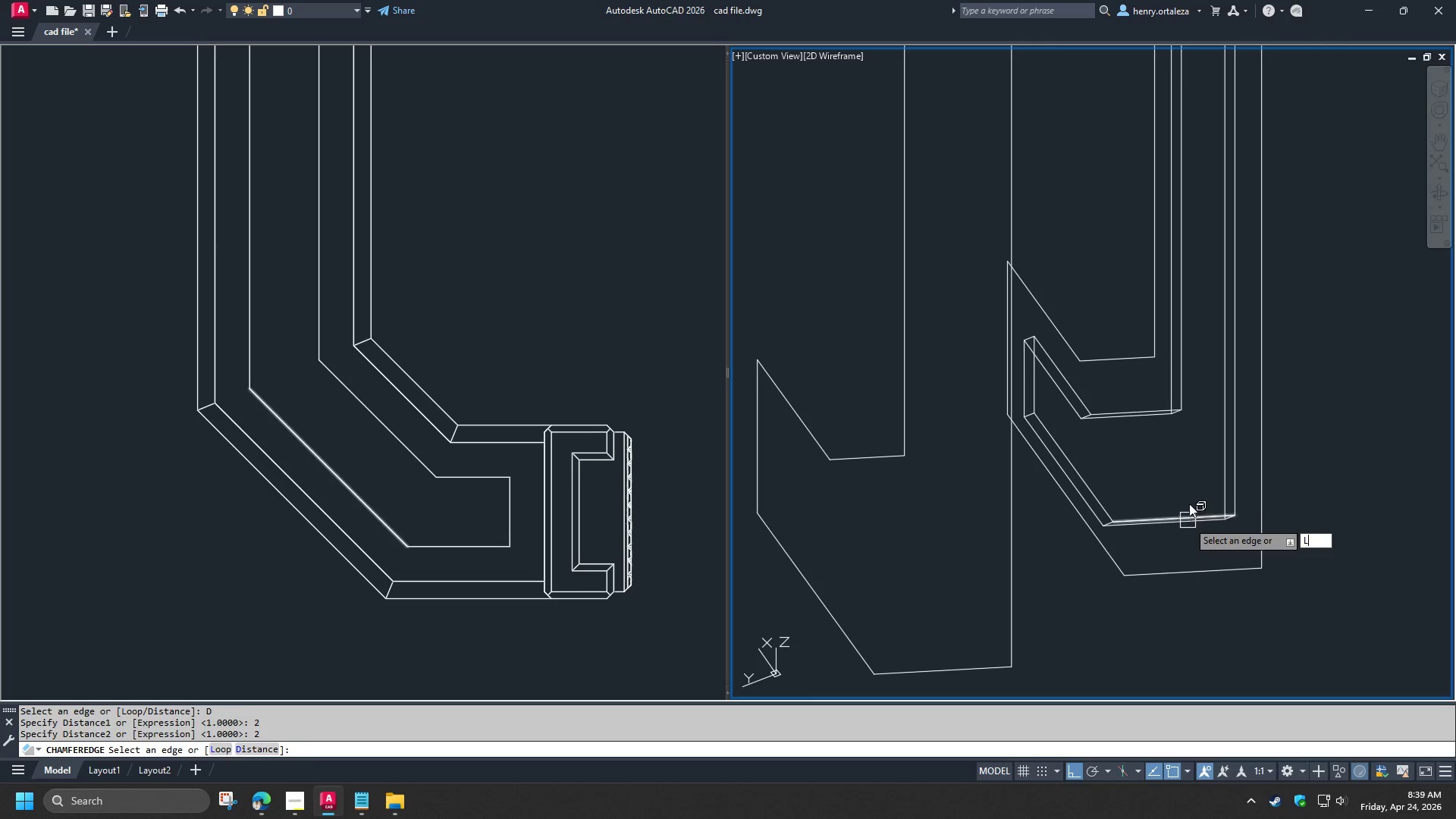 
key(Space)
 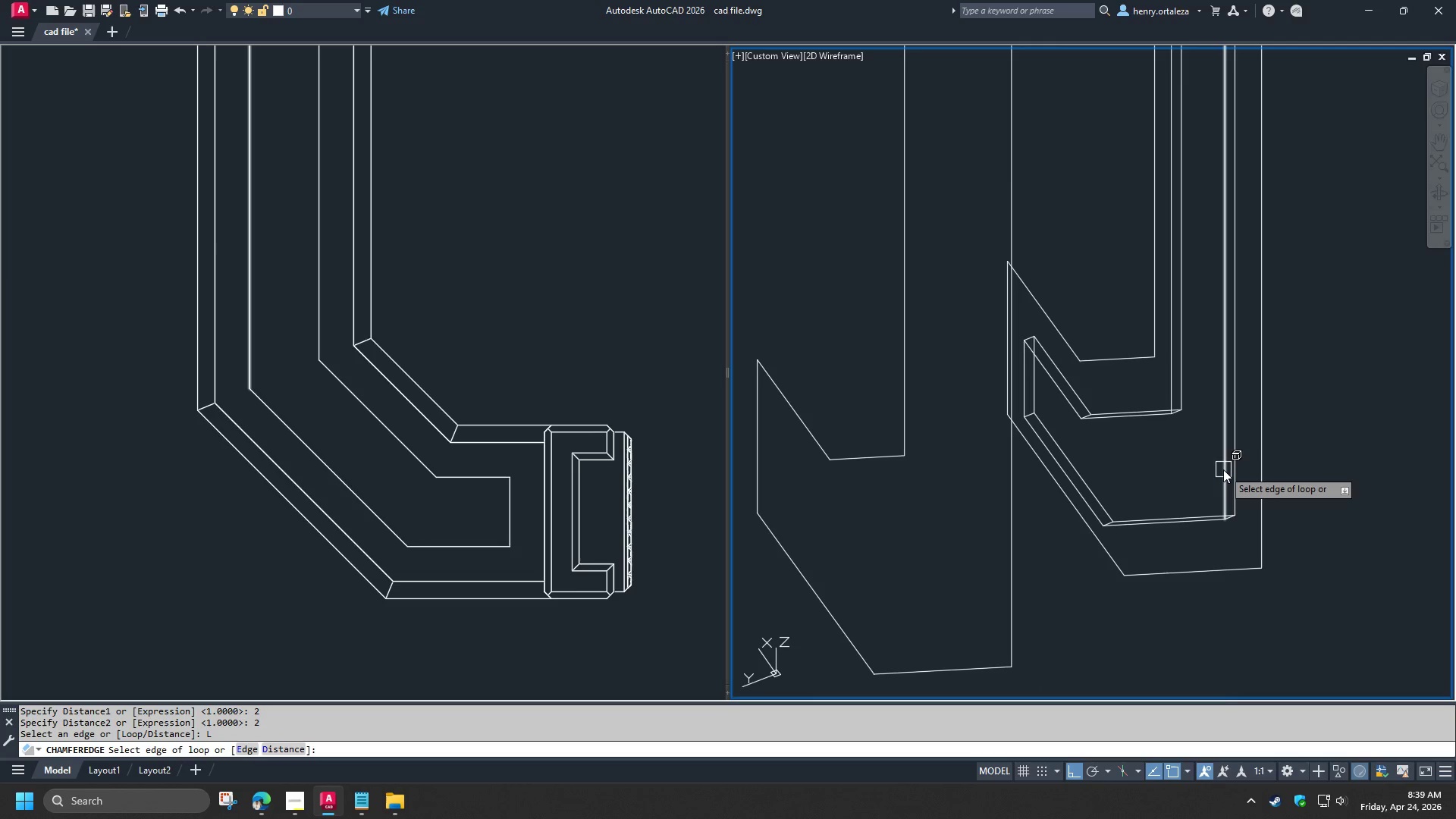 
left_click([1223, 469])
 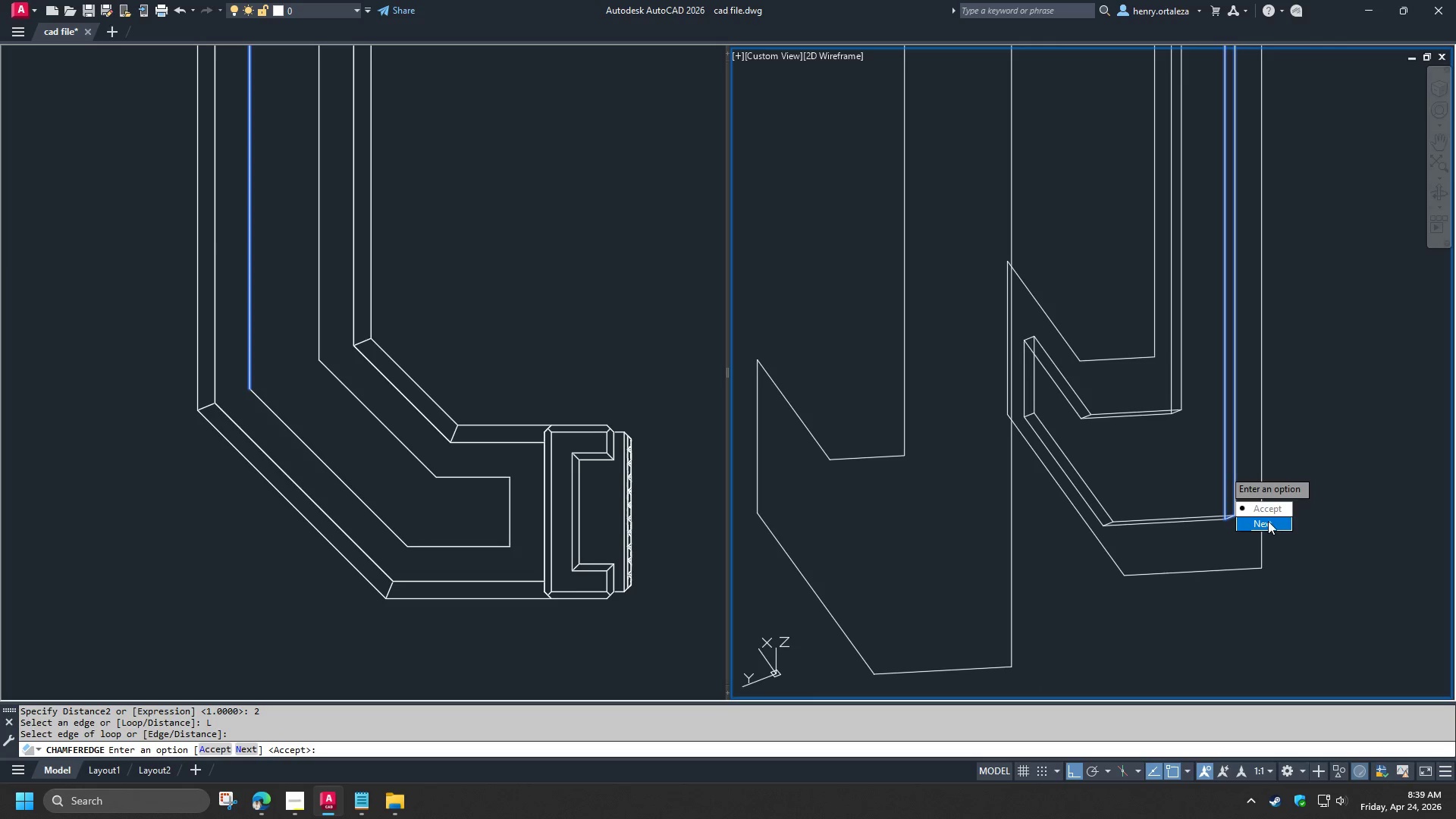 
left_click_drag(start_coordinate=[1268, 522], to_coordinate=[1223, 469])
 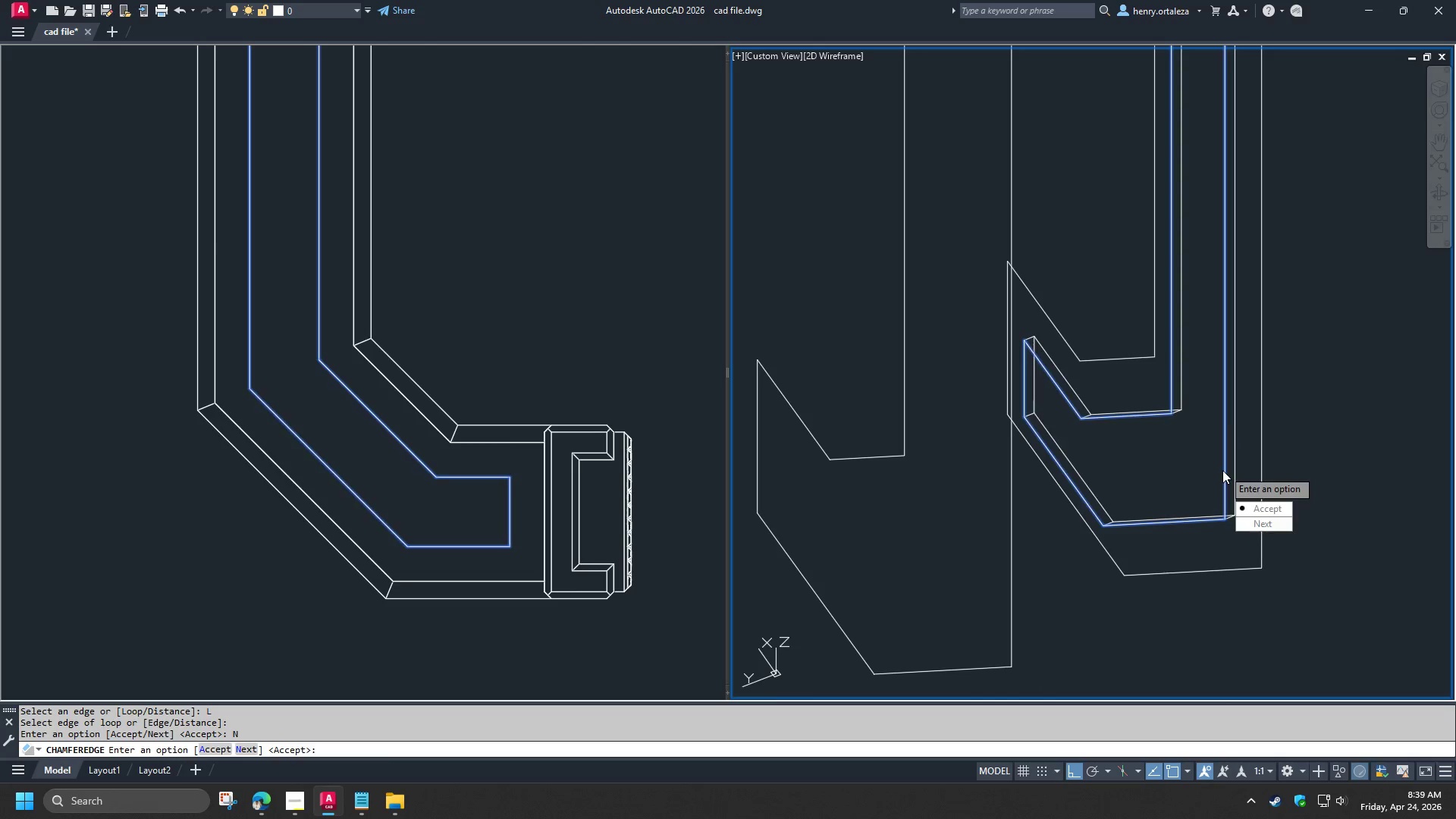 
key(Space)
 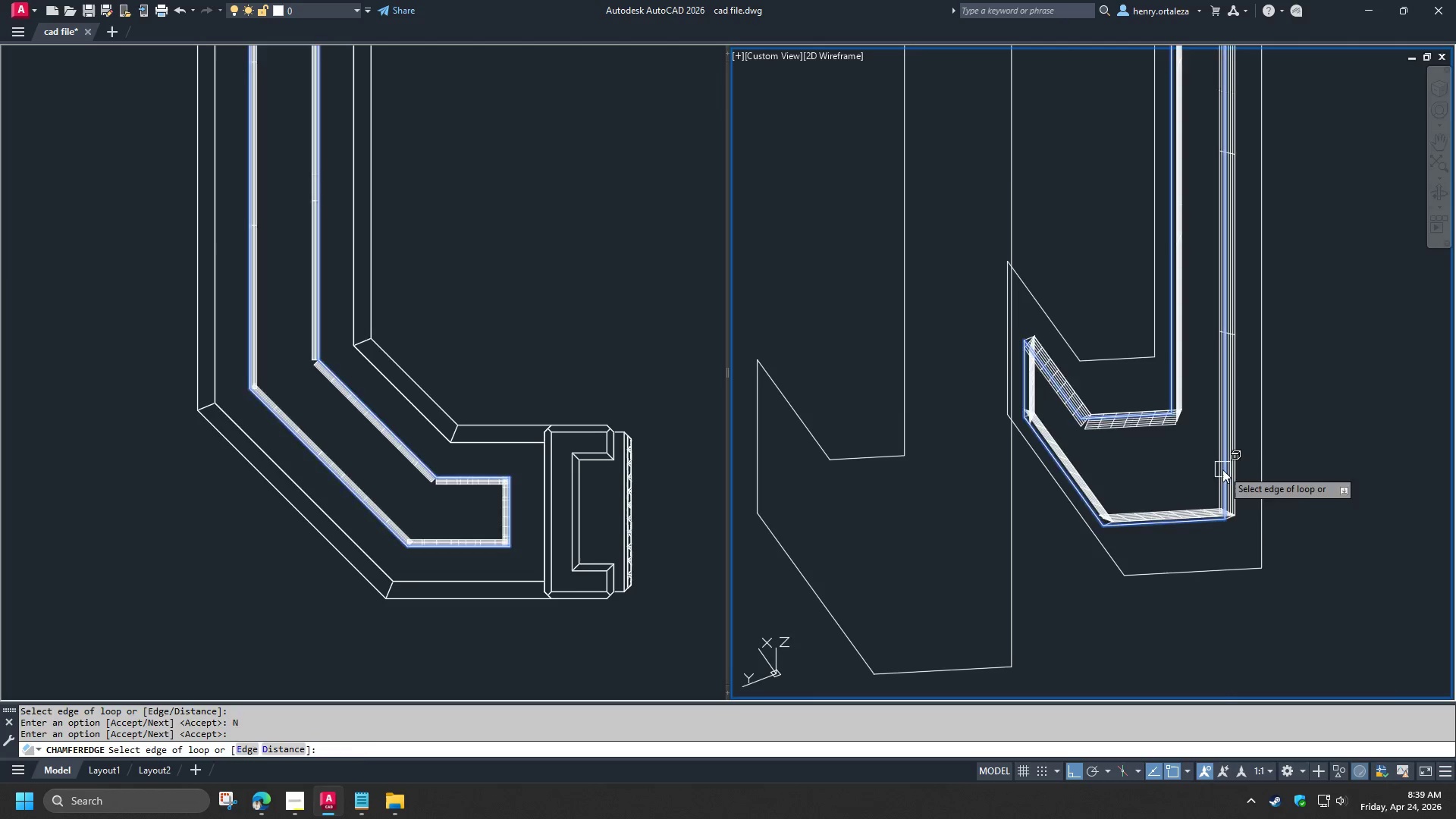 
key(Space)
 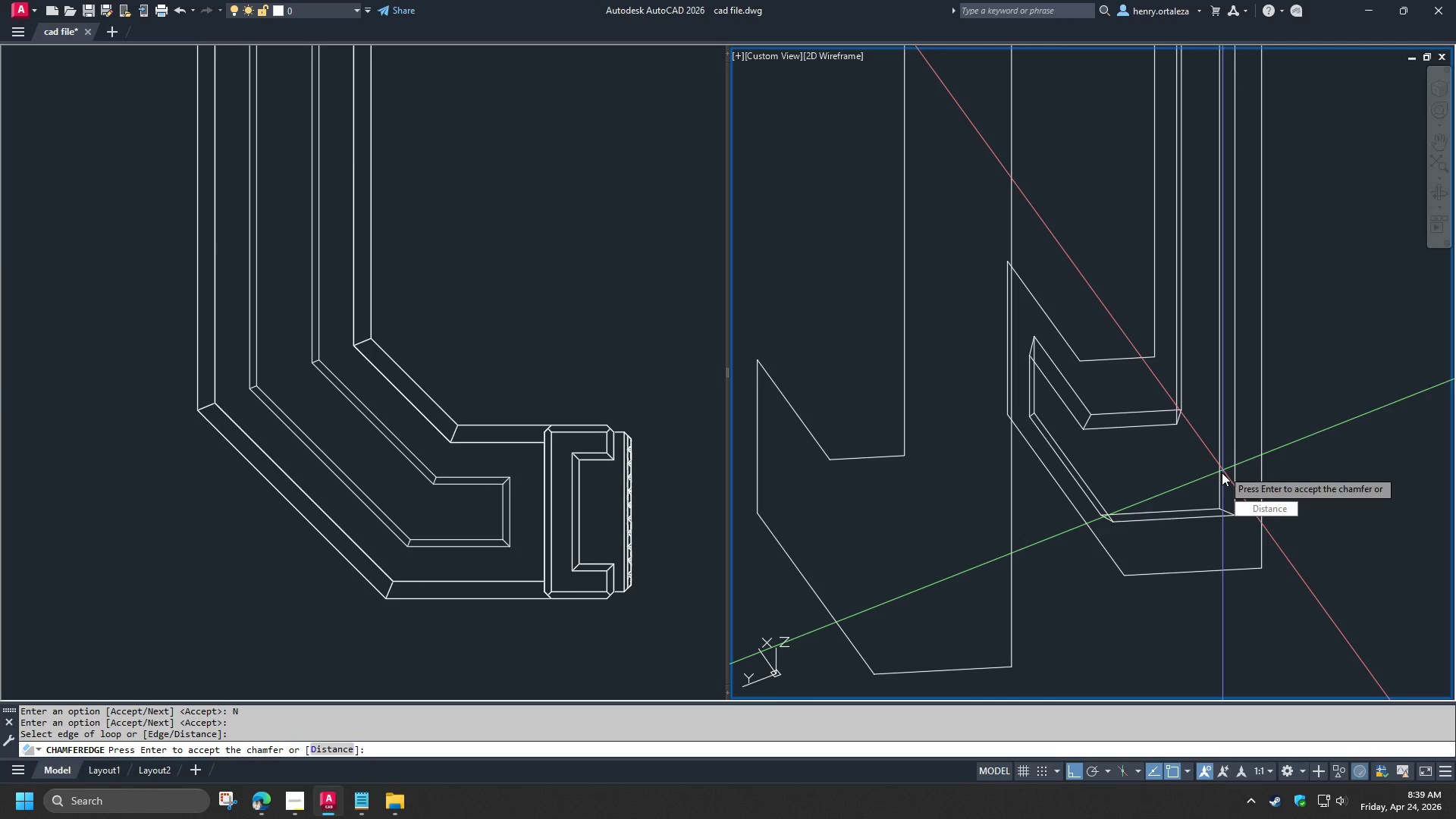 
key(Space)
 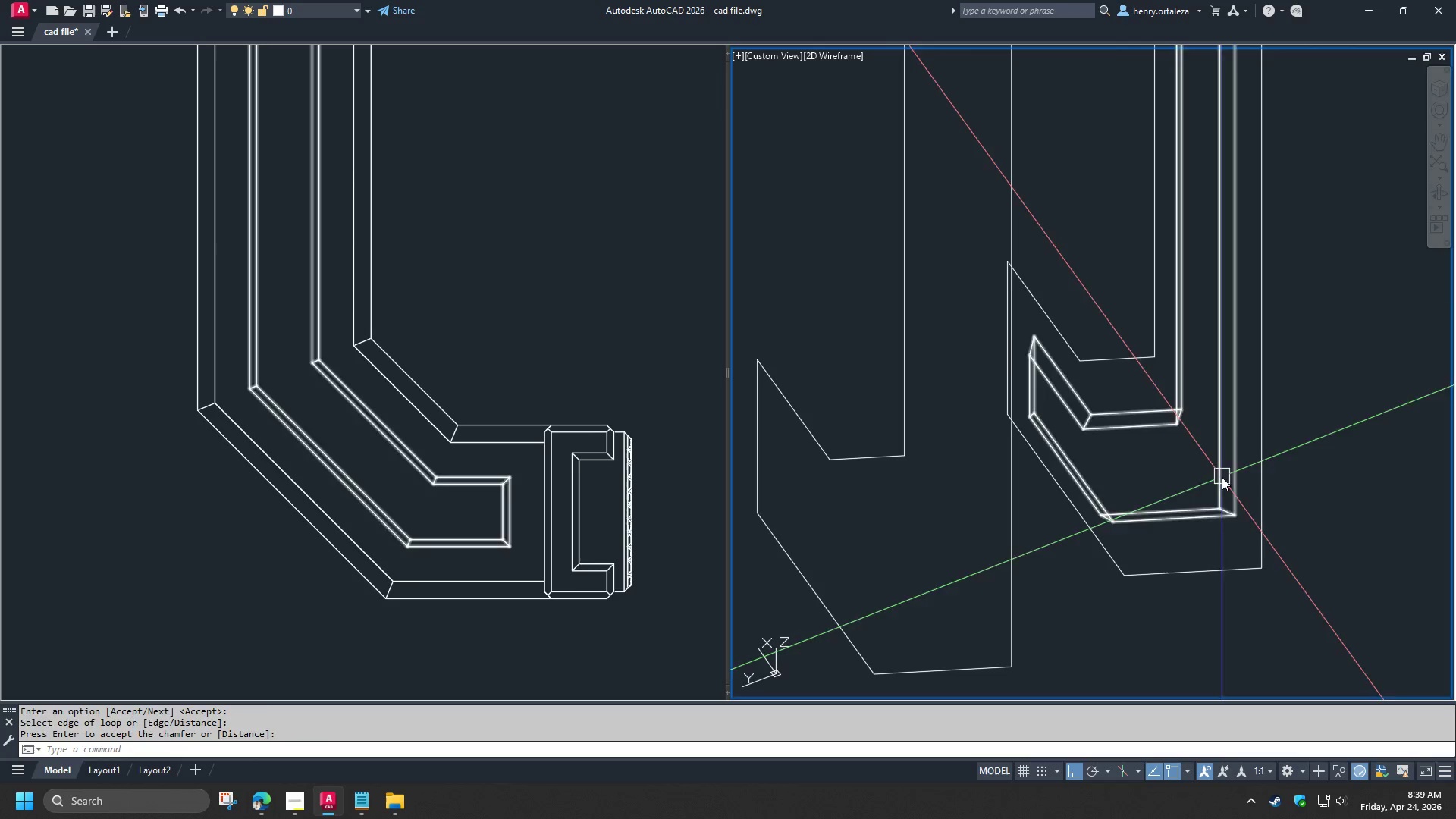 
left_click([1222, 477])
 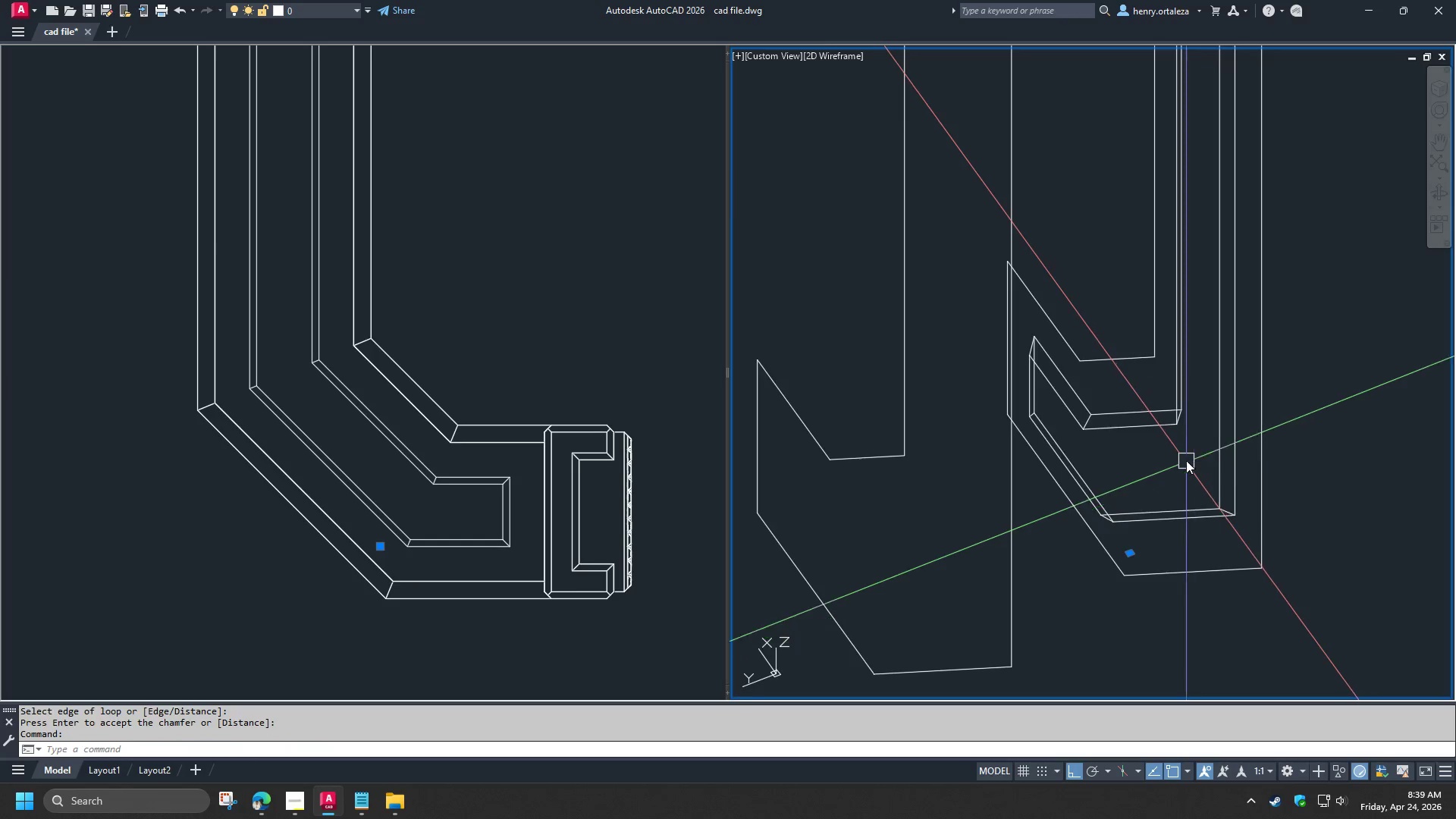 
scroll: coordinate [1186, 460], scroll_direction: down, amount: 3.0
 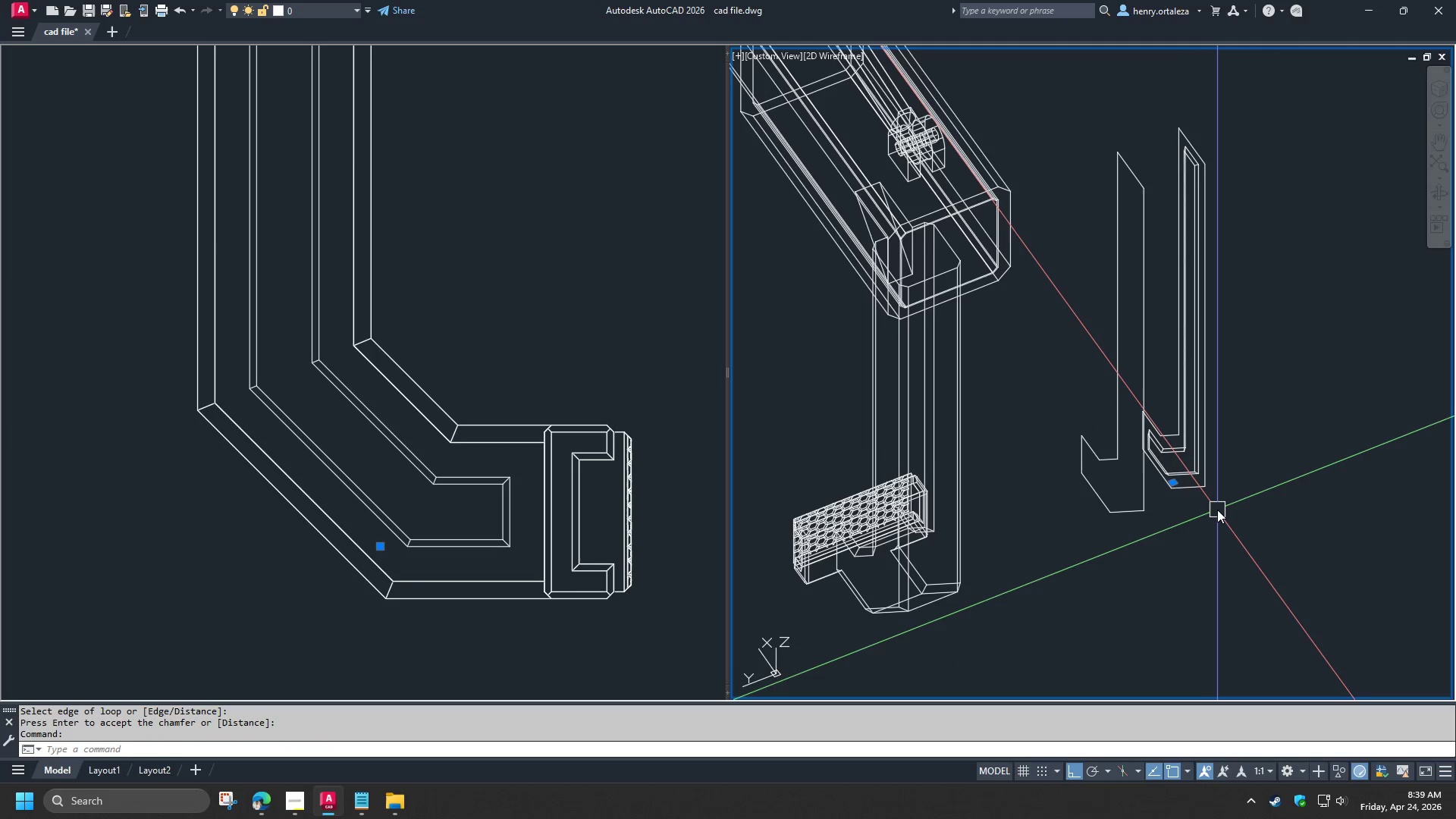 
type(CO )
 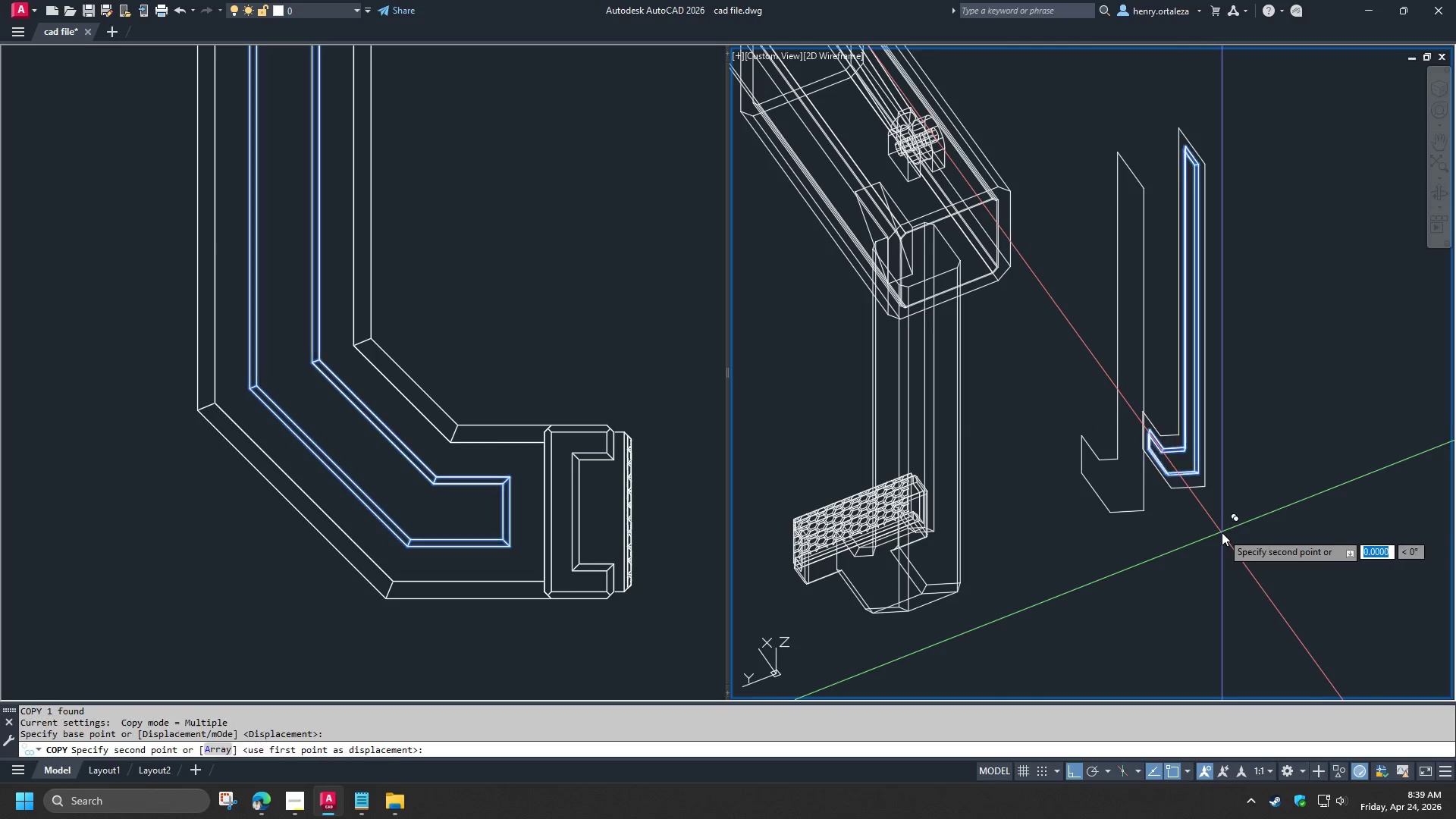 
left_click_drag(start_coordinate=[1222, 532], to_coordinate=[1213, 538])
 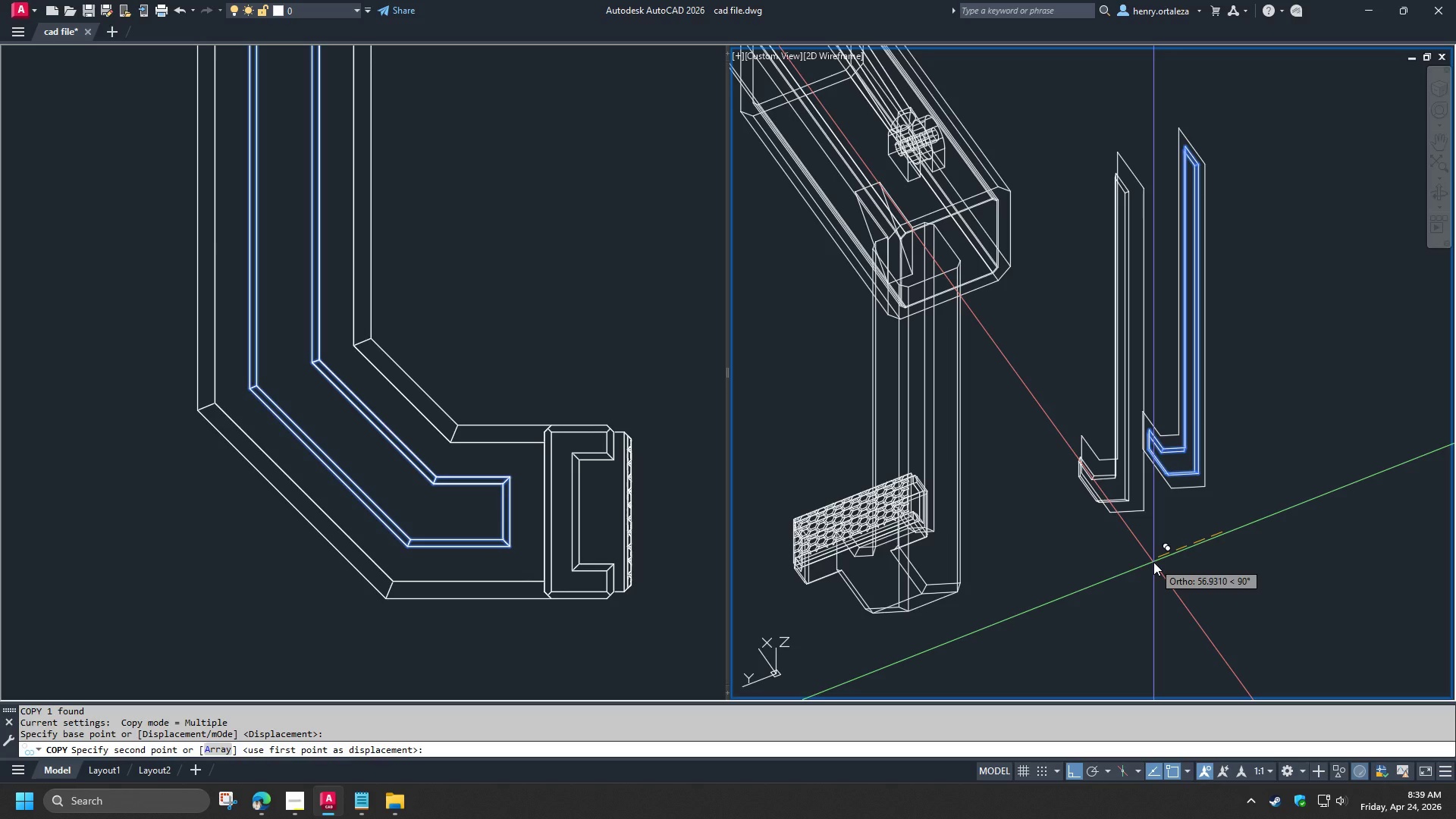 
key(Numpad2)
 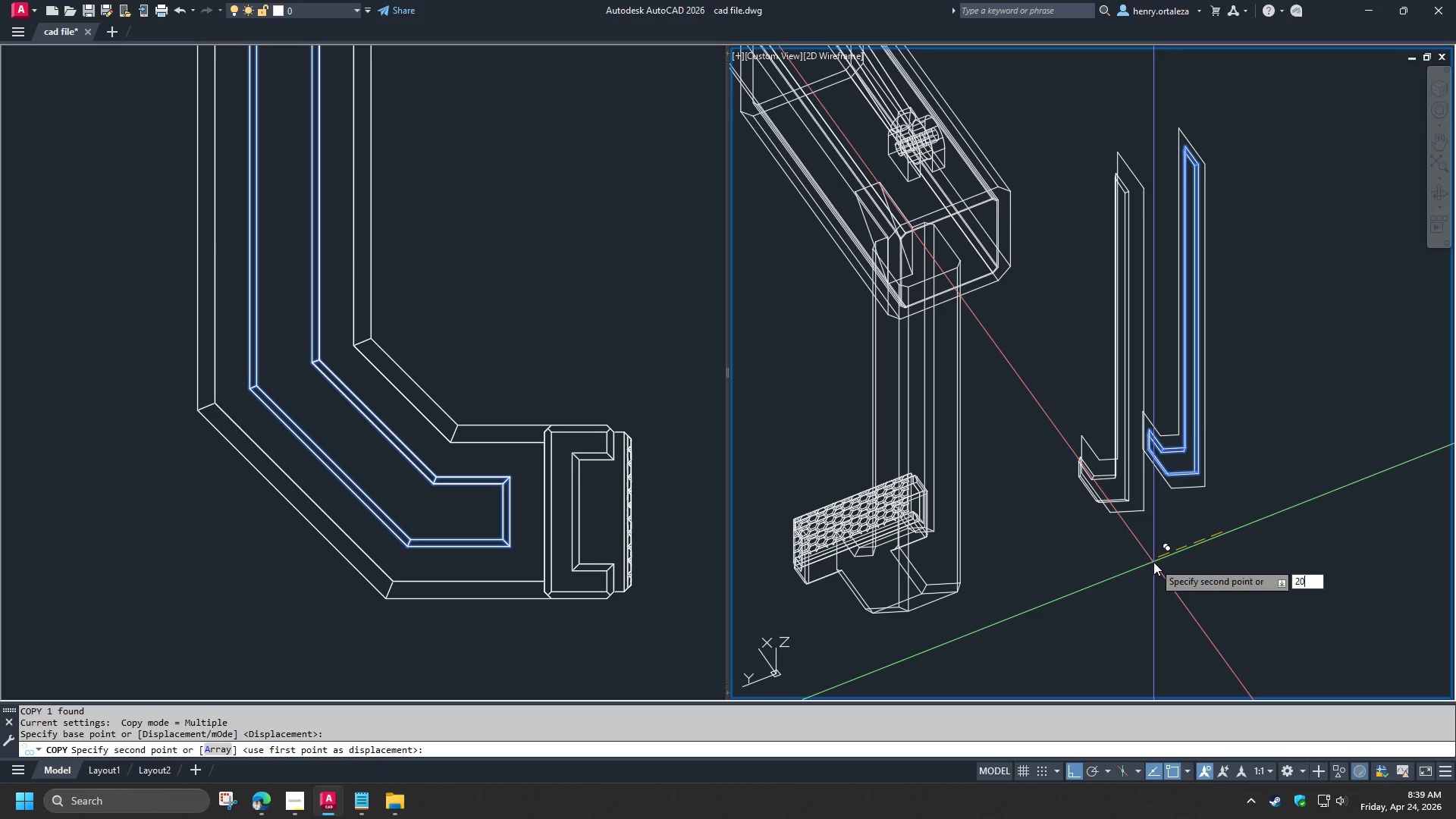 
key(Numpad0)
 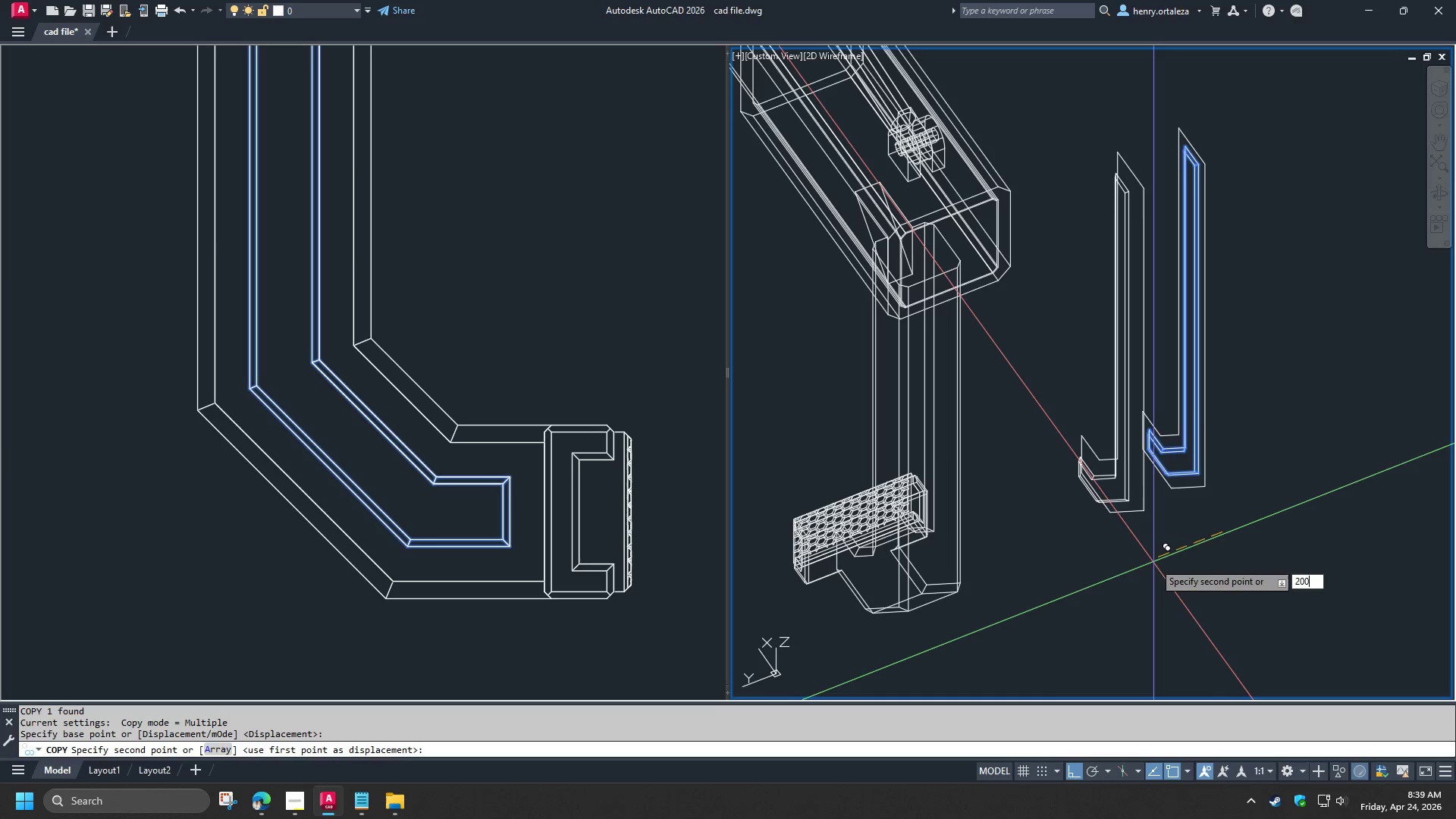 
key(Numpad0)
 